 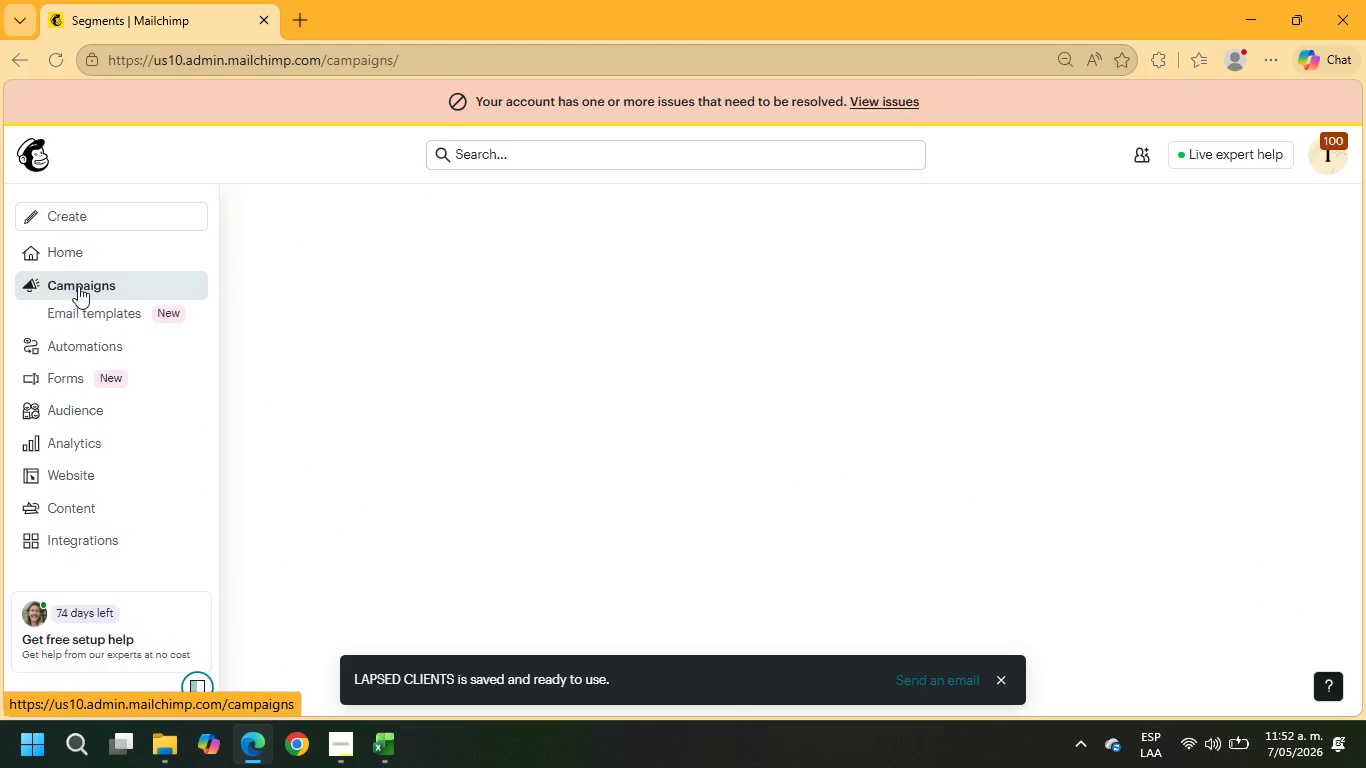 
left_click([1287, 221])
 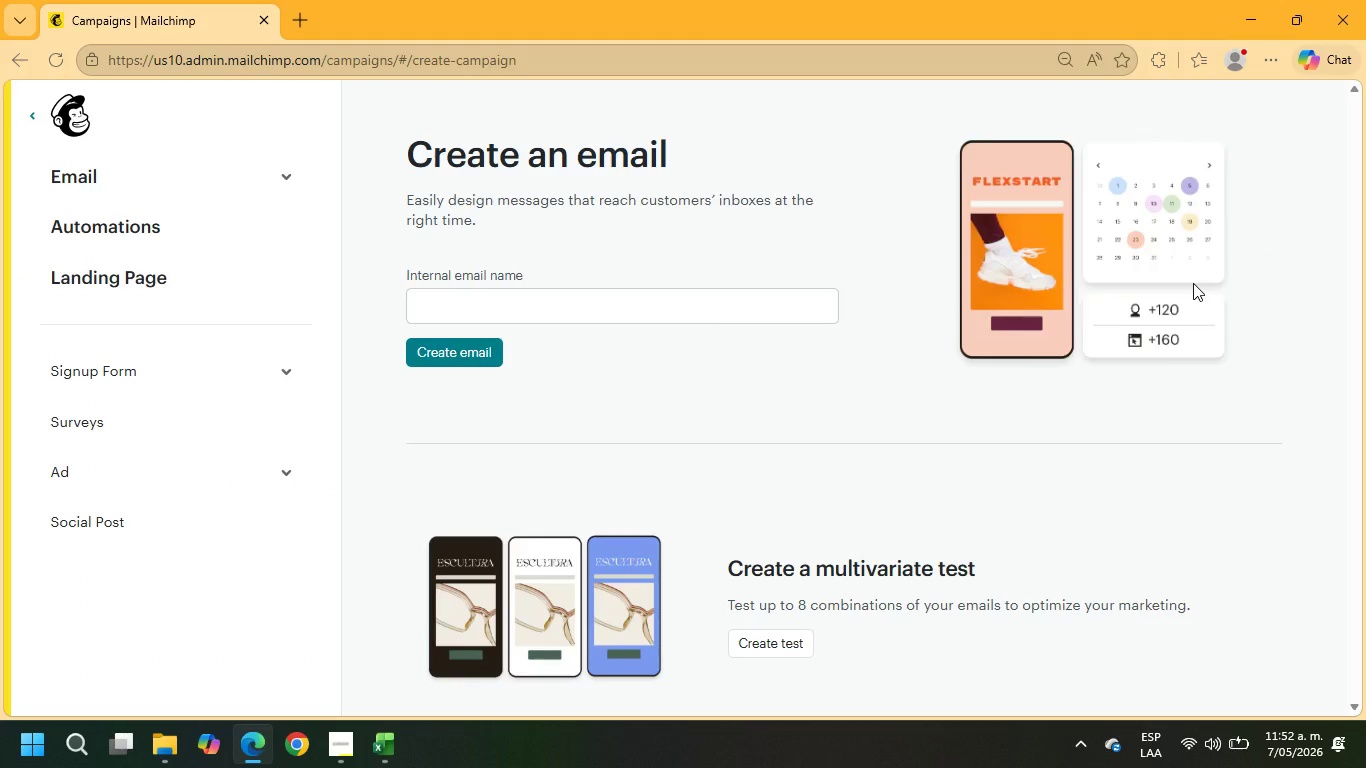 
wait(5.73)
 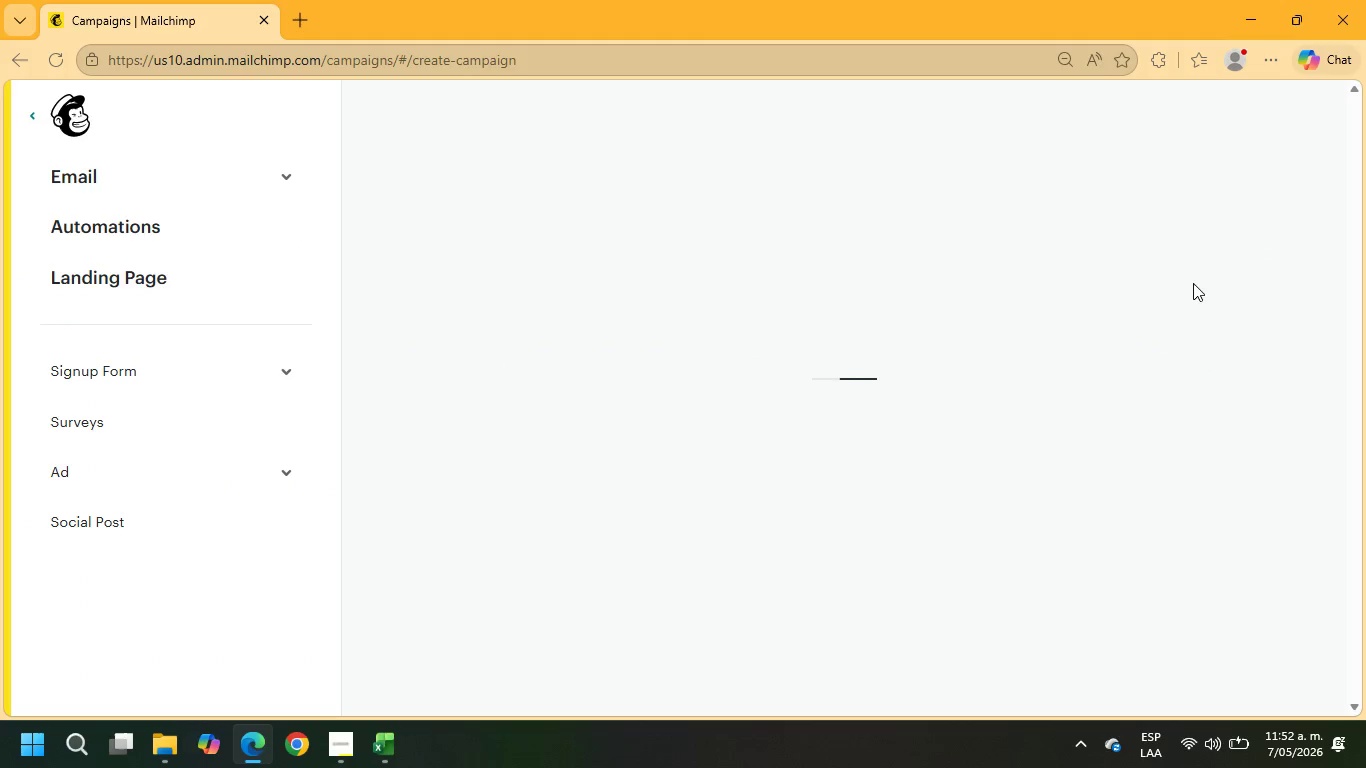 
left_click([608, 309])
 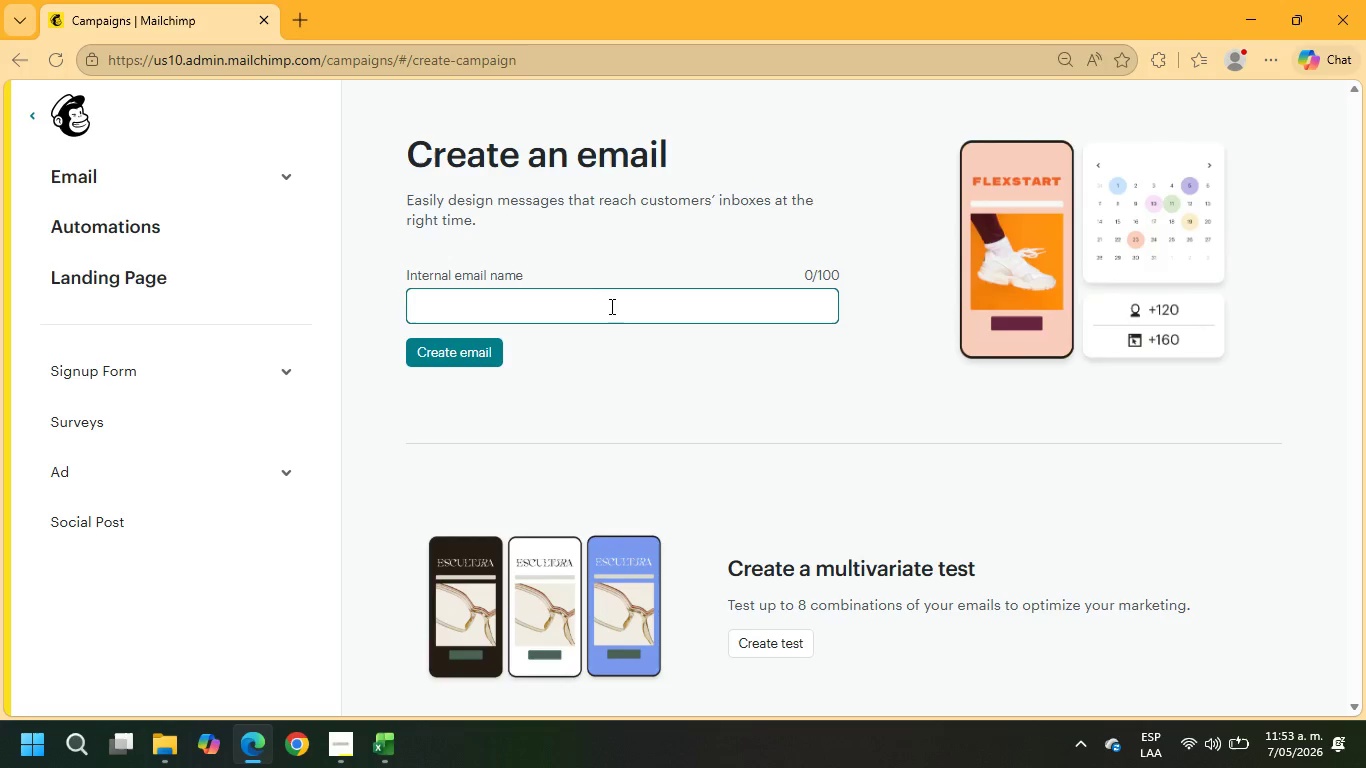 
type(SPA)
 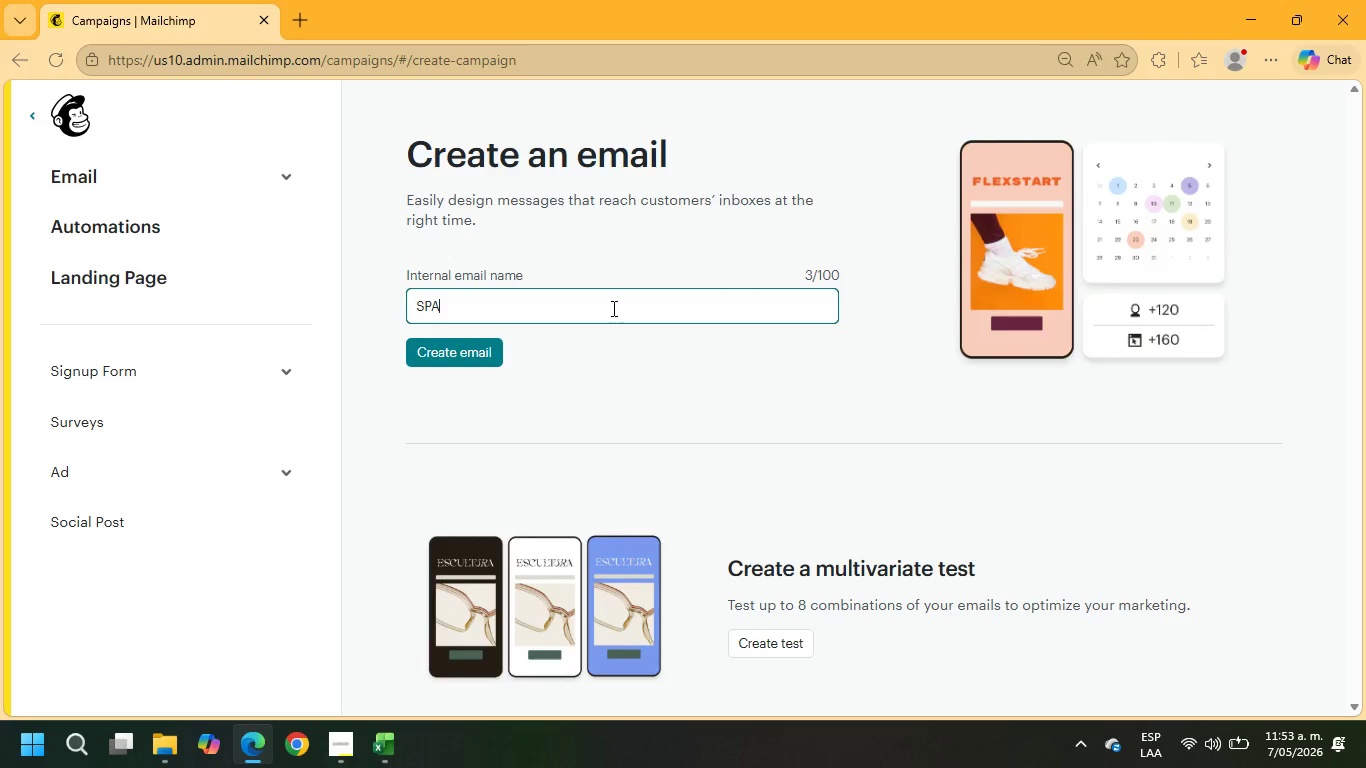 
wait(6.2)
 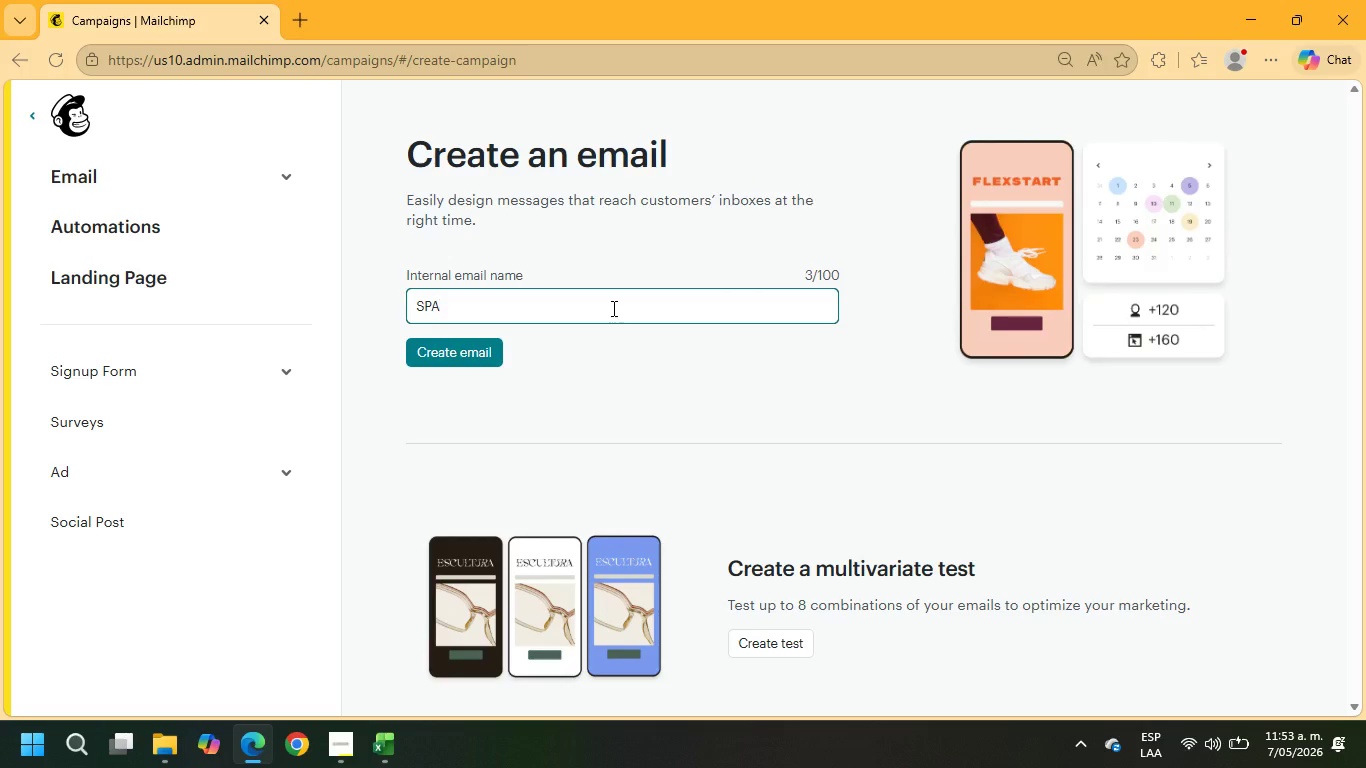 
type( BOUTIQUE PARA MASCOTAS 1)
 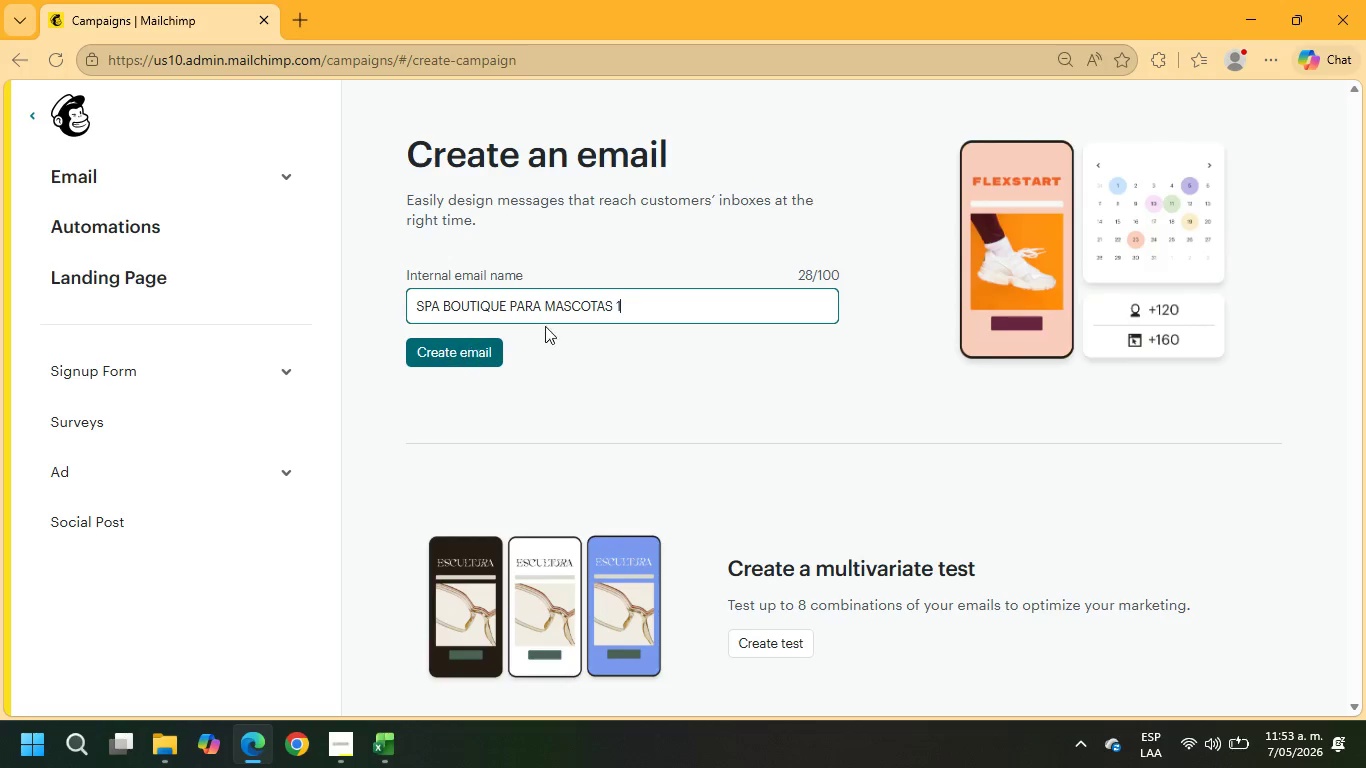 
left_click_drag(start_coordinate=[638, 302], to_coordinate=[351, 302])
 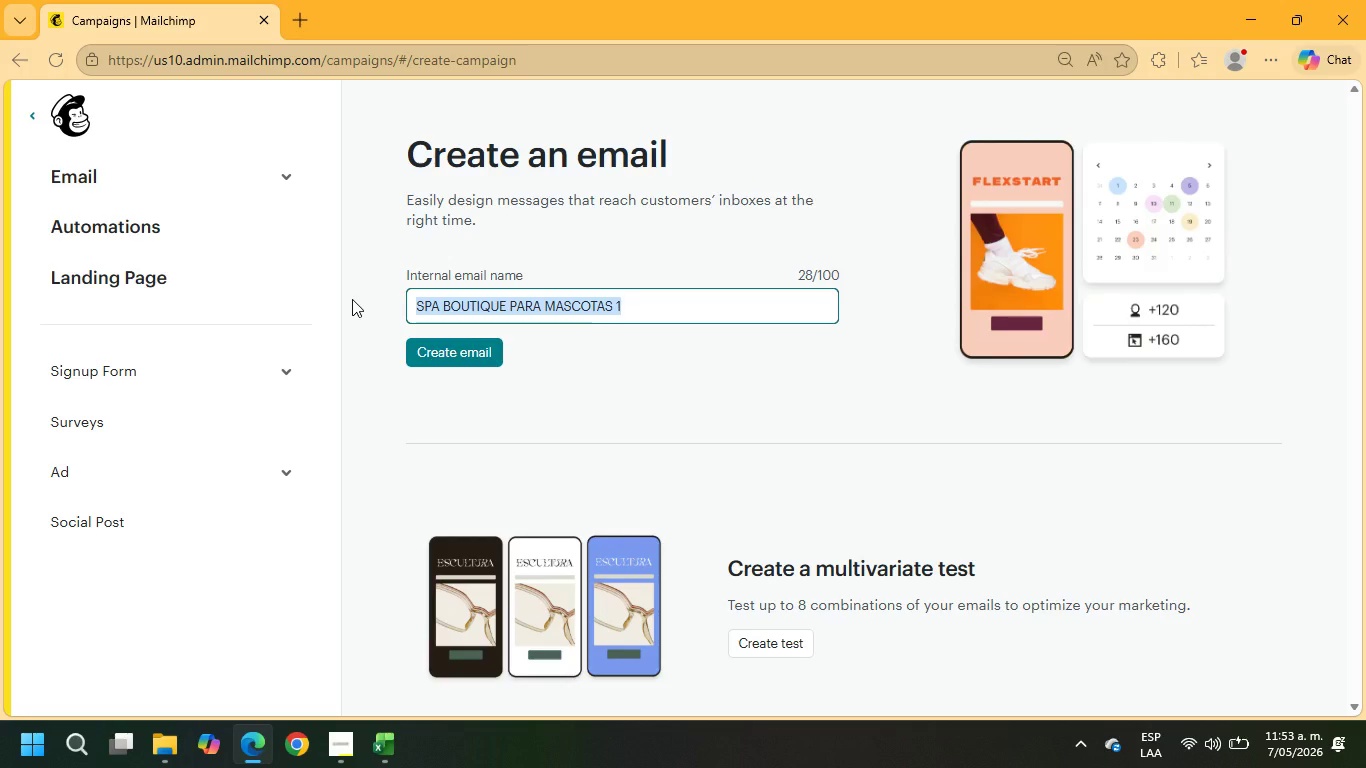 
type(SPA BOUTIGUES )
key(Backspace)
key(Backspace)
key(Backspace)
key(Backspace)
key(Backspace)
type(QUE FOR PETS 1)
 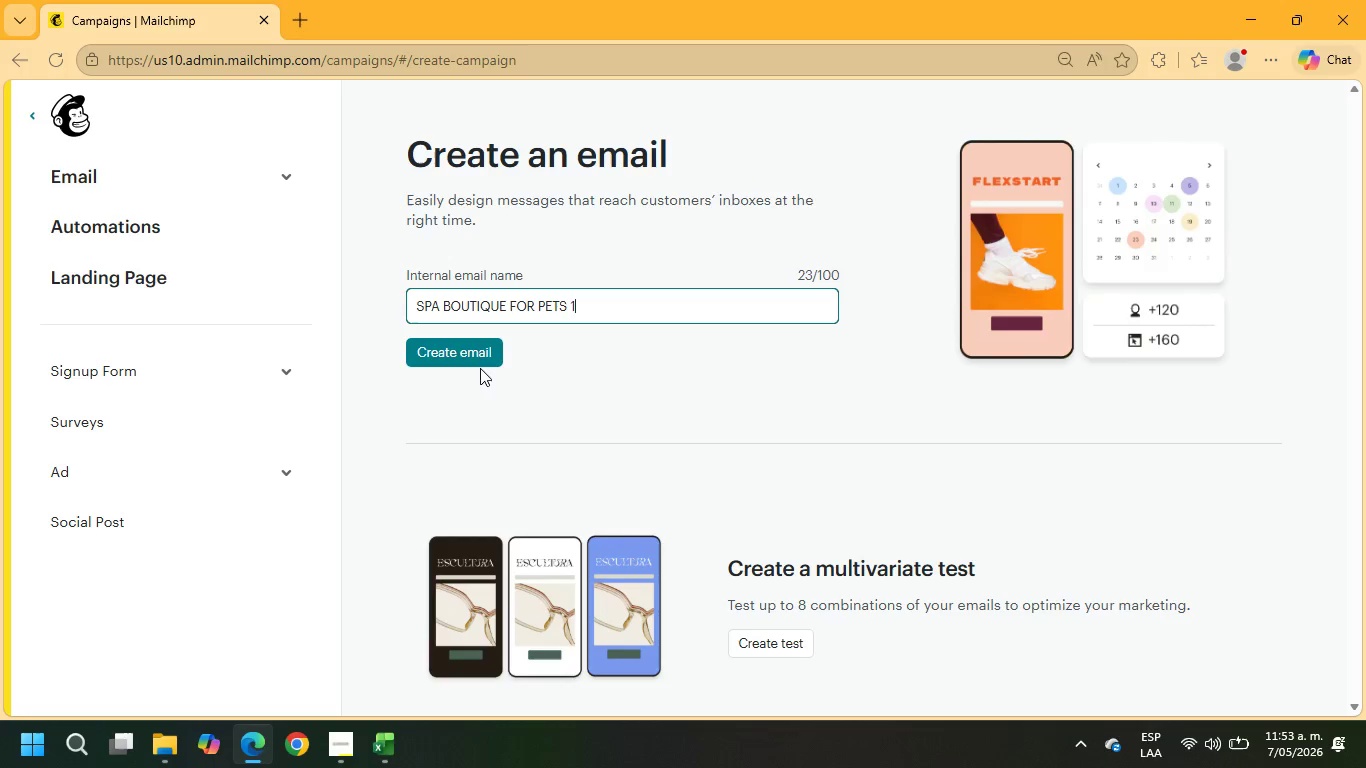 
left_click([479, 356])
 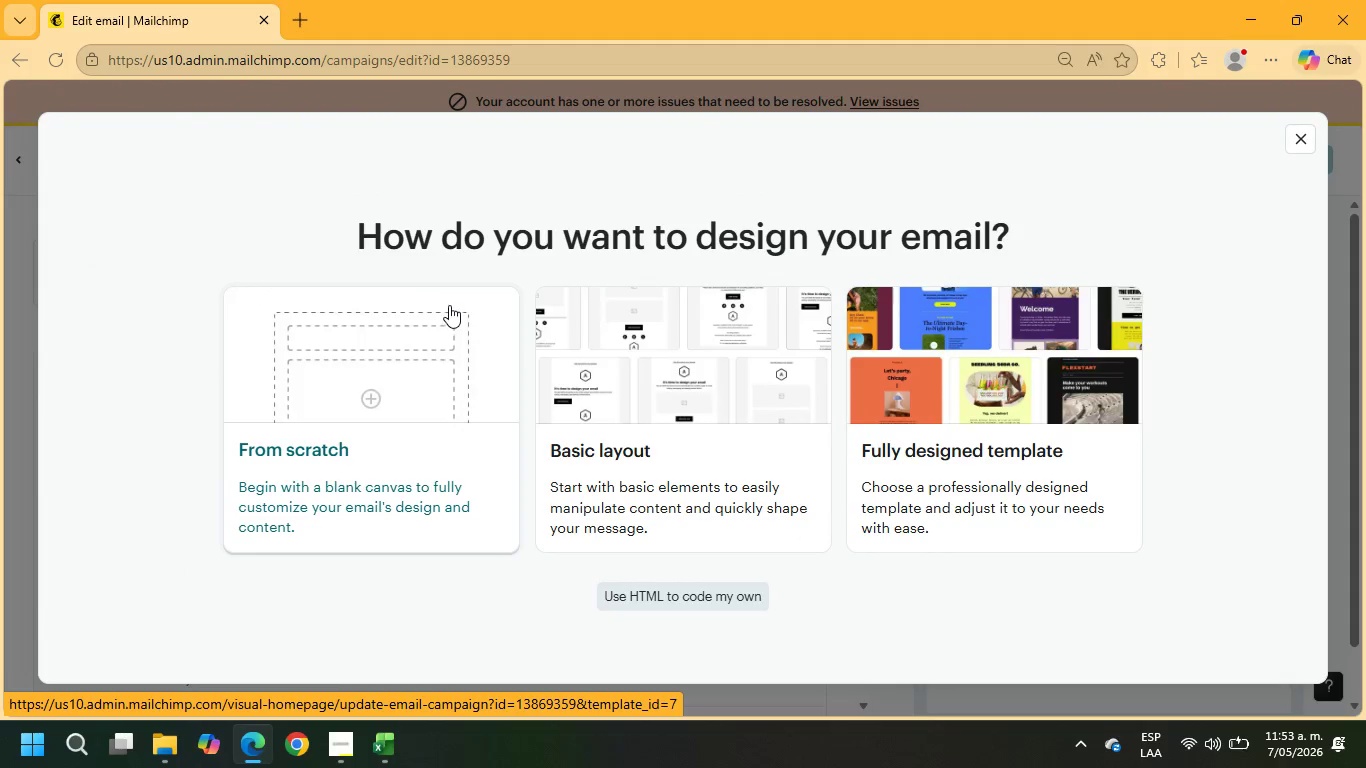 
wait(7.53)
 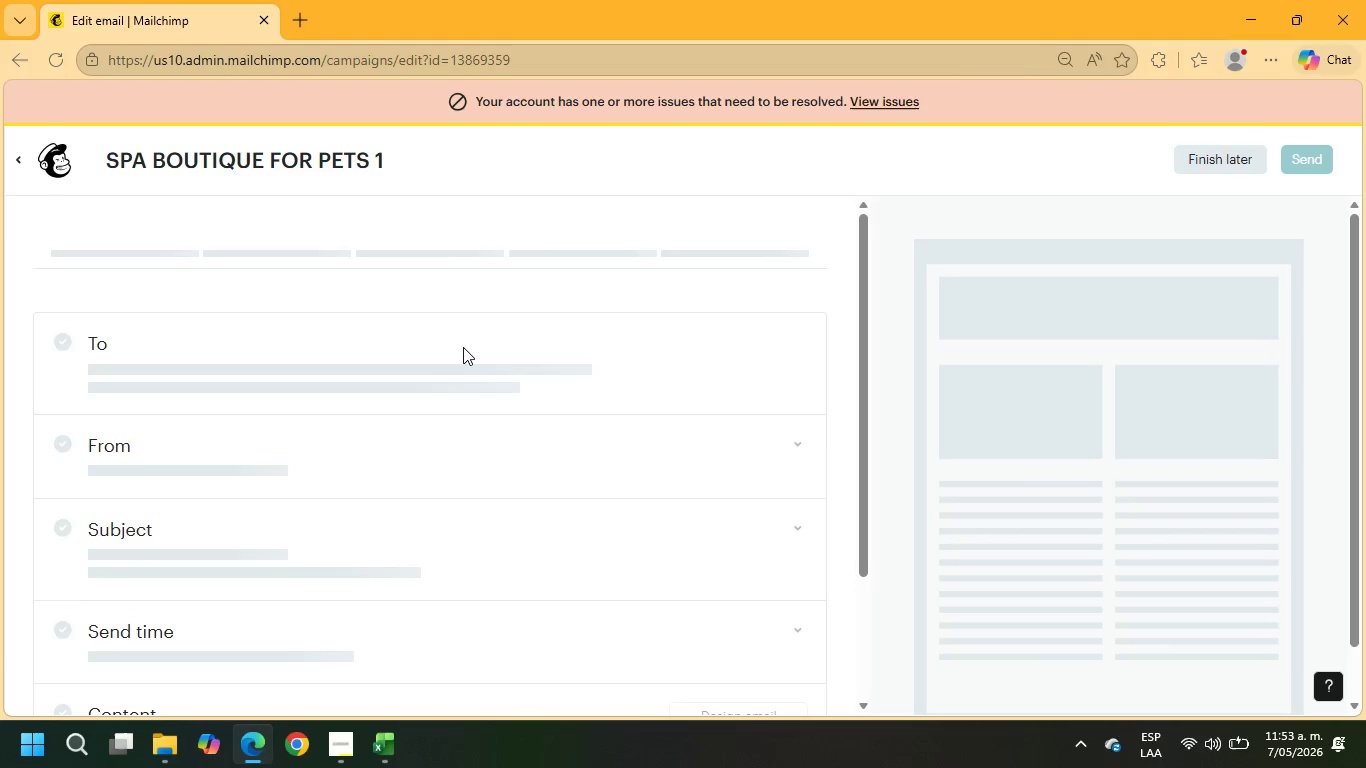 
left_click([1294, 138])
 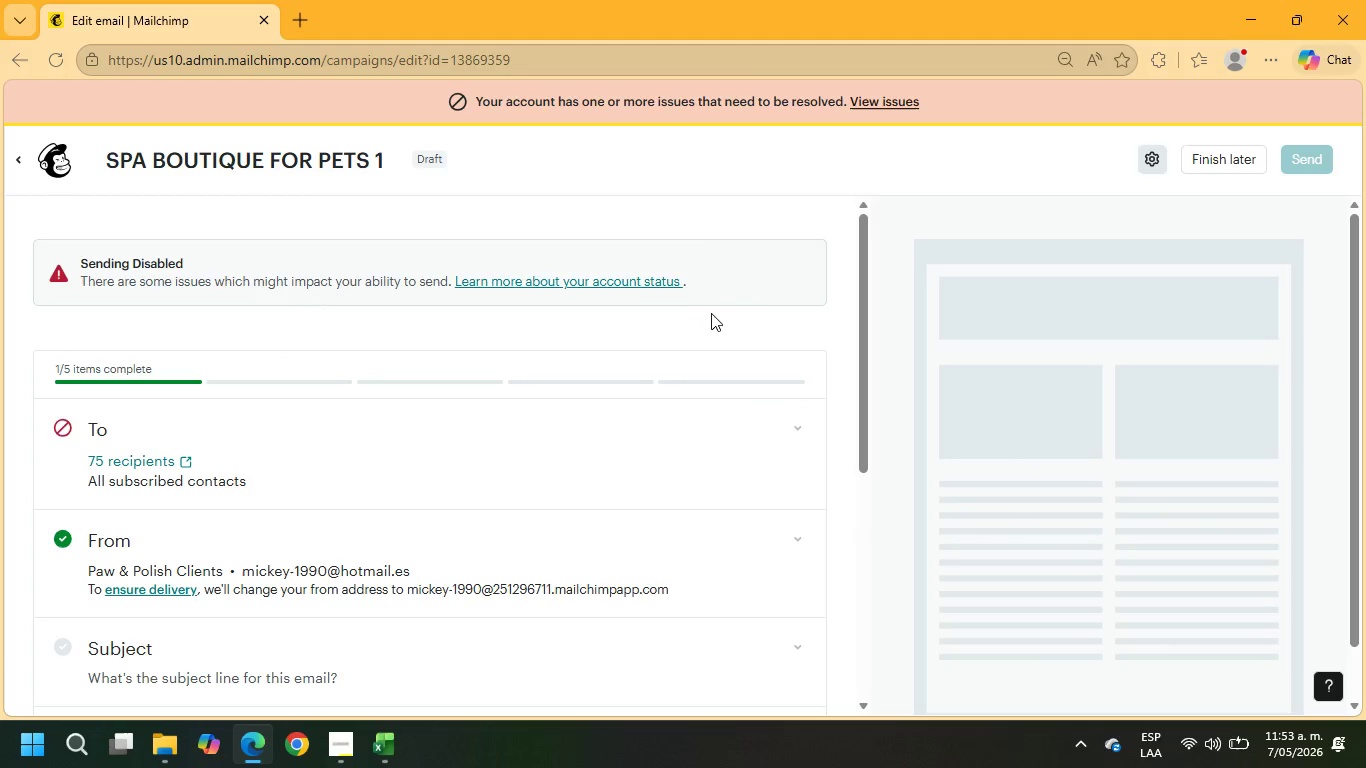 
scroll: coordinate [714, 313], scroll_direction: down, amount: 1.0
 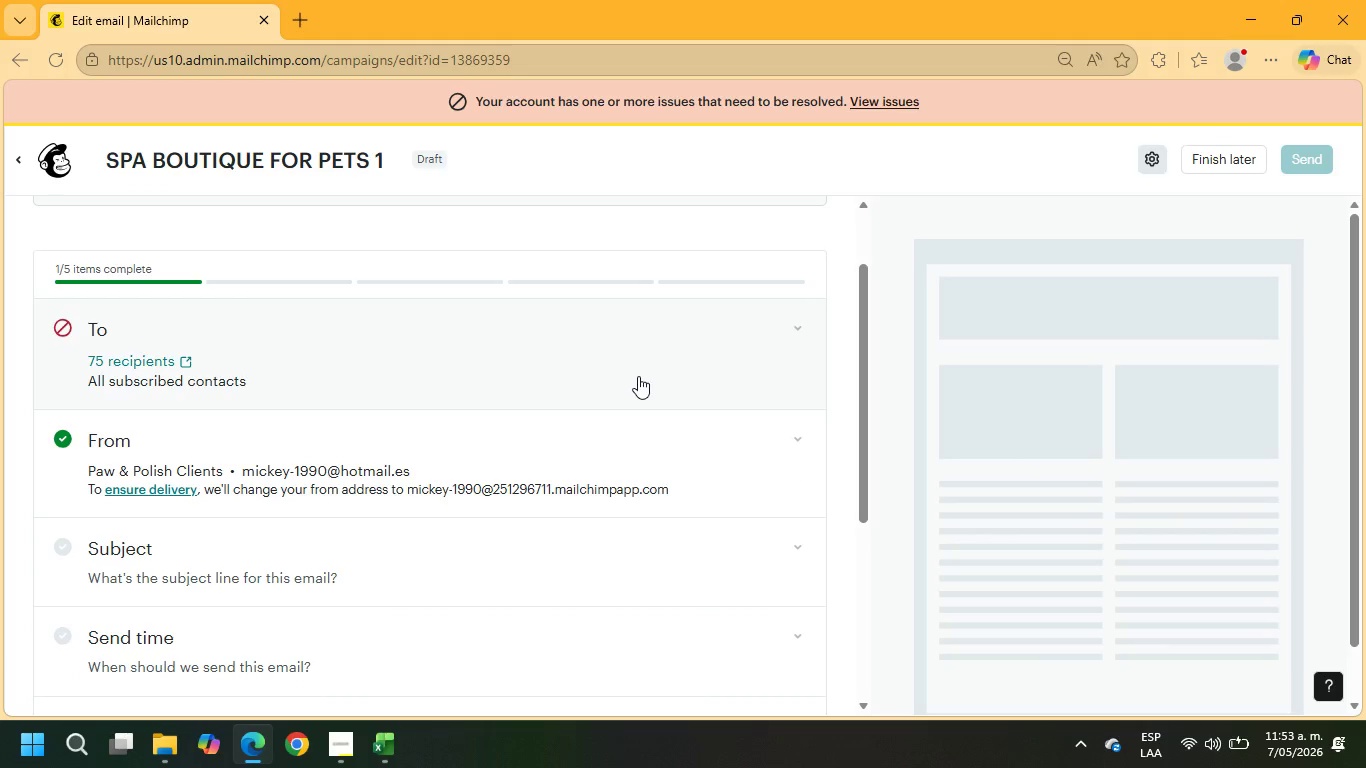 
left_click([638, 376])
 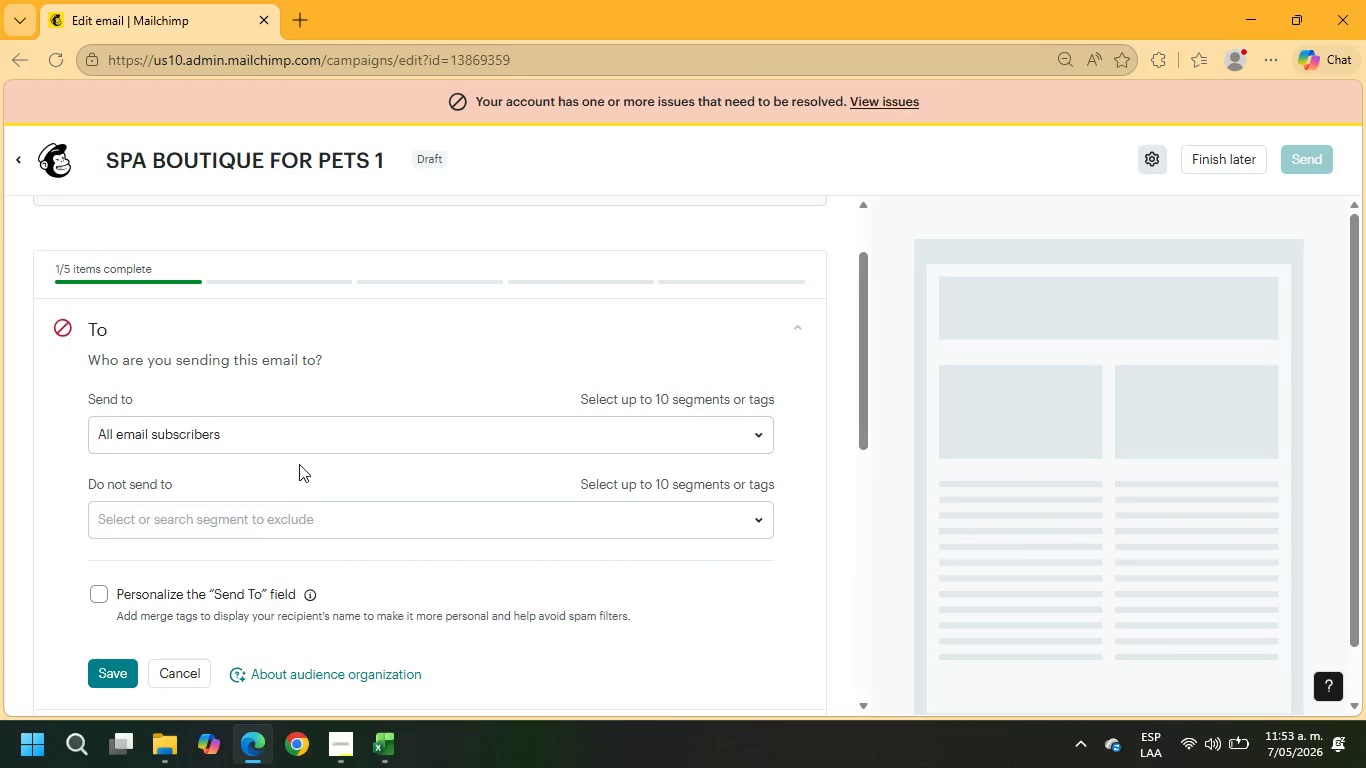 
left_click([297, 445])
 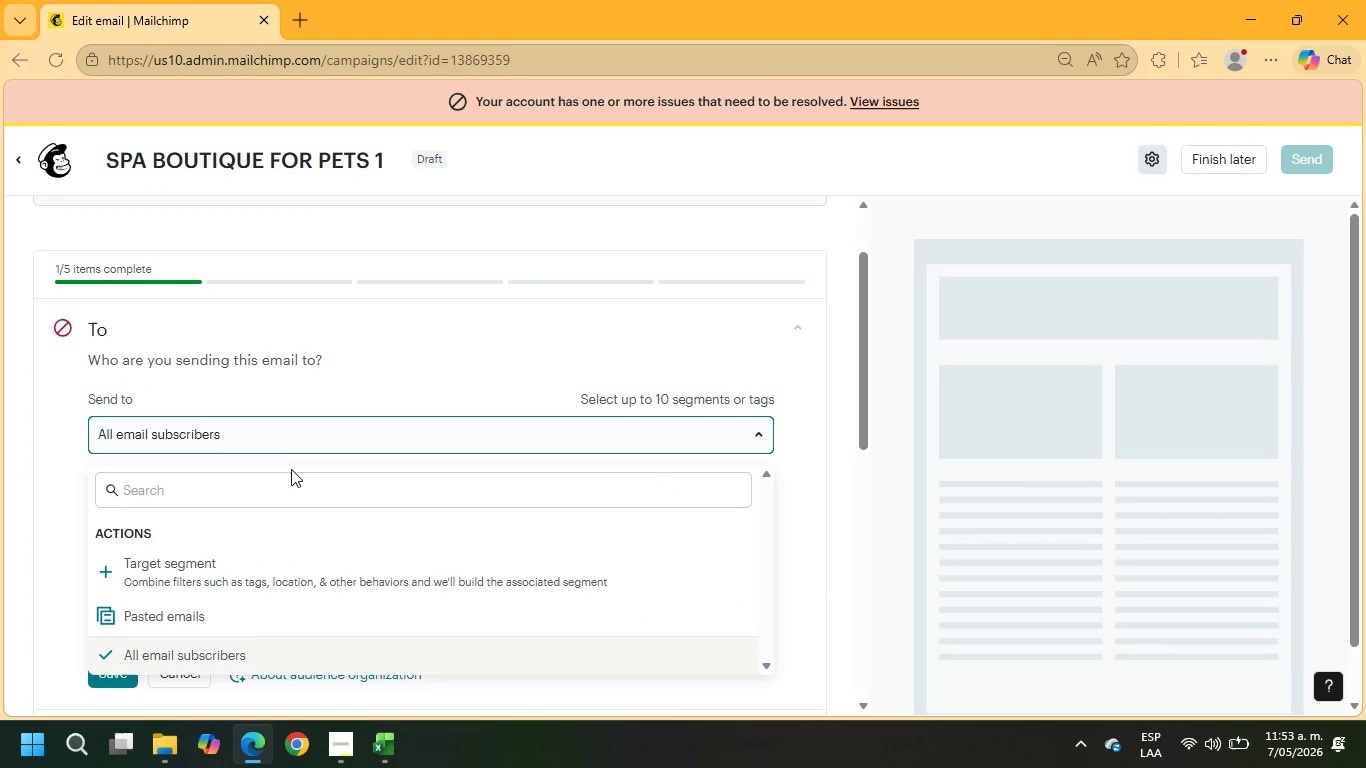 
scroll: coordinate [289, 470], scroll_direction: down, amount: 1.0
 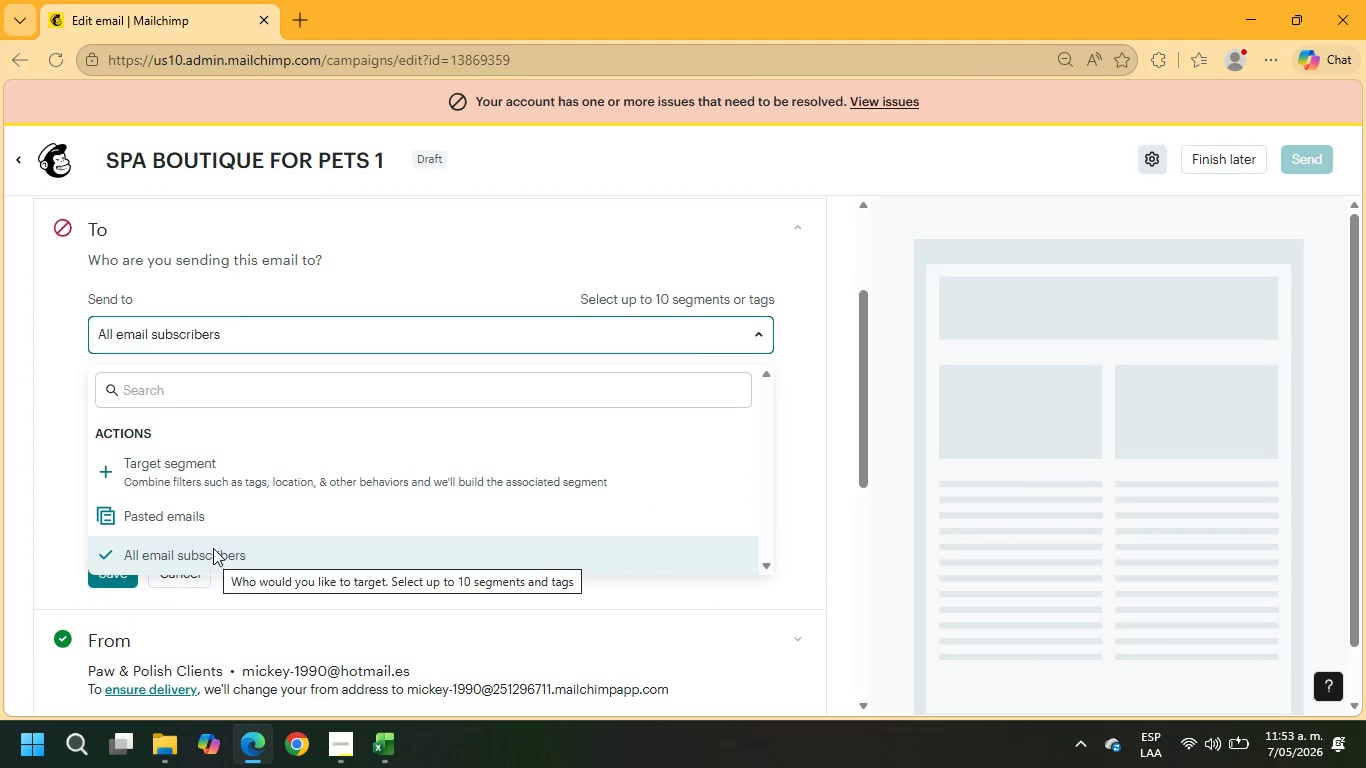 
left_click([220, 476])
 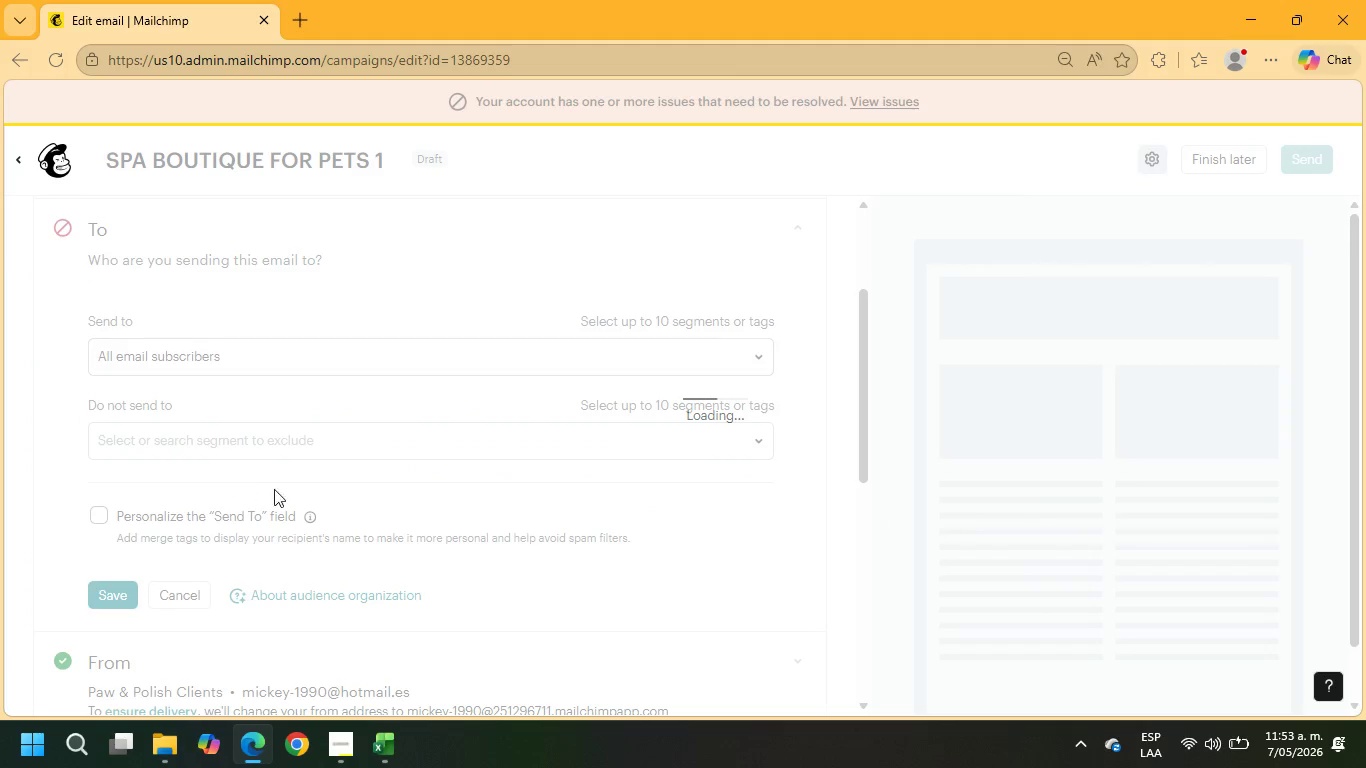 
mouse_move([386, 453])
 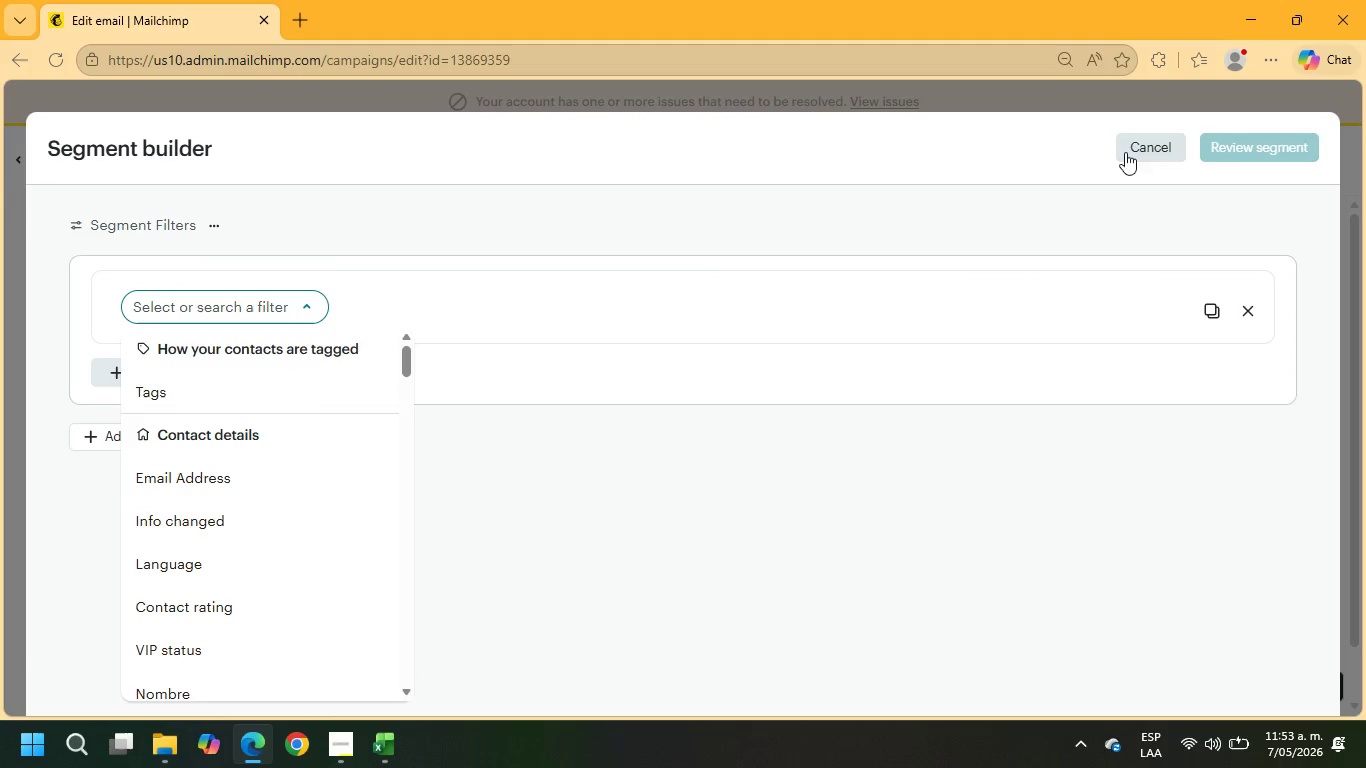 
left_click([1127, 152])
 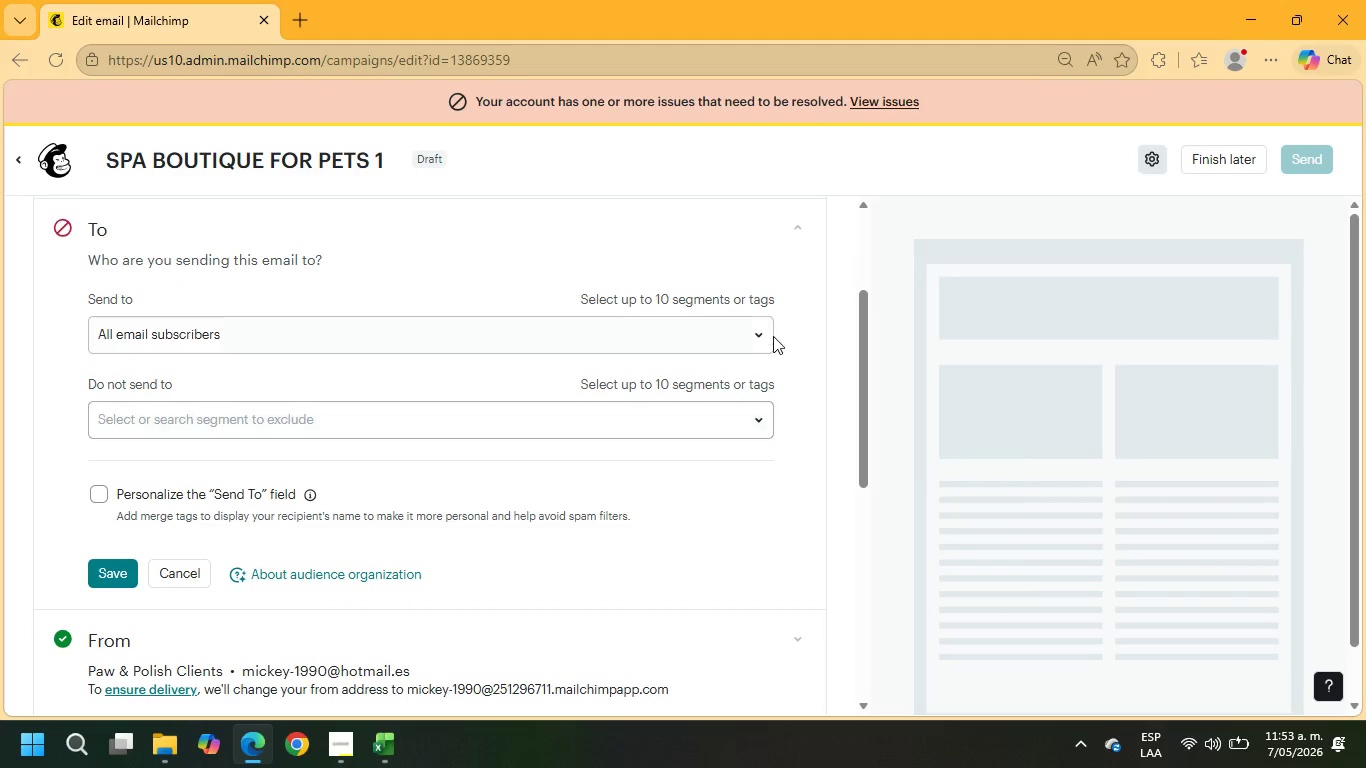 
left_click([765, 333])
 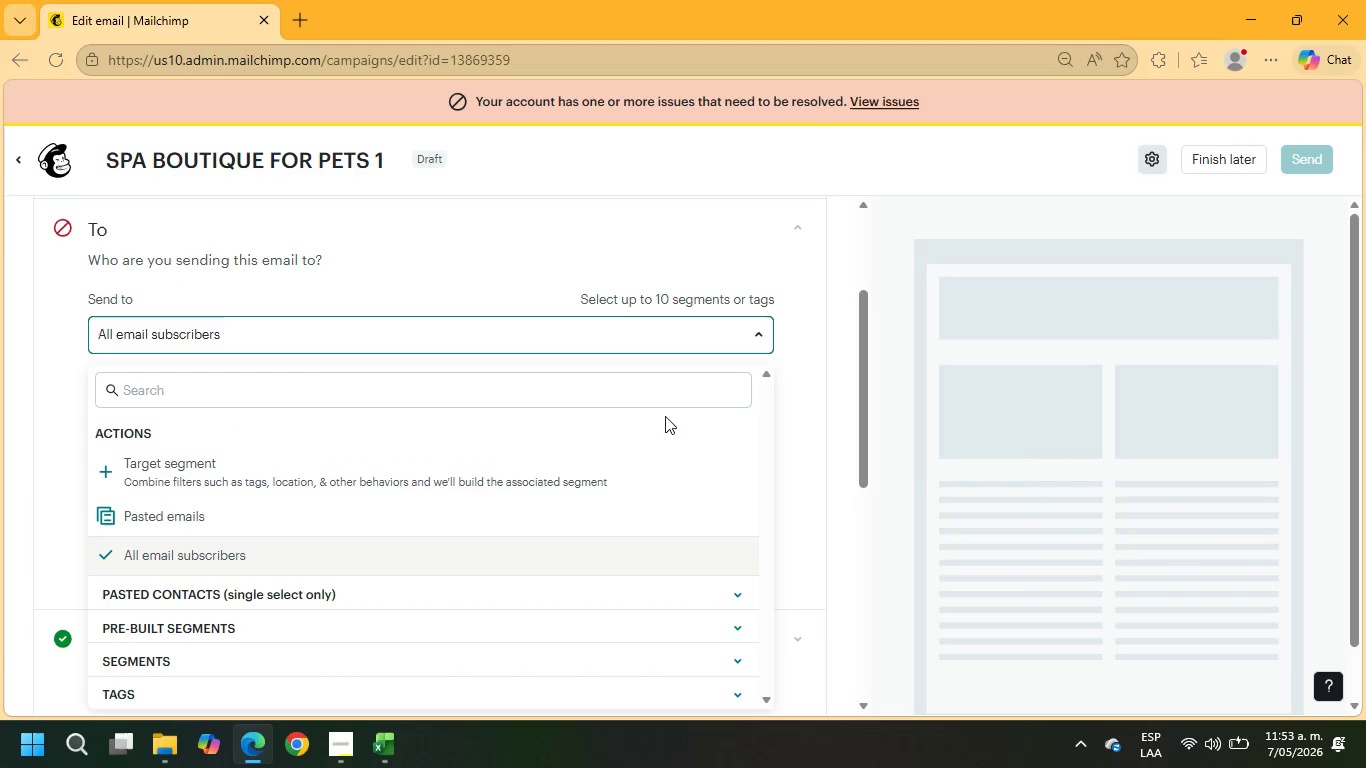 
scroll: coordinate [626, 464], scroll_direction: down, amount: 3.0
 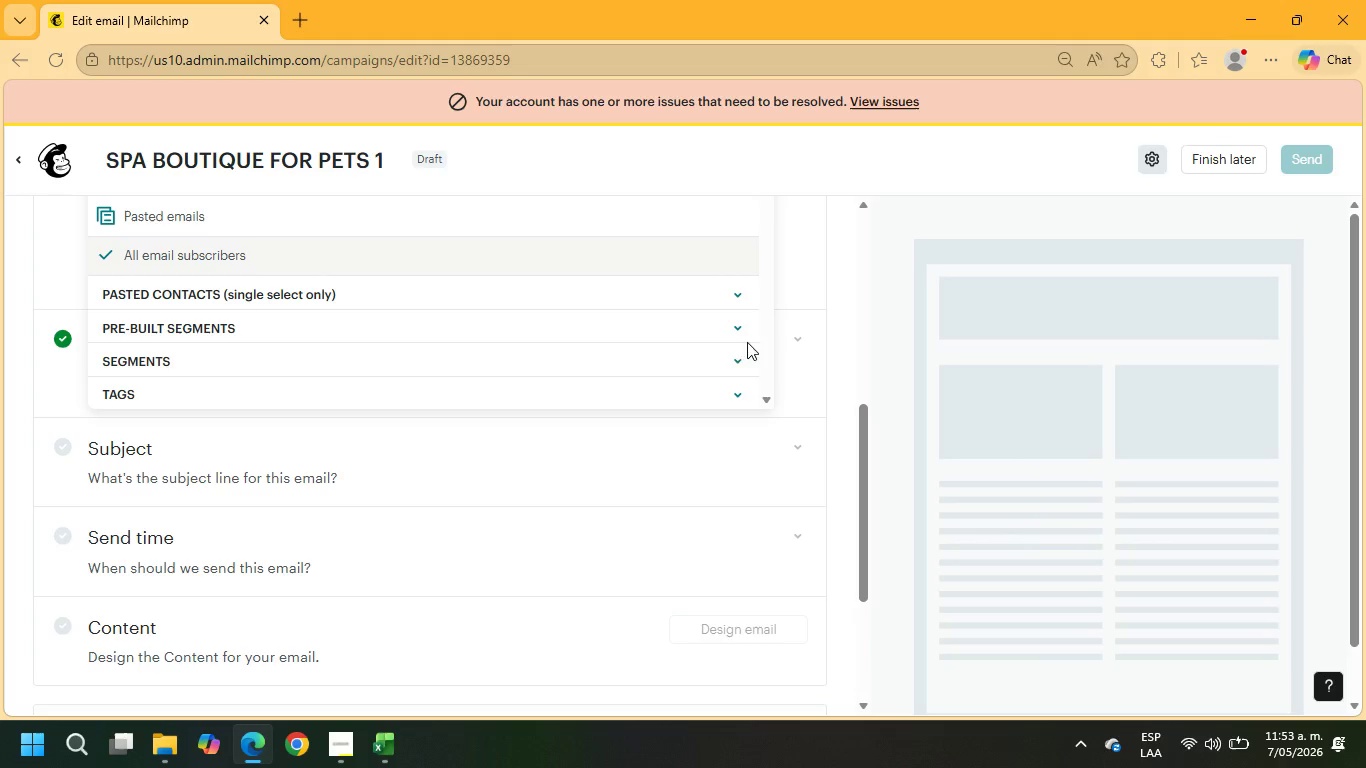 
left_click([740, 356])
 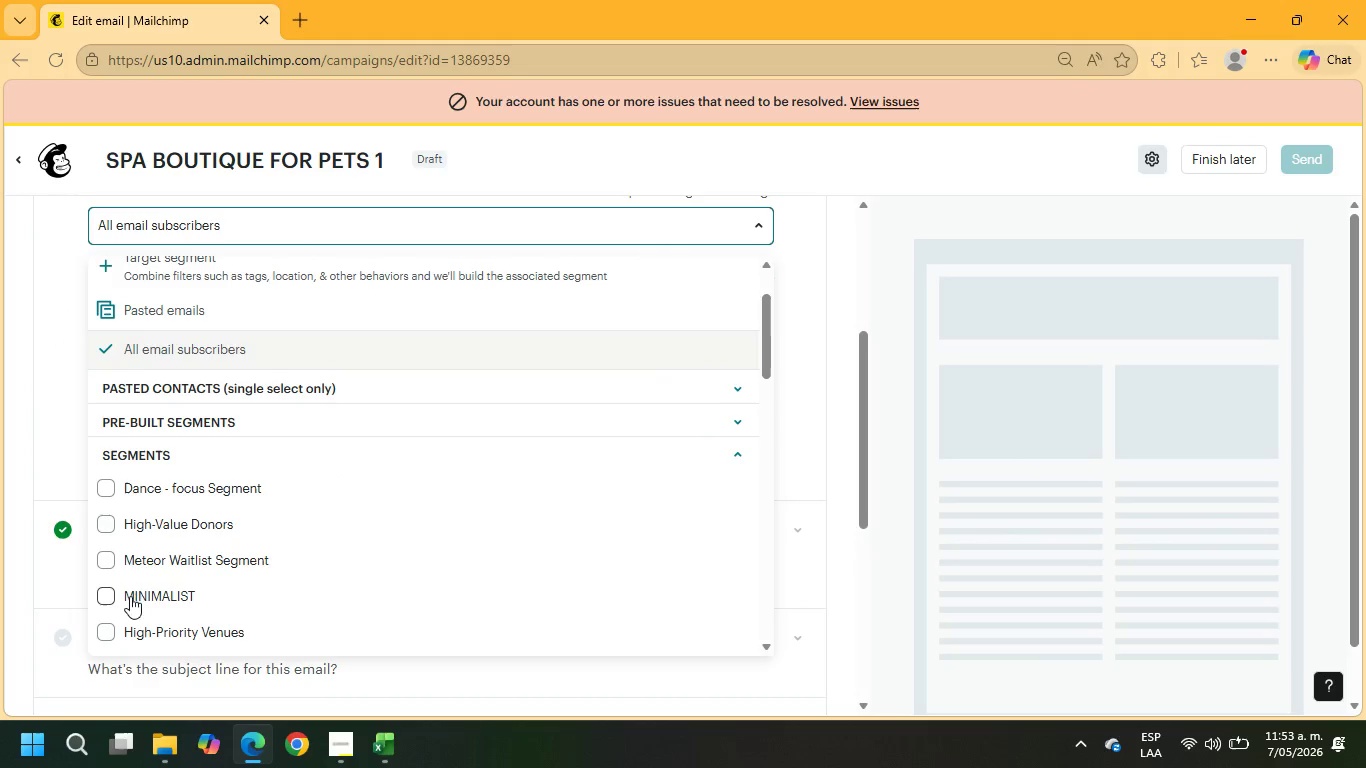 
scroll: coordinate [217, 510], scroll_direction: down, amount: 12.0
 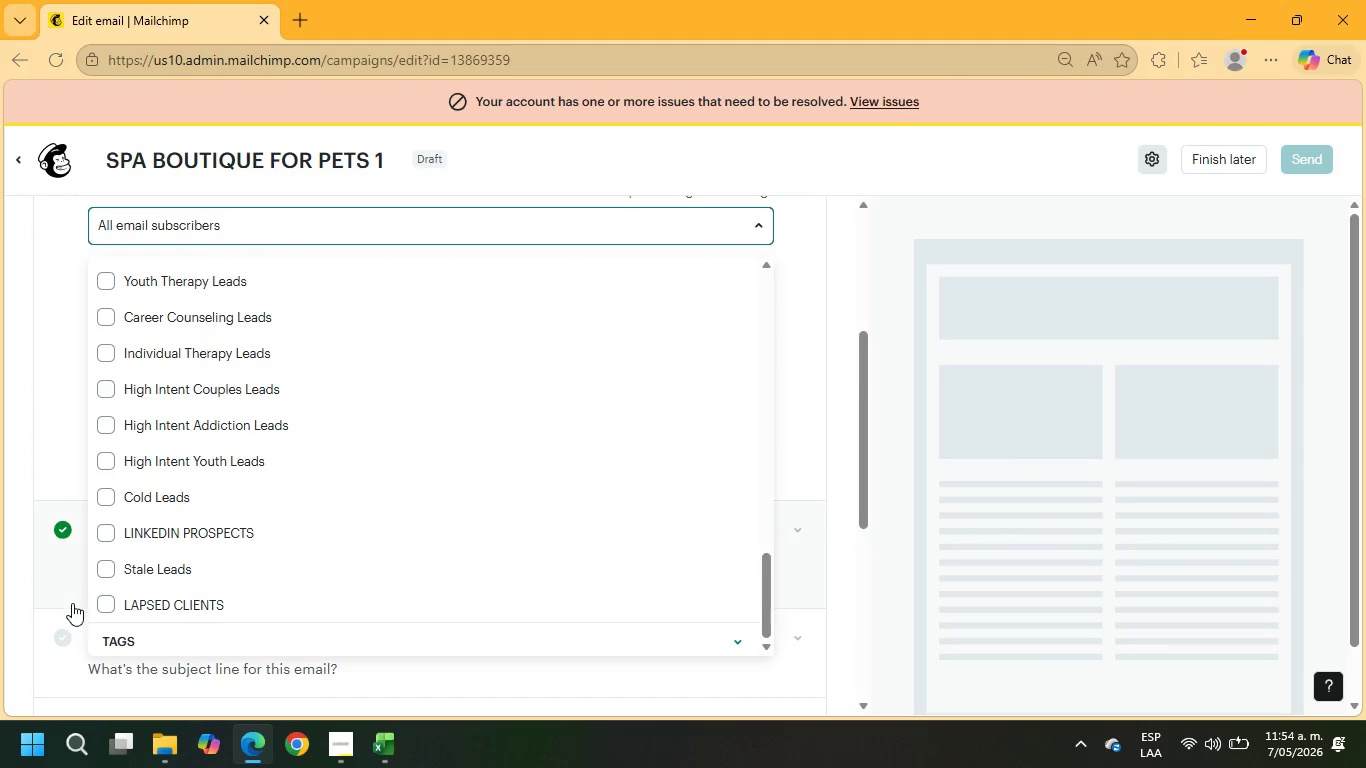 
left_click([100, 613])
 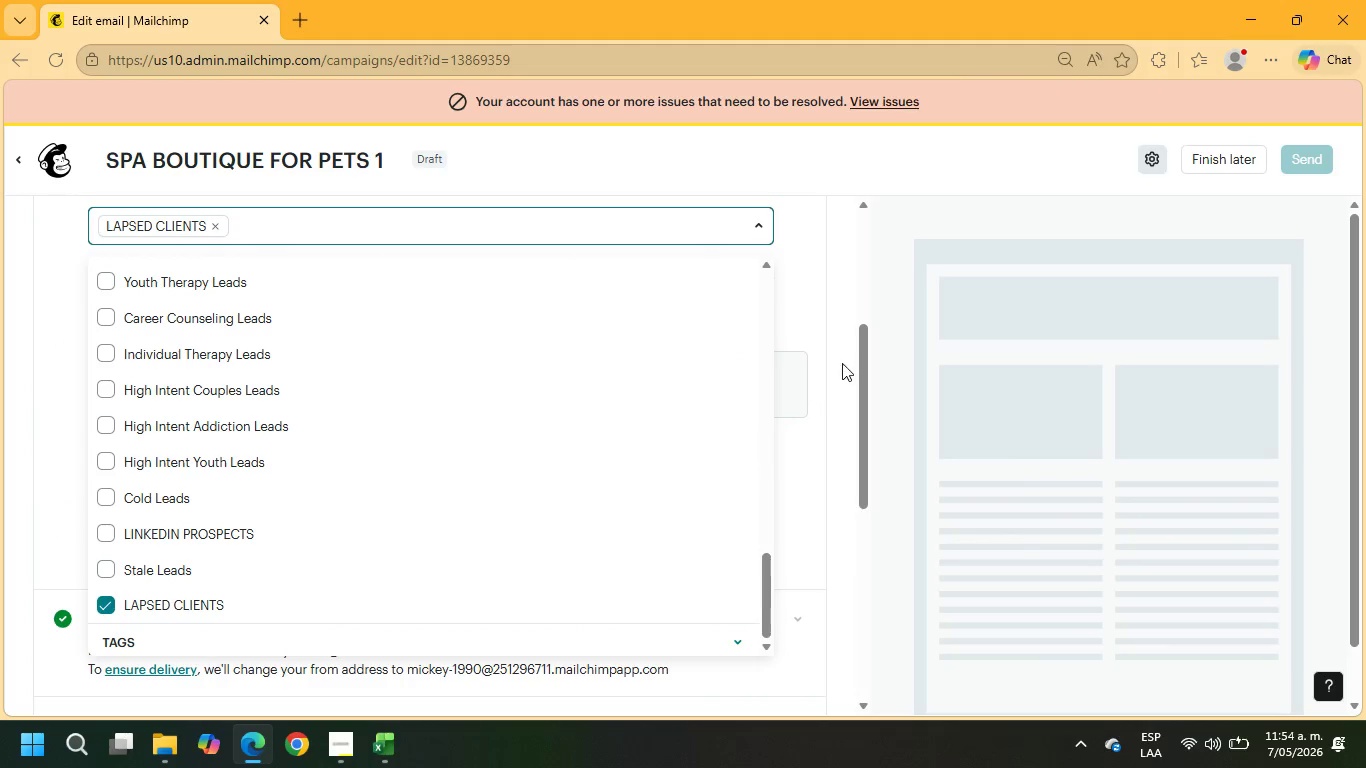 
left_click([842, 330])
 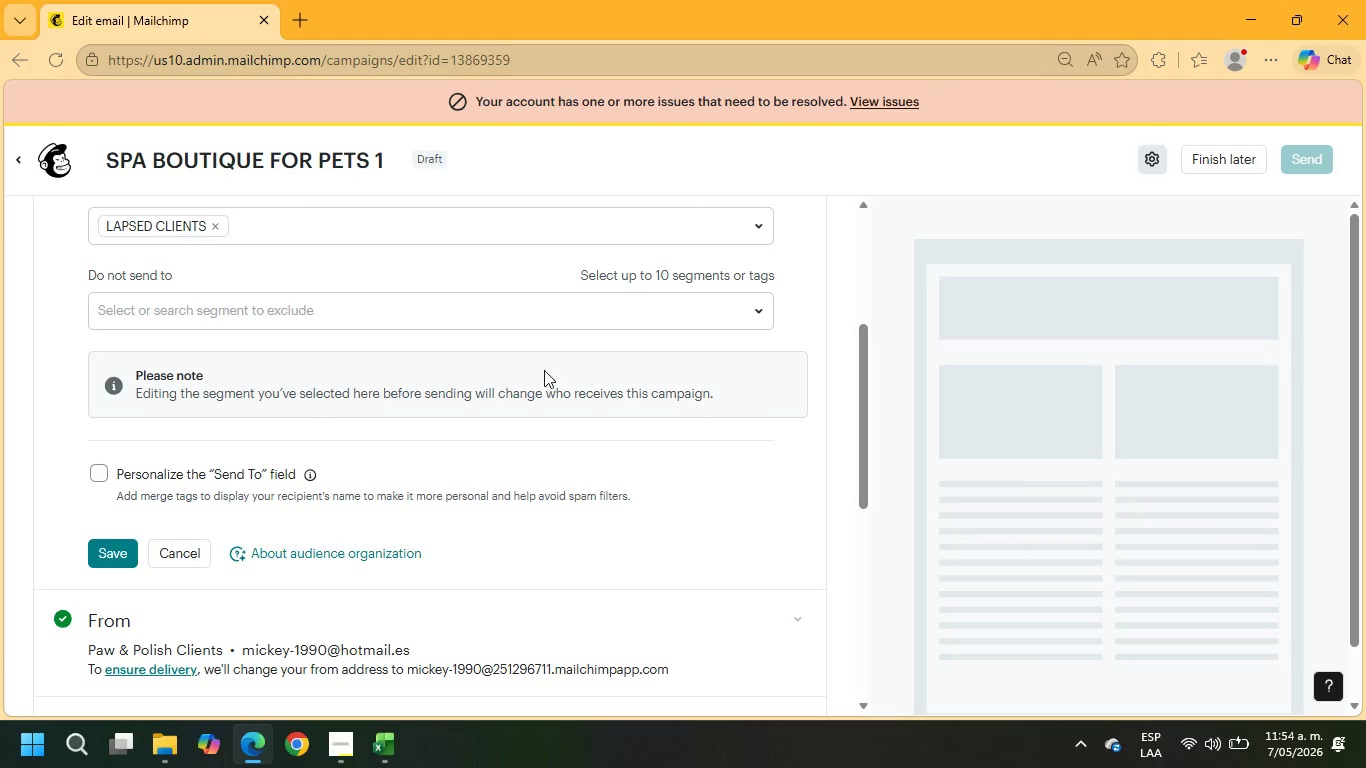 
scroll: coordinate [472, 378], scroll_direction: up, amount: 1.0
 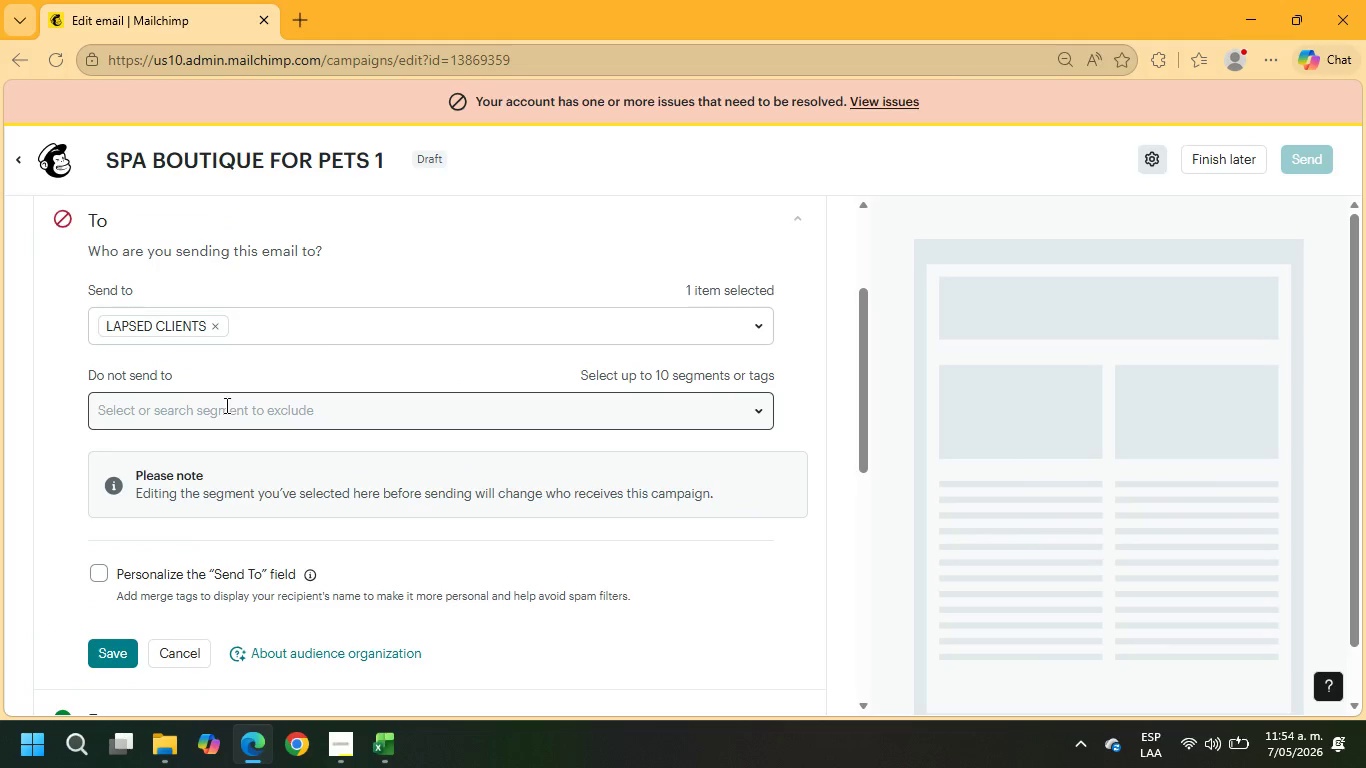 
left_click([222, 413])
 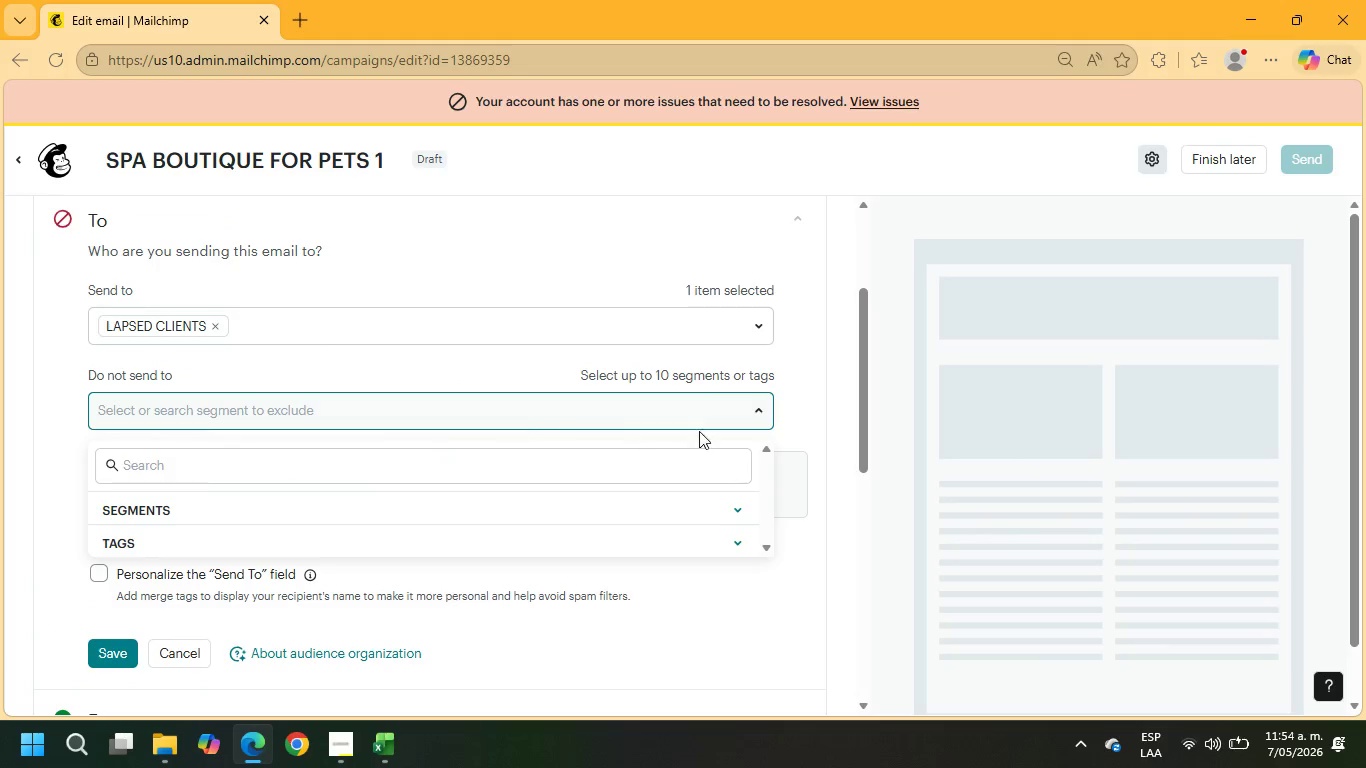 
left_click([826, 341])
 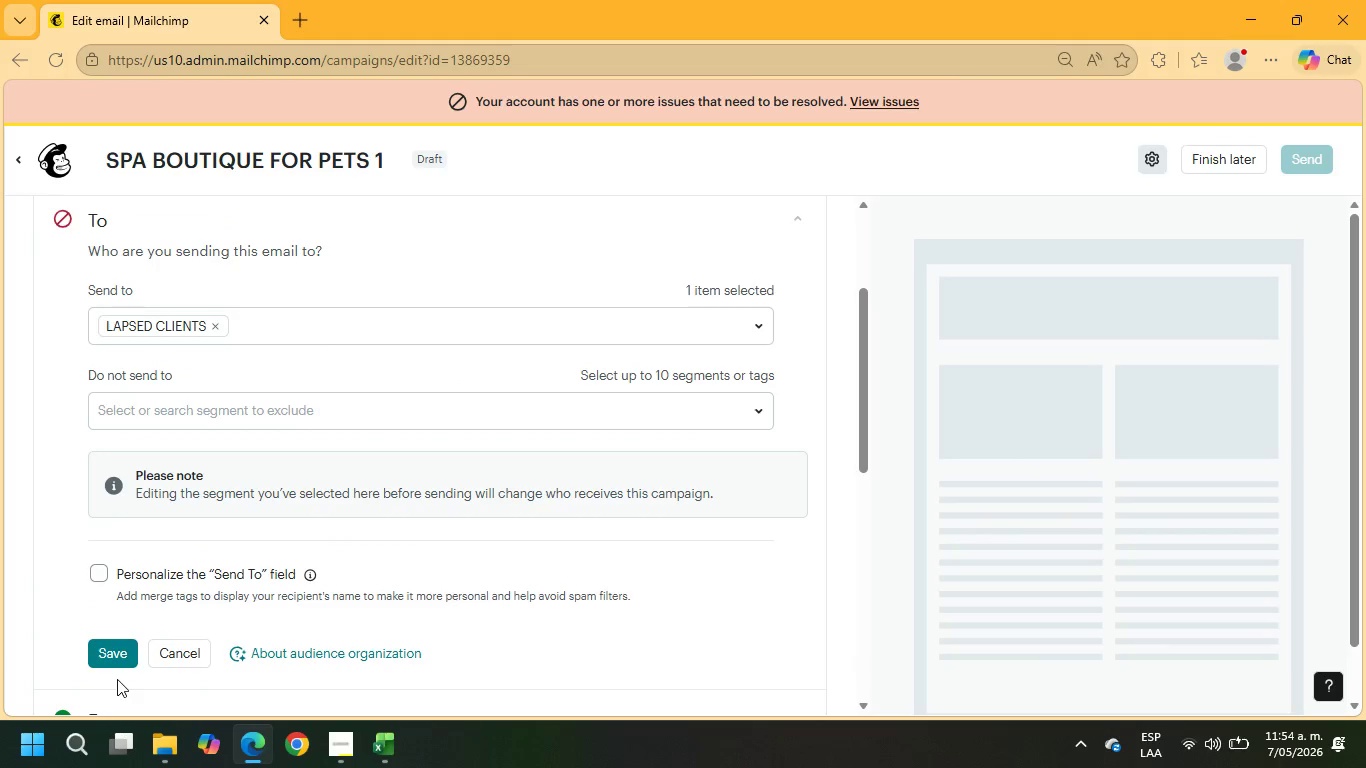 
left_click([115, 657])
 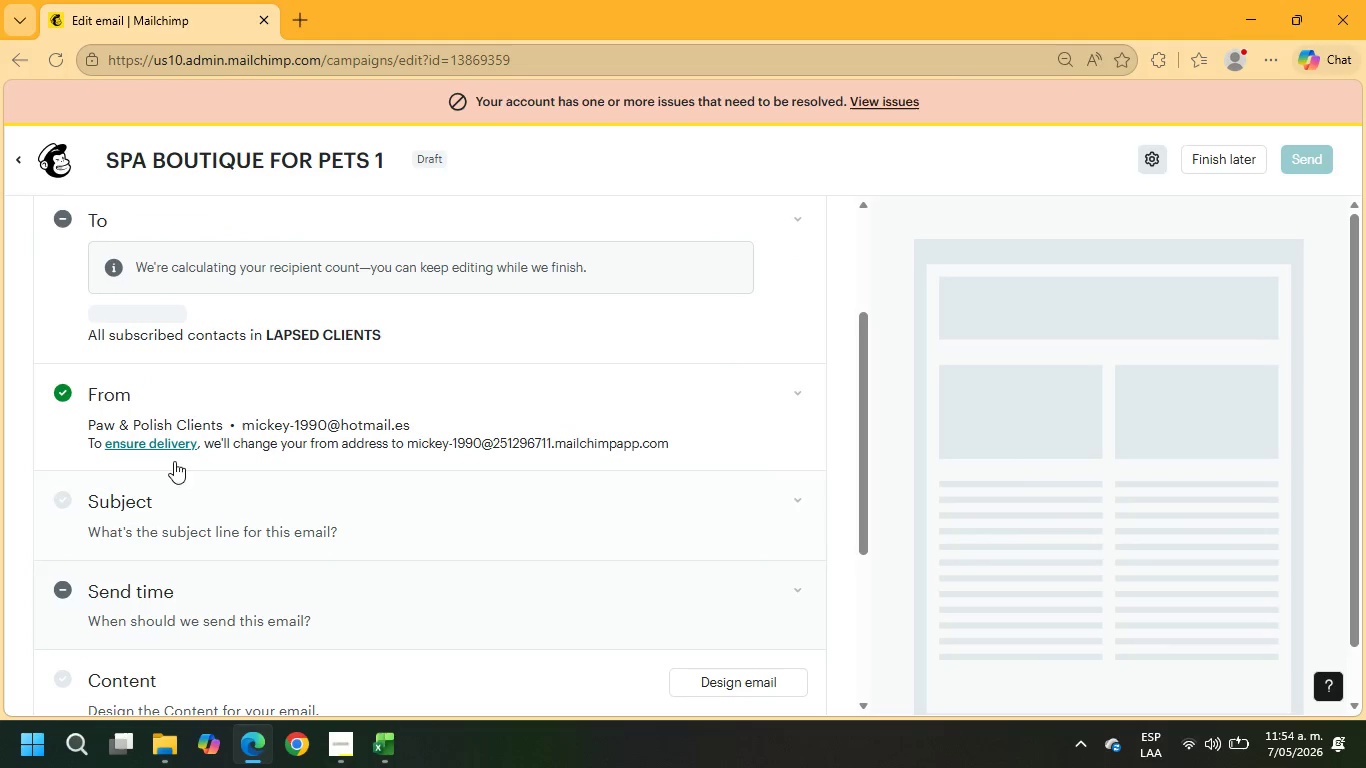 
scroll: coordinate [178, 383], scroll_direction: up, amount: 1.0
 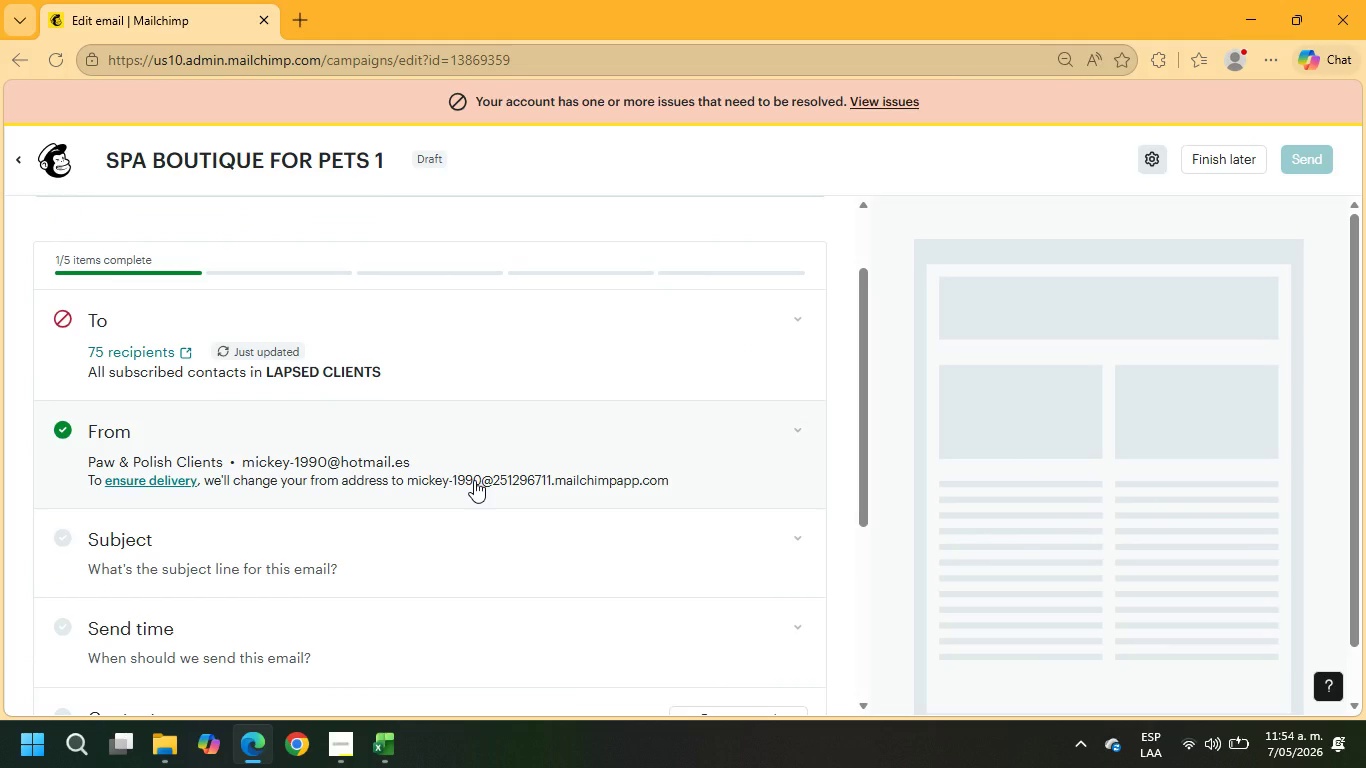 
scroll: coordinate [474, 480], scroll_direction: down, amount: 1.0
 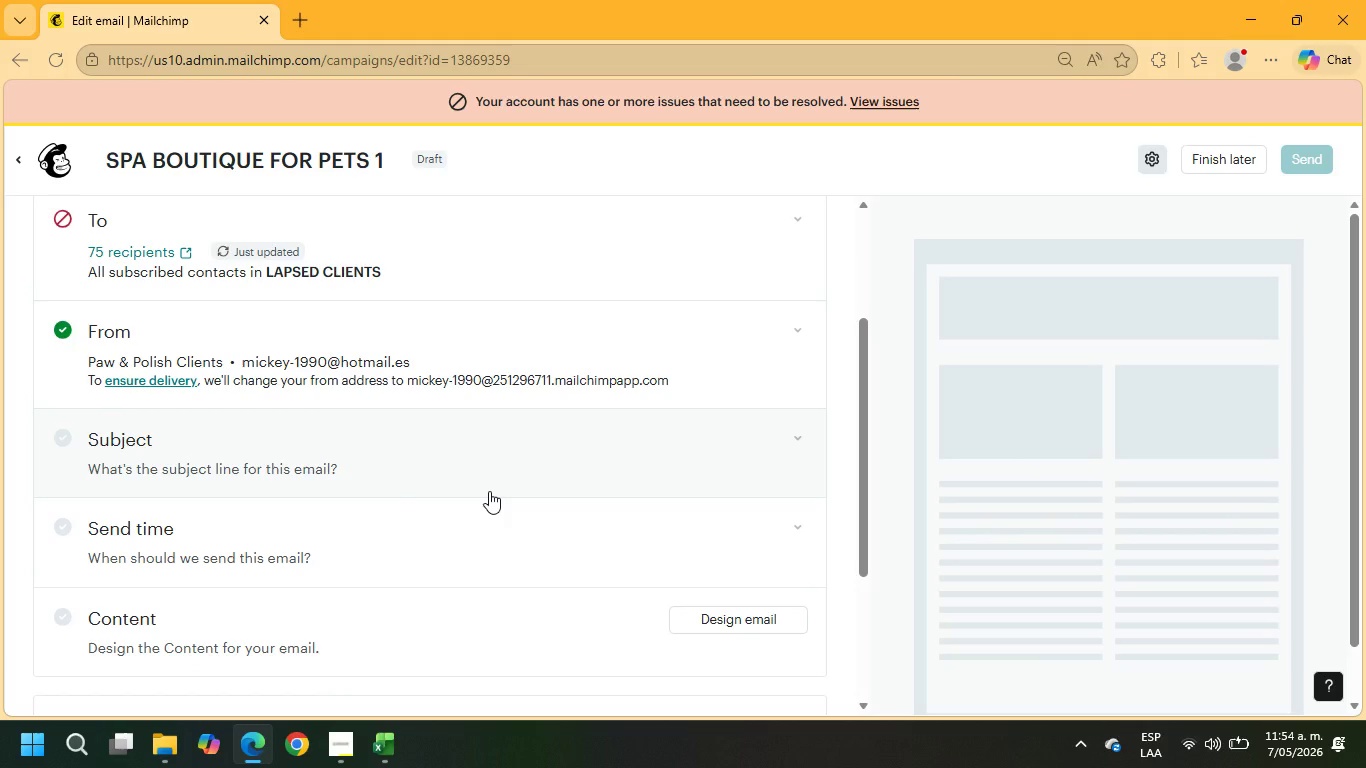 
wait(5.28)
 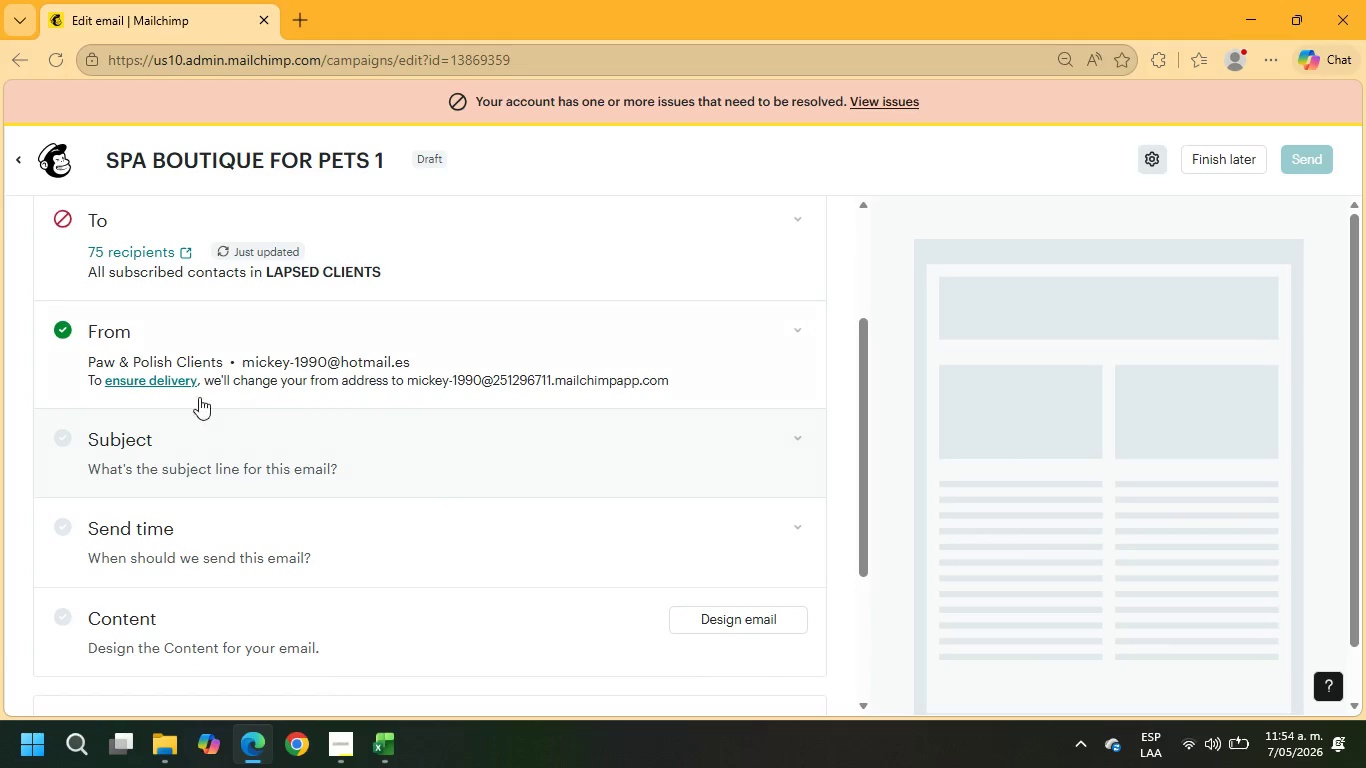 
left_click([801, 438])
 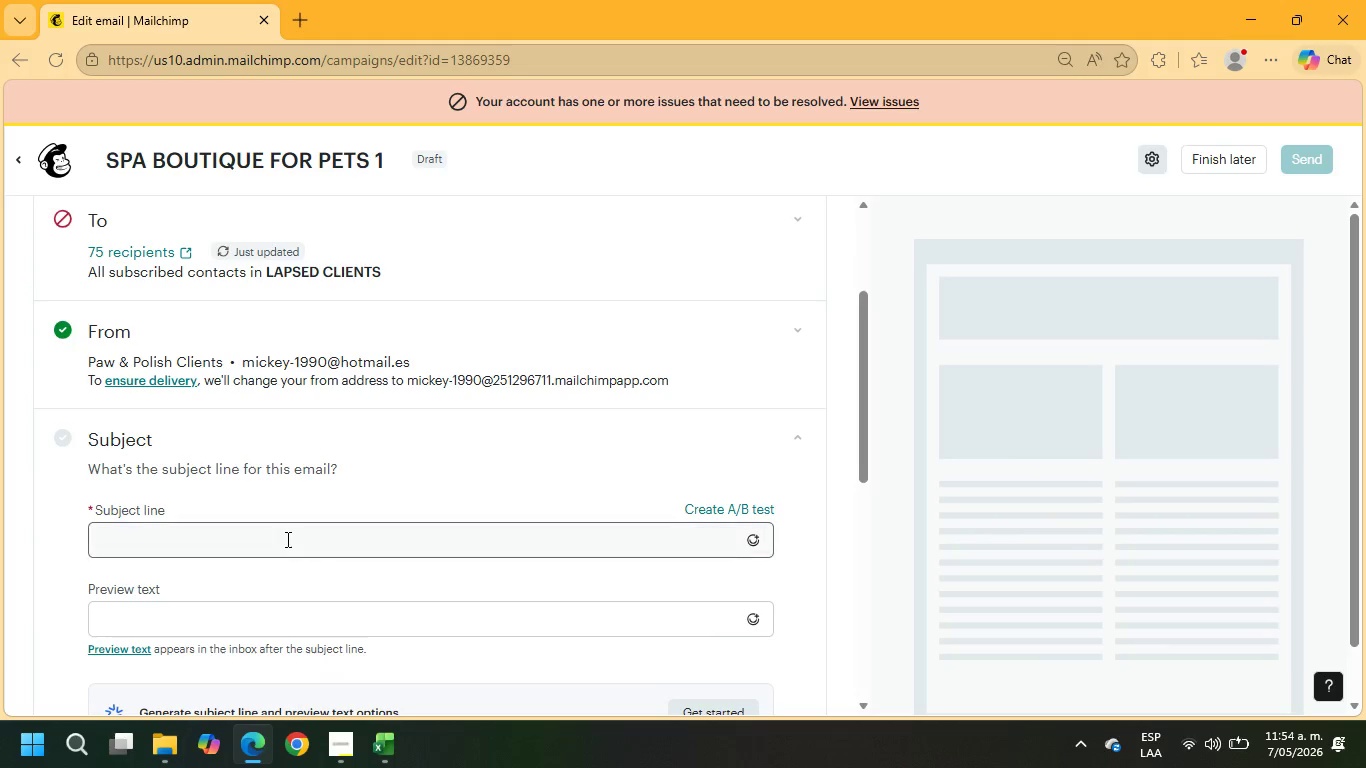 
left_click([286, 539])
 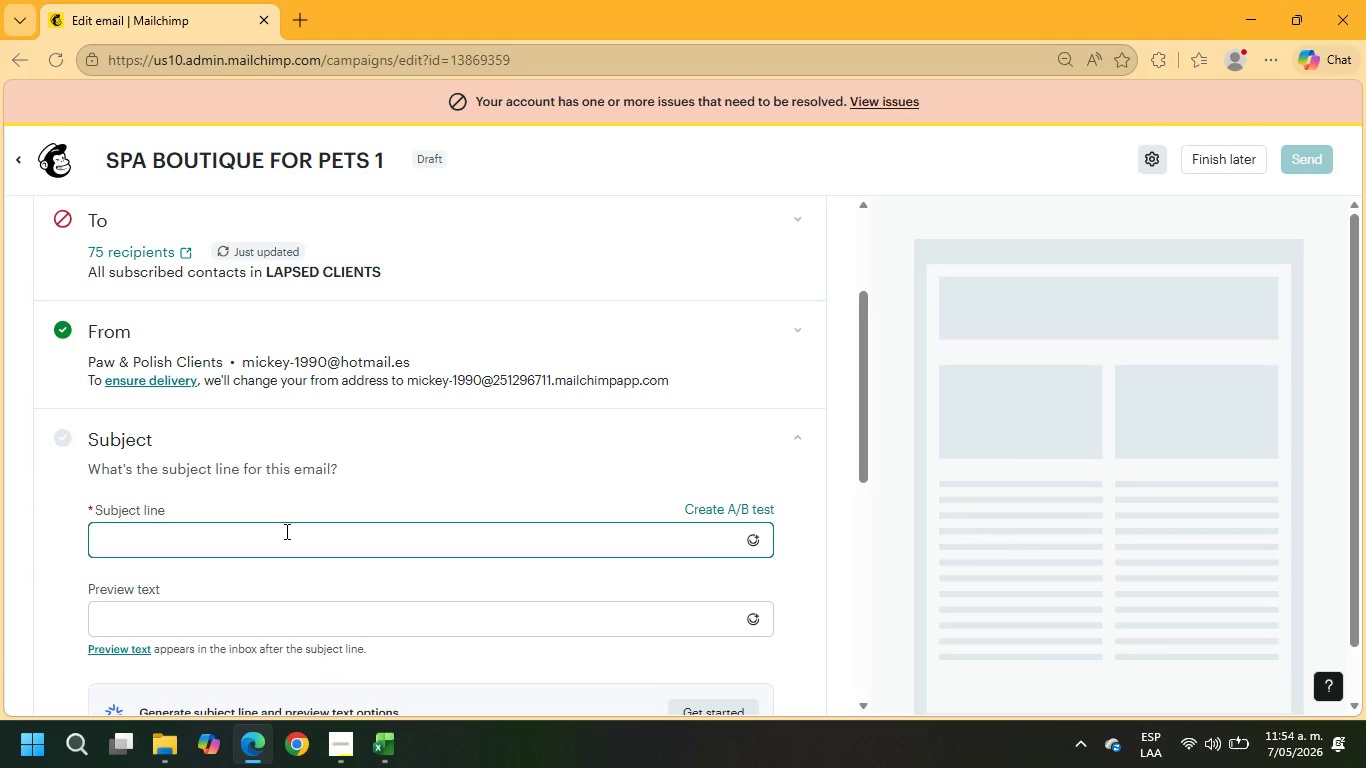 
type(Pet)
key(Backspace)
key(Backspace)
key(Backspace)
type(pET )
key(Backspace)
key(Backspace)
key(Backspace)
key(Backspace)
key(Backspace)
key(Backspace)
type(+\PE)
key(Backspace)
key(Backspace)
type(petname\+ DESERVES ANOTHER S;A DA)
key(Backspace)
key(Backspace)
key(Backspace)
key(Backspace)
type(PA DAY)
 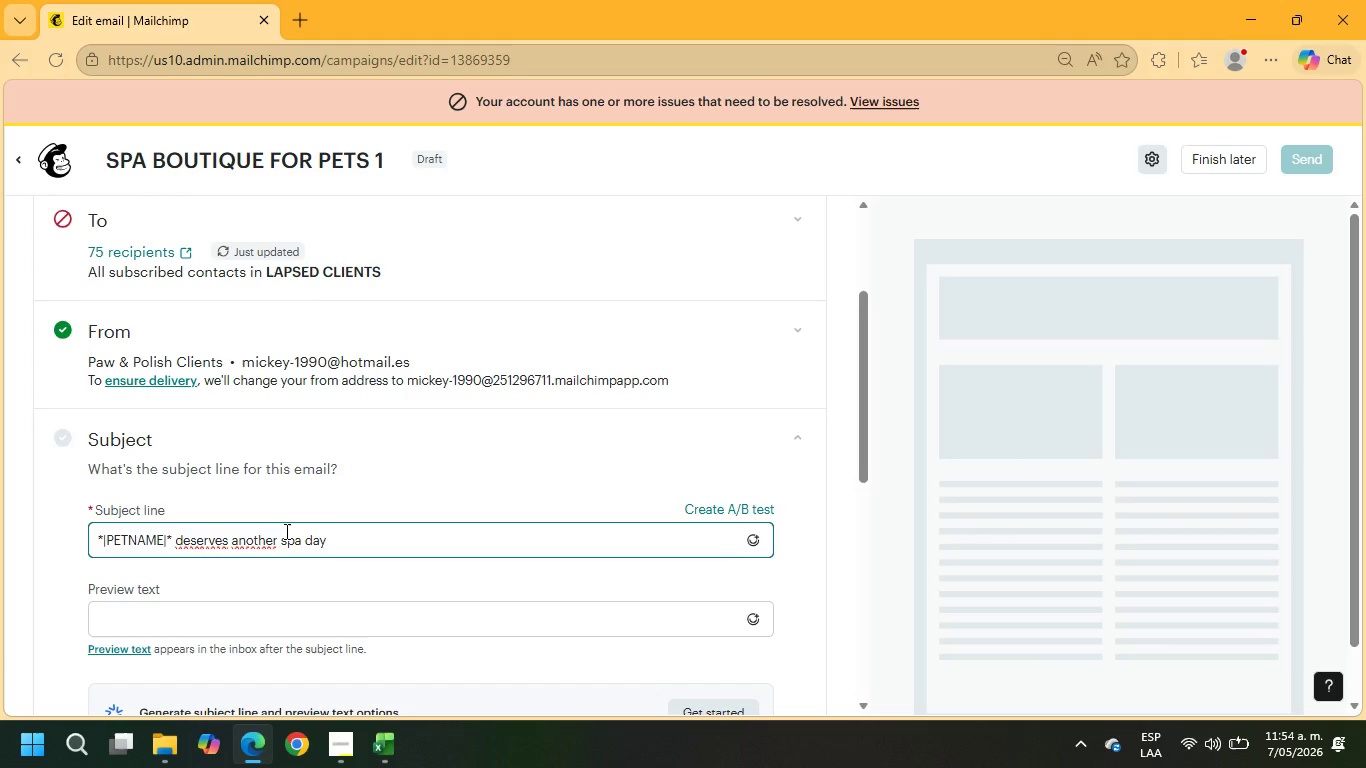 
scroll: coordinate [474, 472], scroll_direction: down, amount: 2.0
 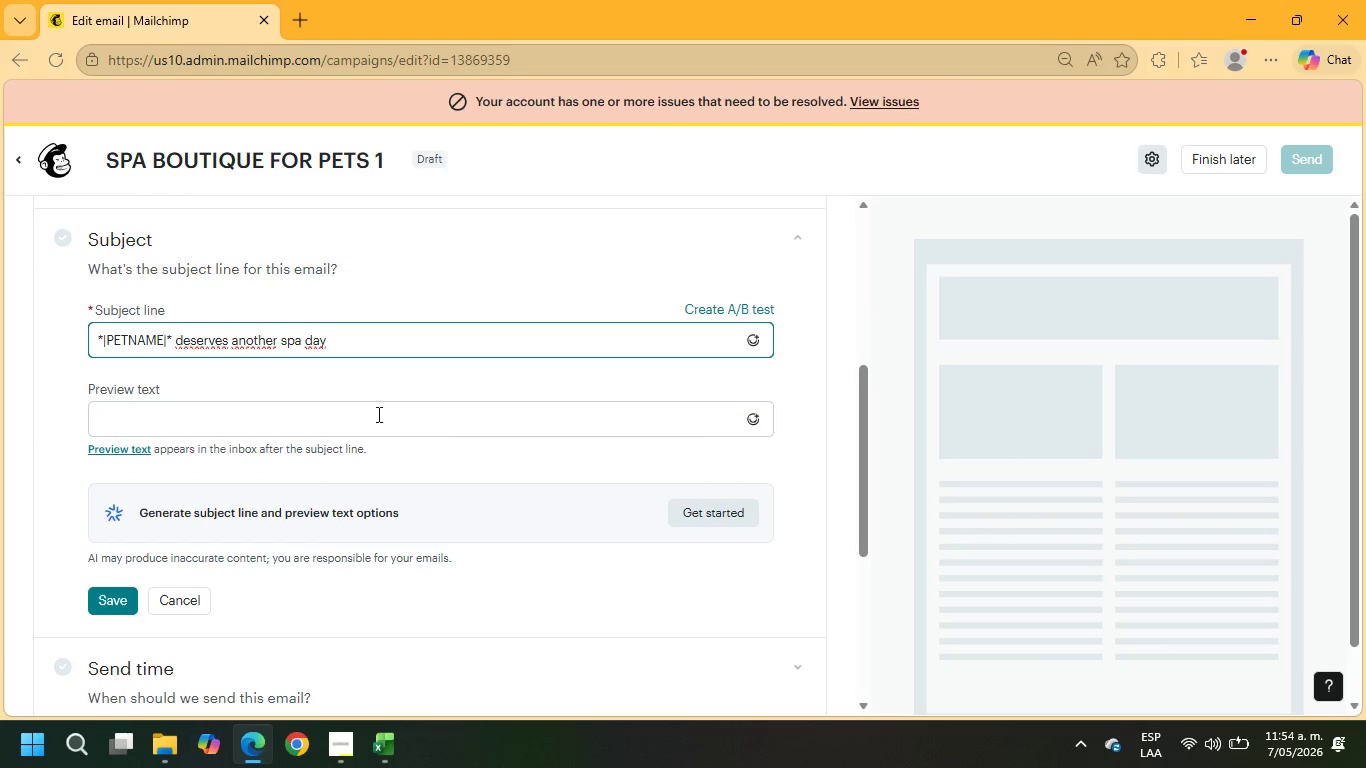 
left_click([364, 403])
 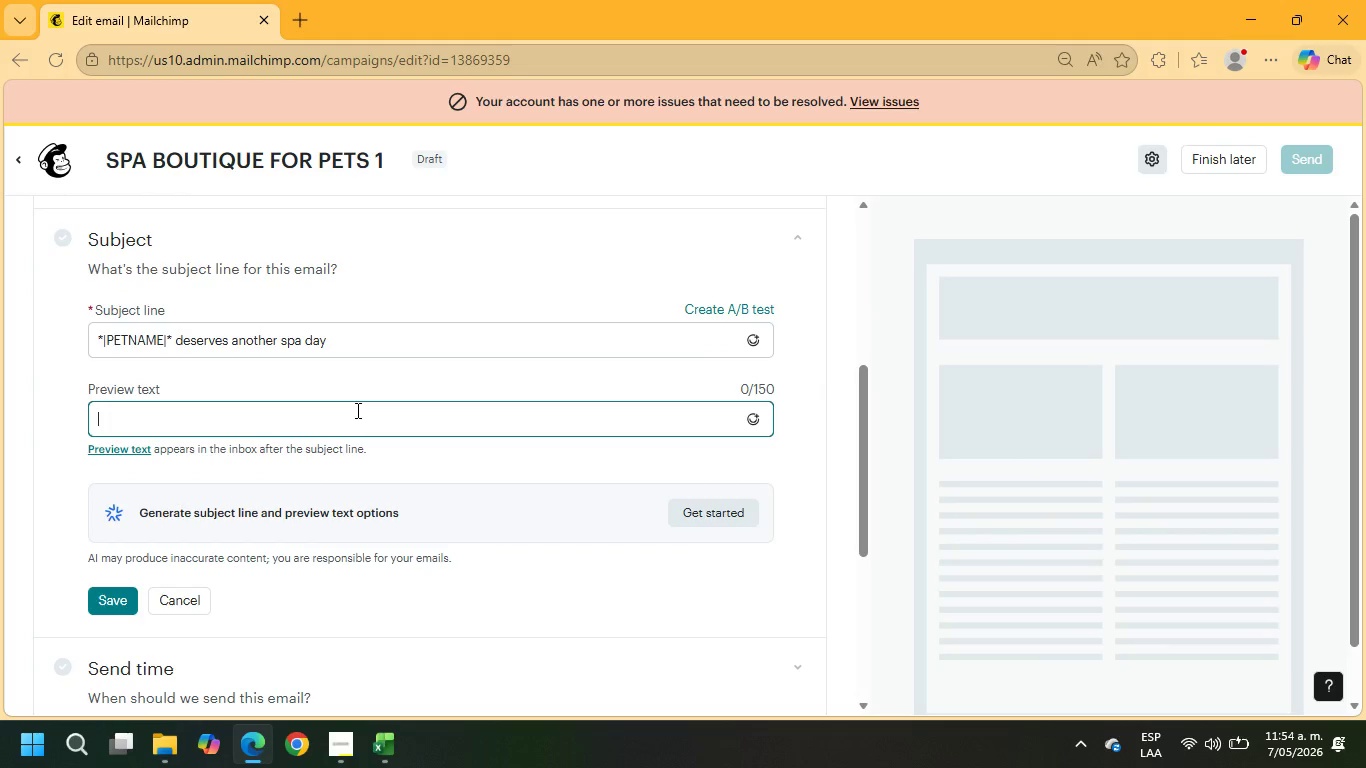 
type(A little pampering is waiting - enjoy 15% off your next f)
key(Backspace)
type(groo)
key(Backspace)
type(oming visit)
 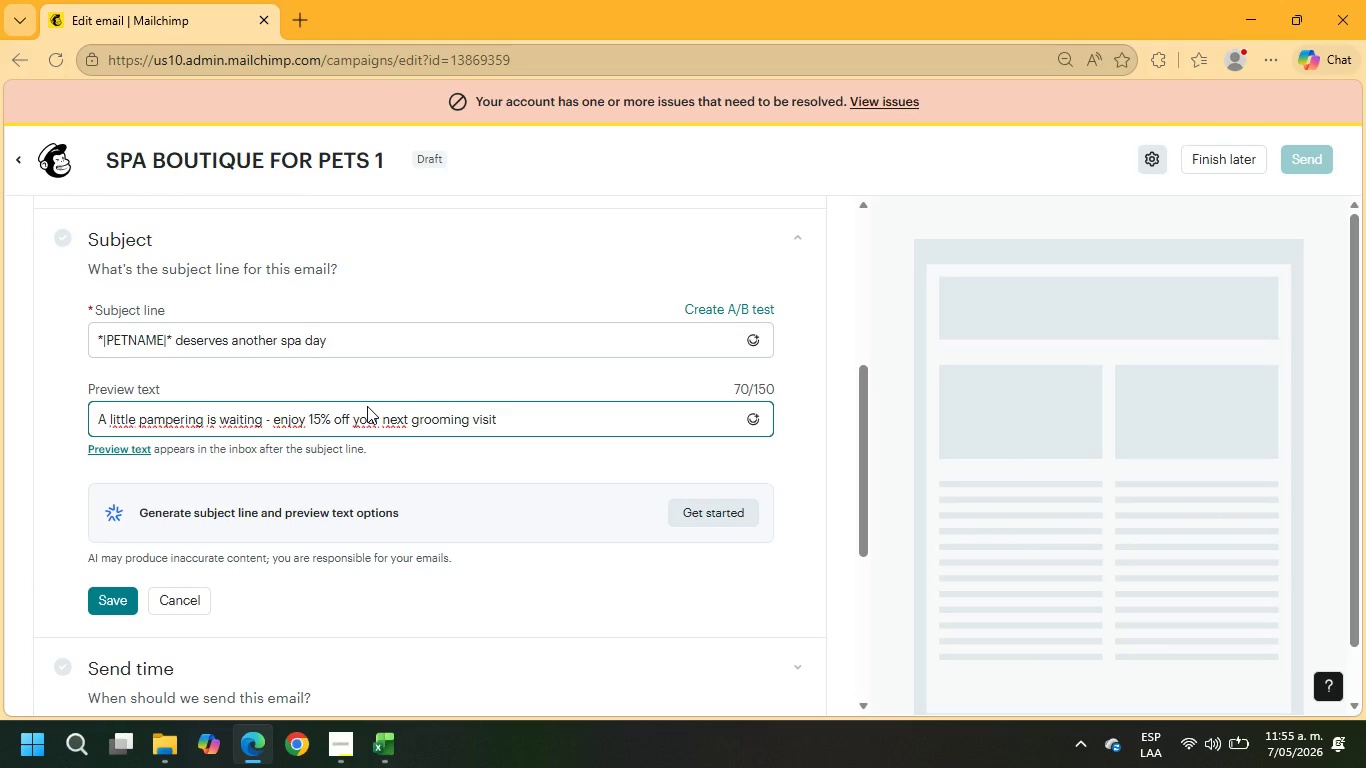 
scroll: coordinate [361, 392], scroll_direction: down, amount: 1.0
 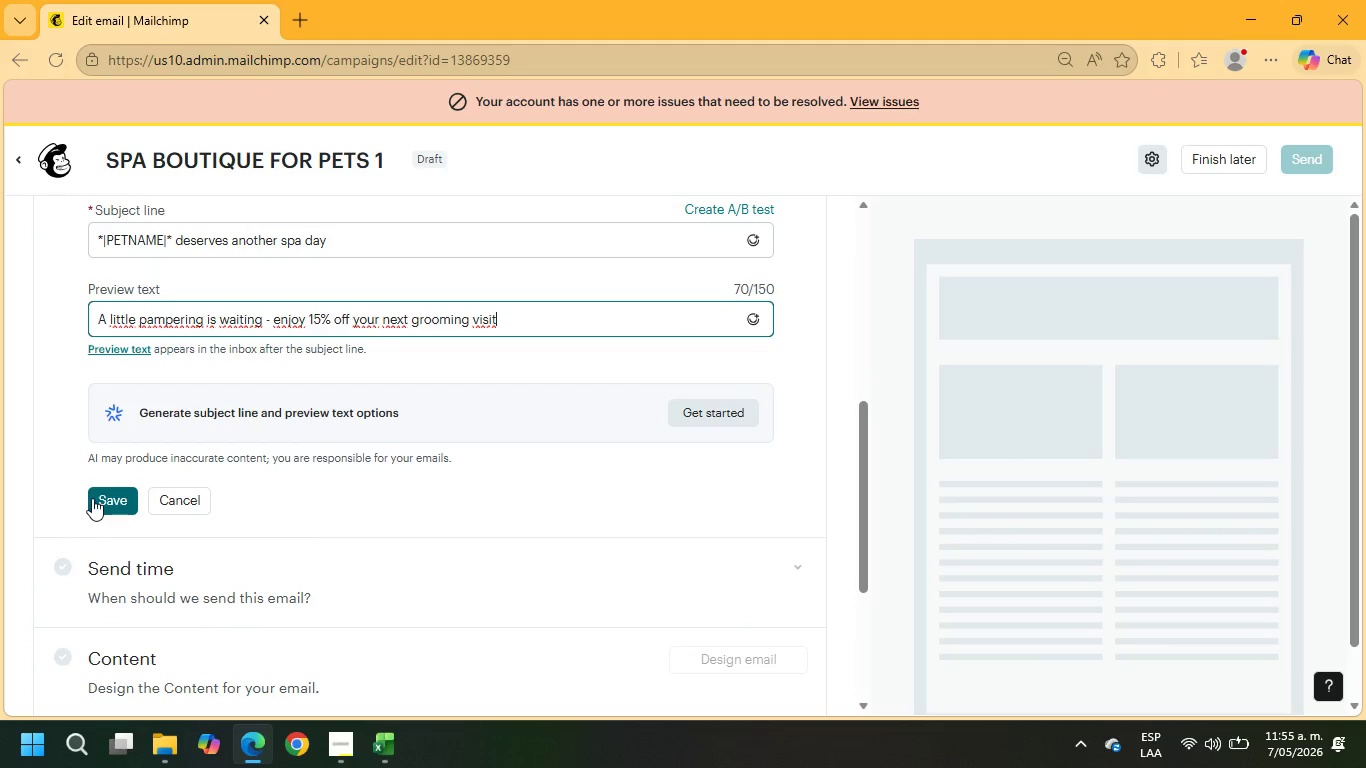 
left_click([97, 500])
 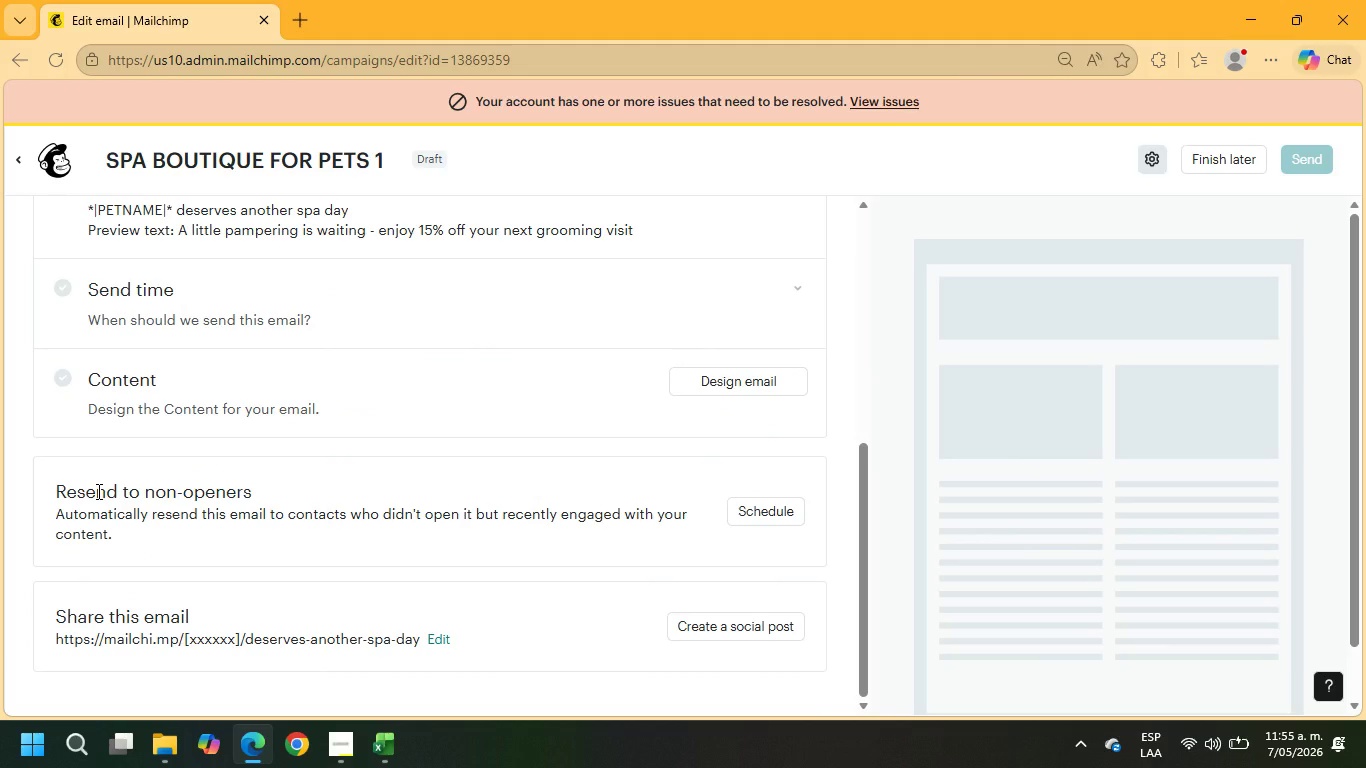 
wait(12.28)
 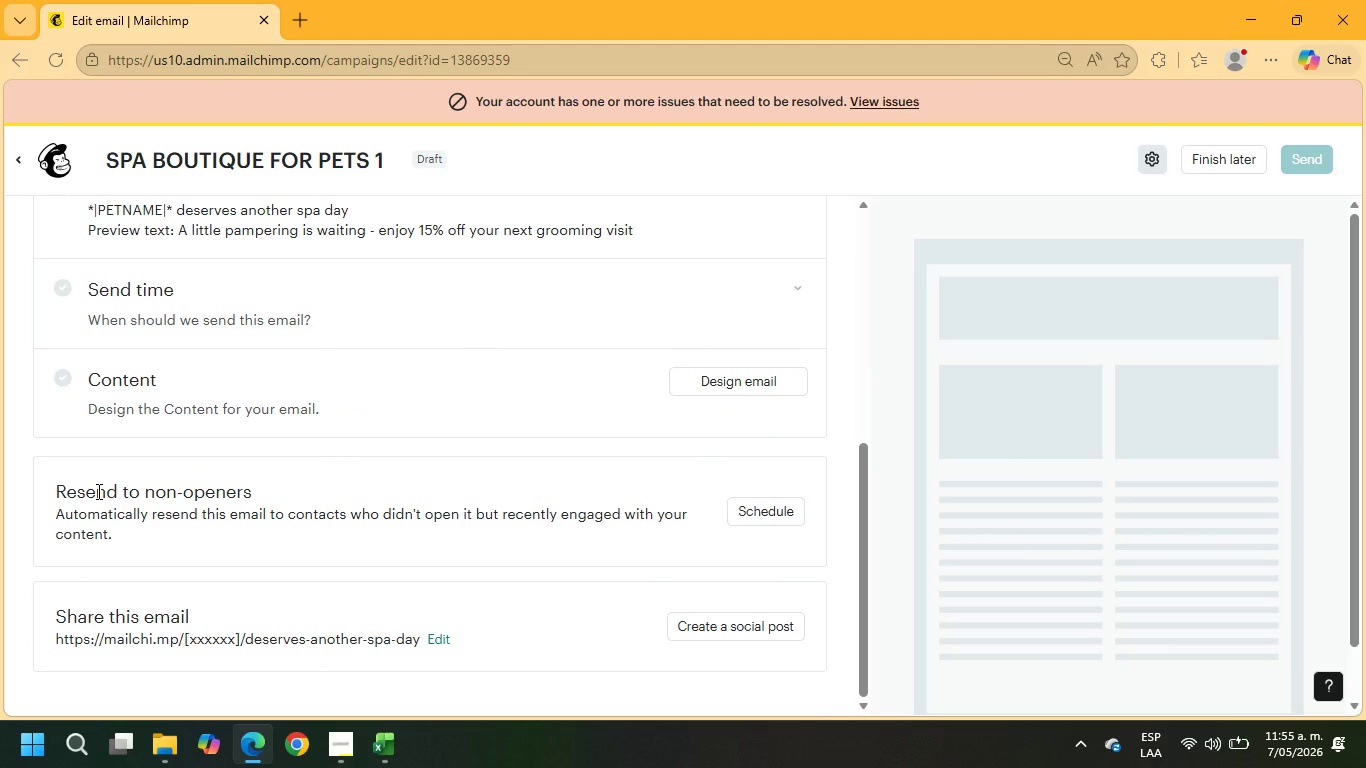 
scroll: coordinate [673, 413], scroll_direction: up, amount: 1.0
 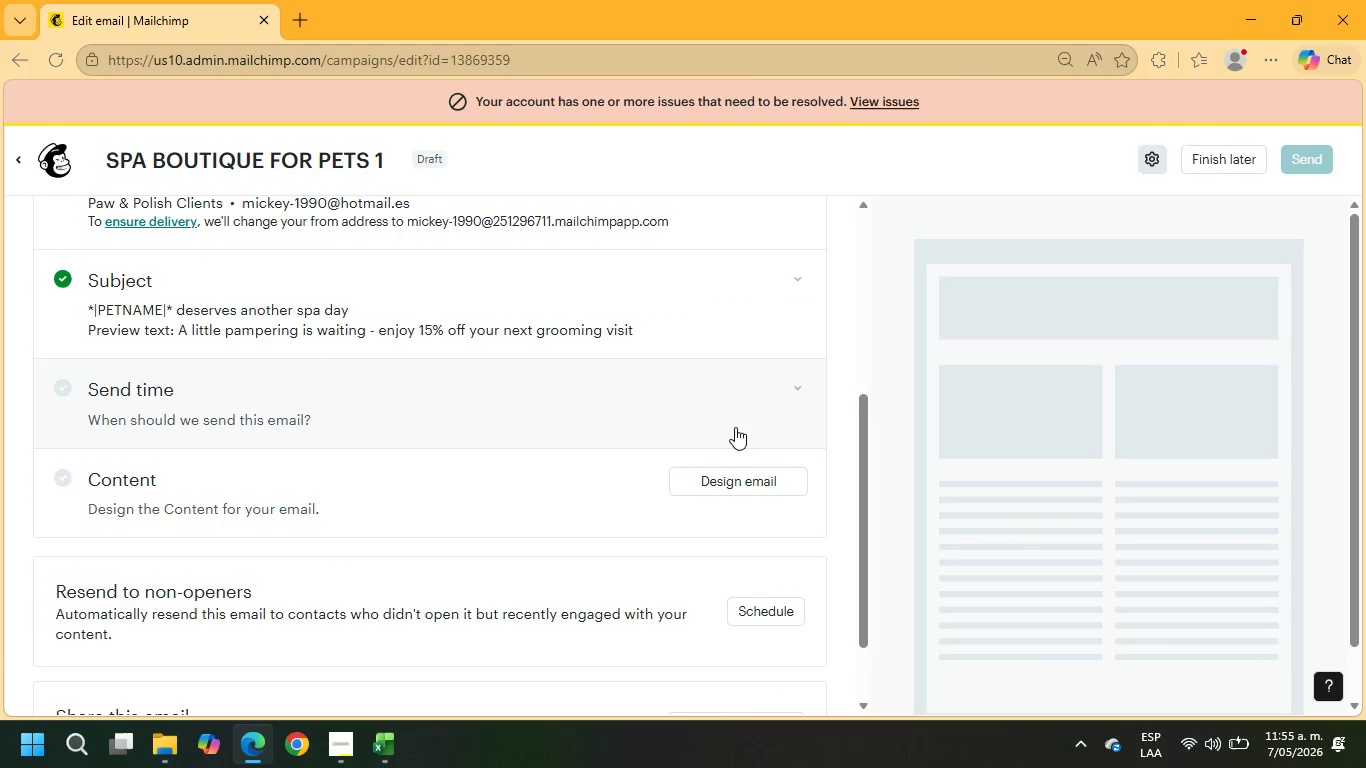 
left_click([738, 395])
 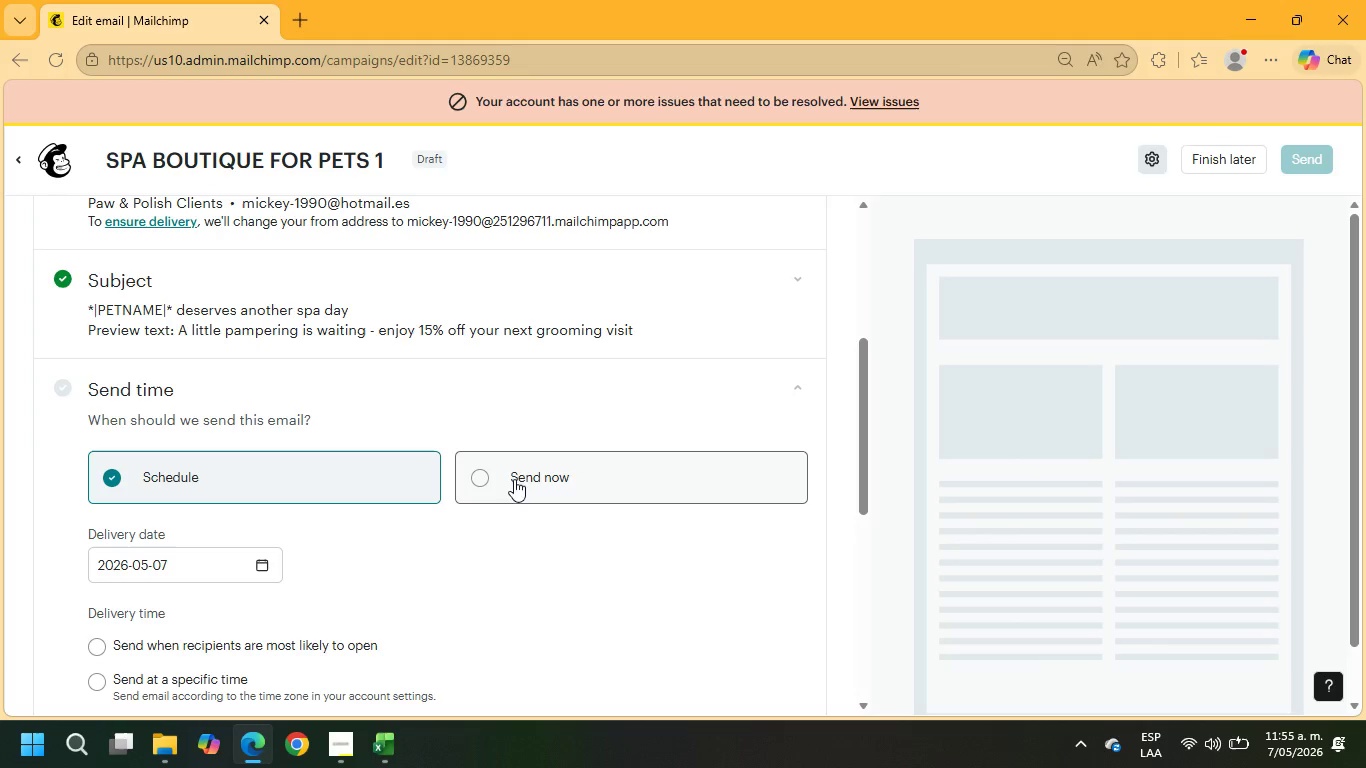 
left_click([506, 480])
 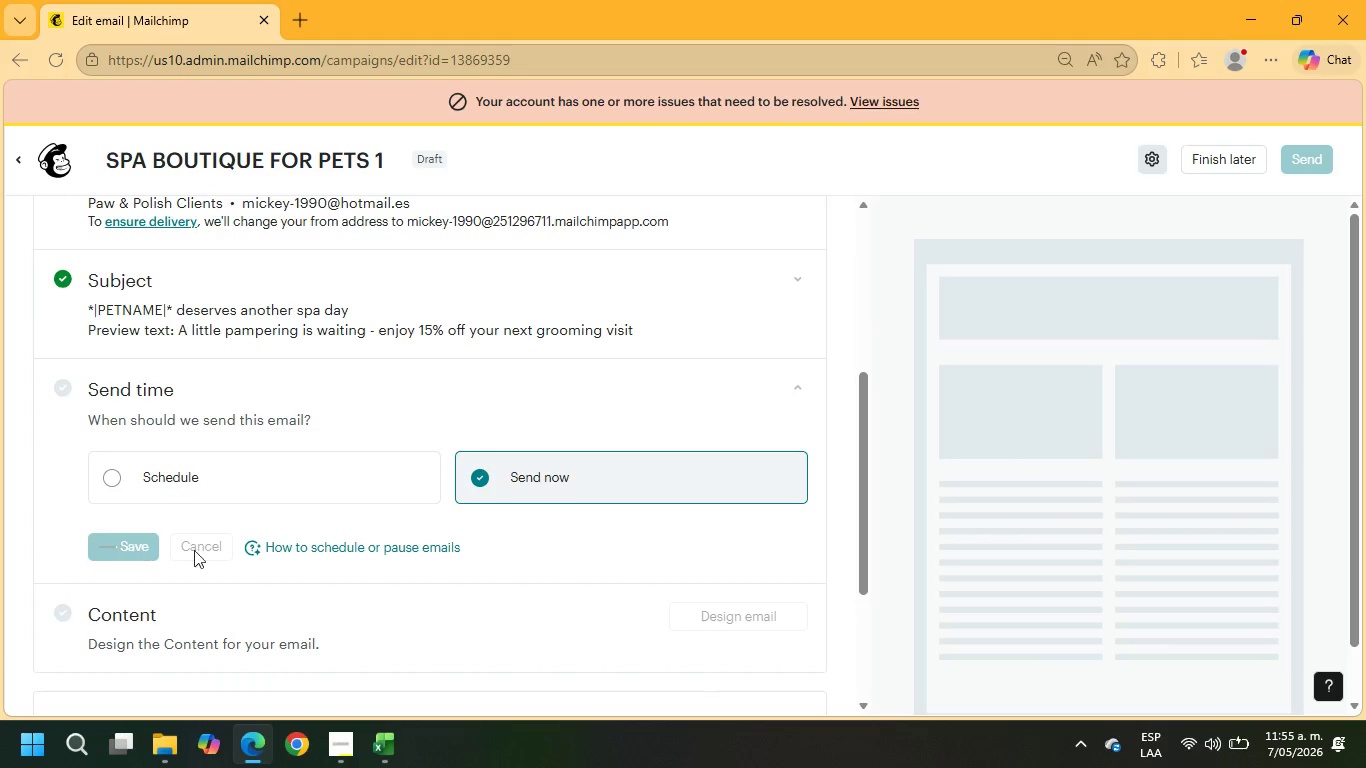 
mouse_move([487, 534])
 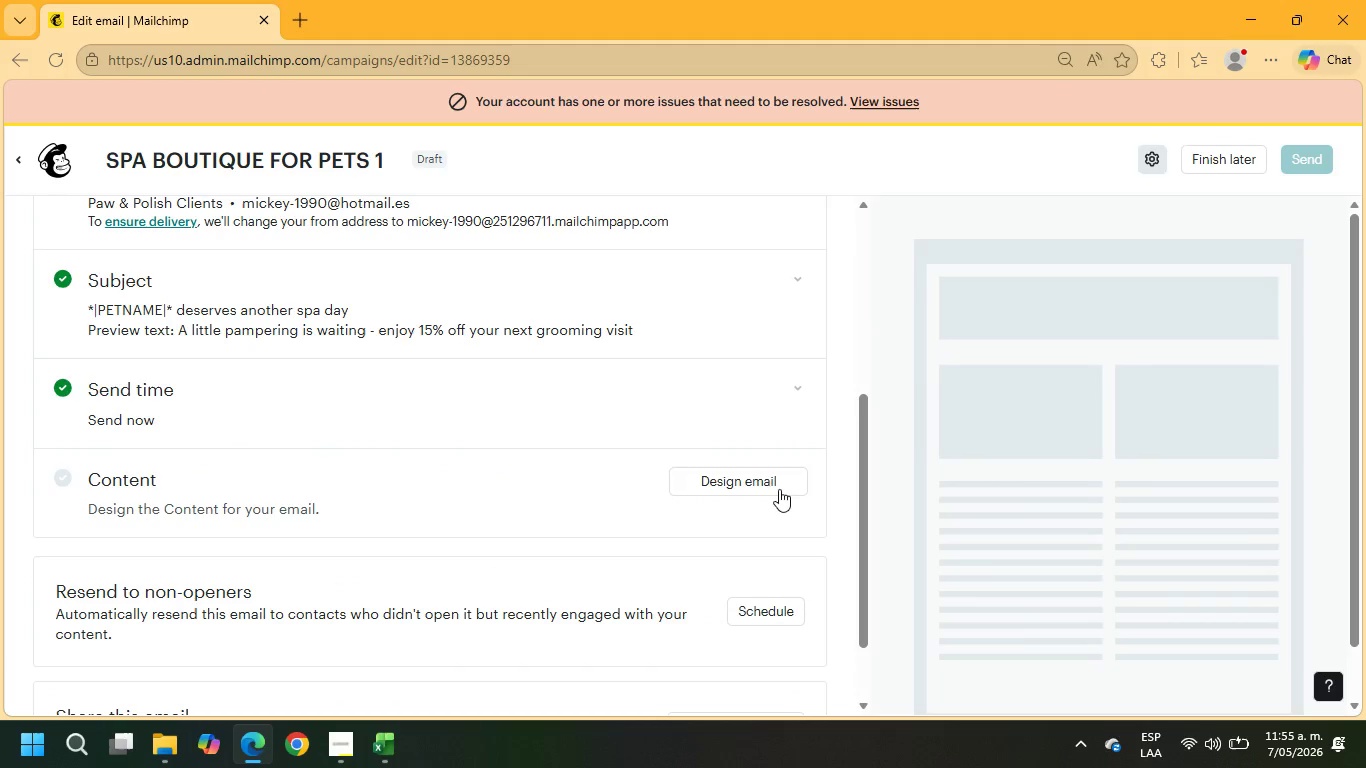 
left_click([766, 484])
 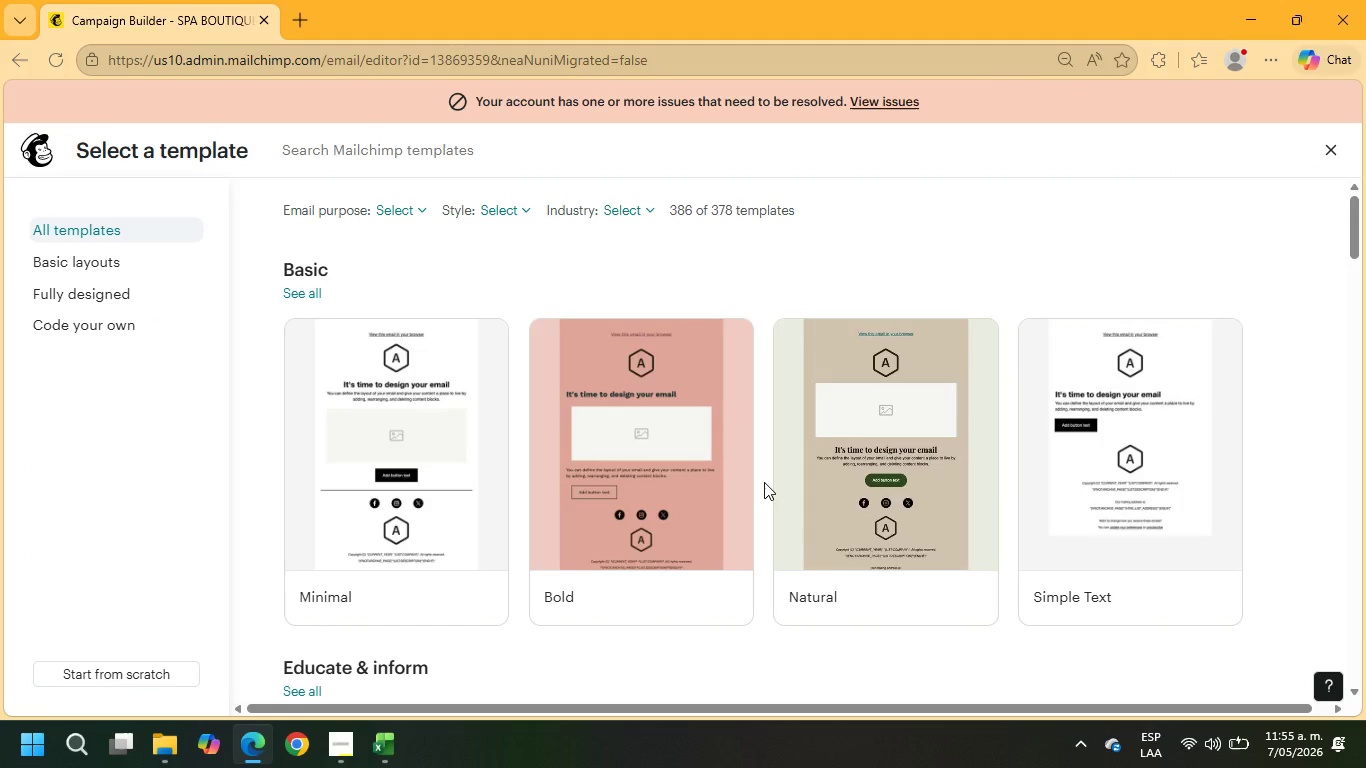 
mouse_move([768, 506])
 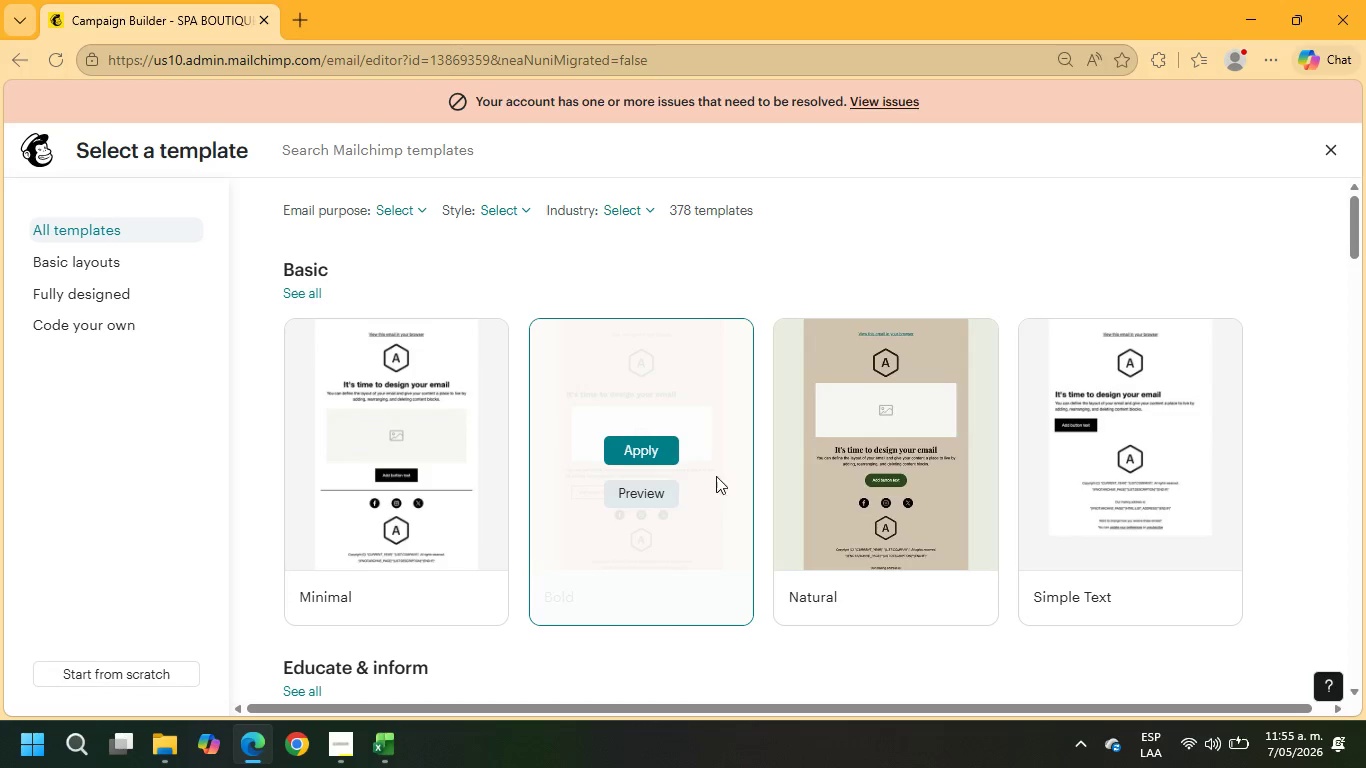 
scroll: coordinate [709, 429], scroll_direction: up, amount: 2.0
 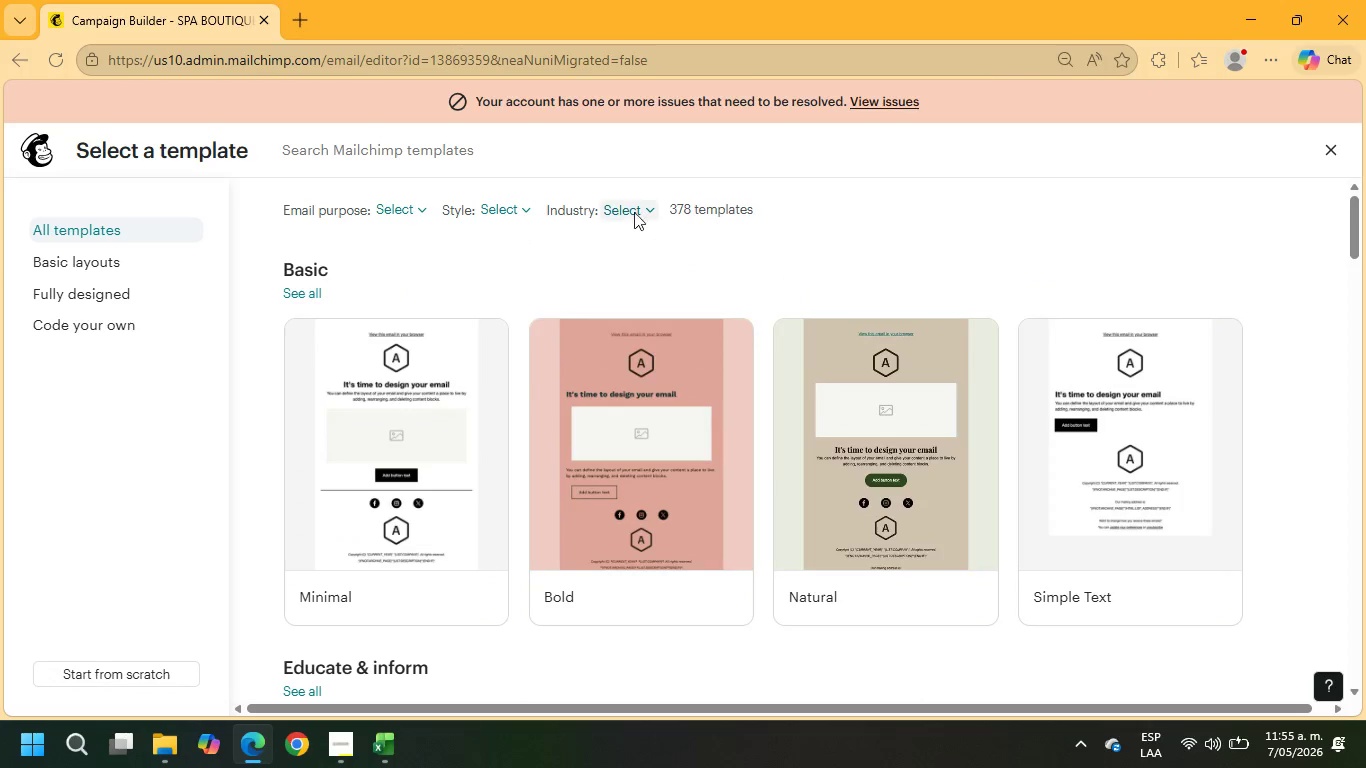 
left_click([632, 211])
 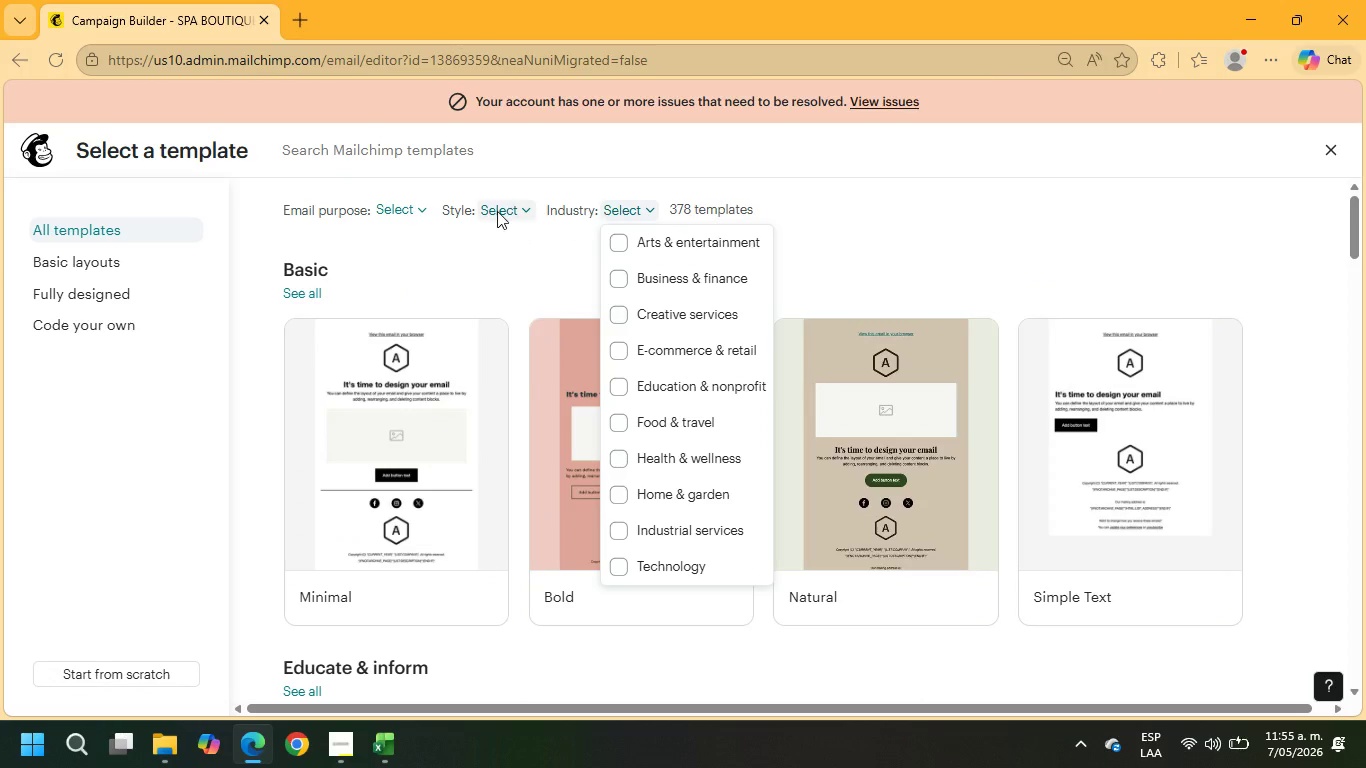 
left_click([497, 211])
 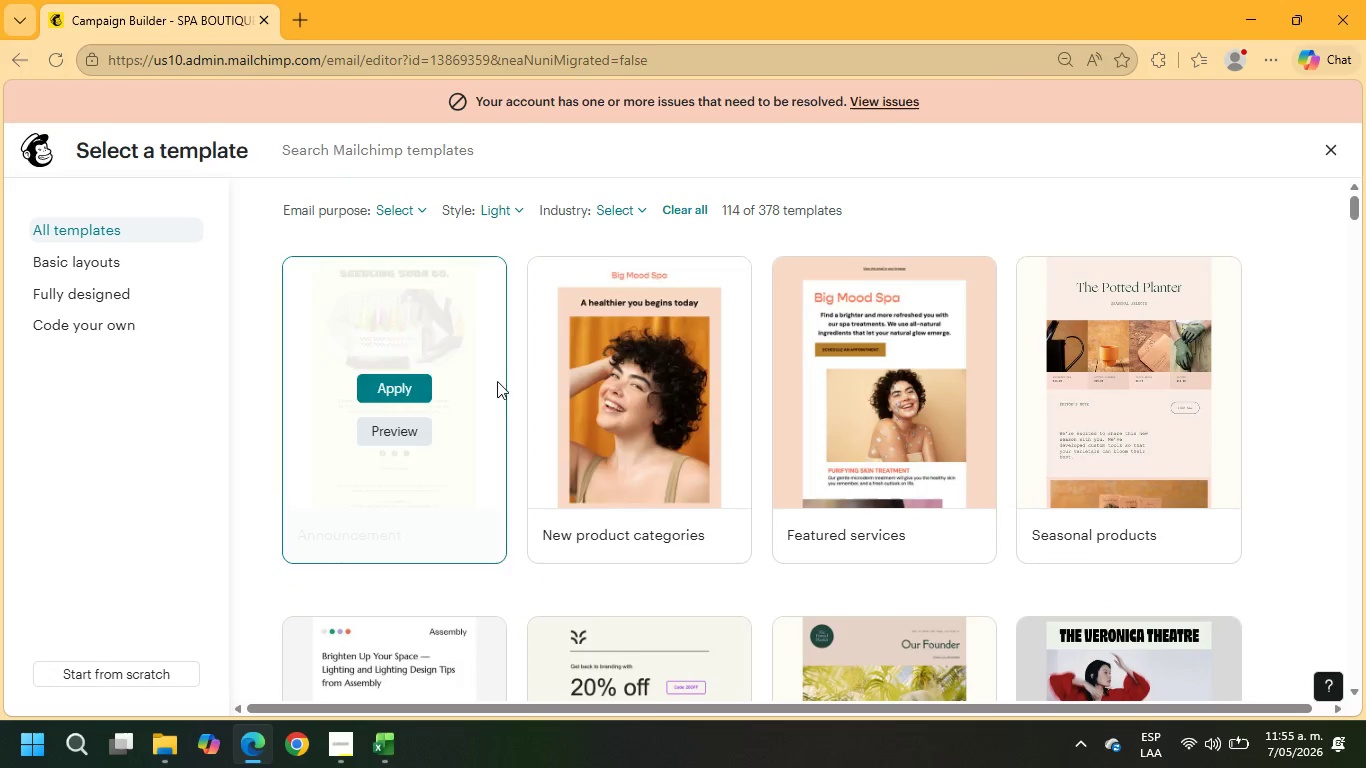 
scroll: coordinate [989, 391], scroll_direction: down, amount: 8.0
 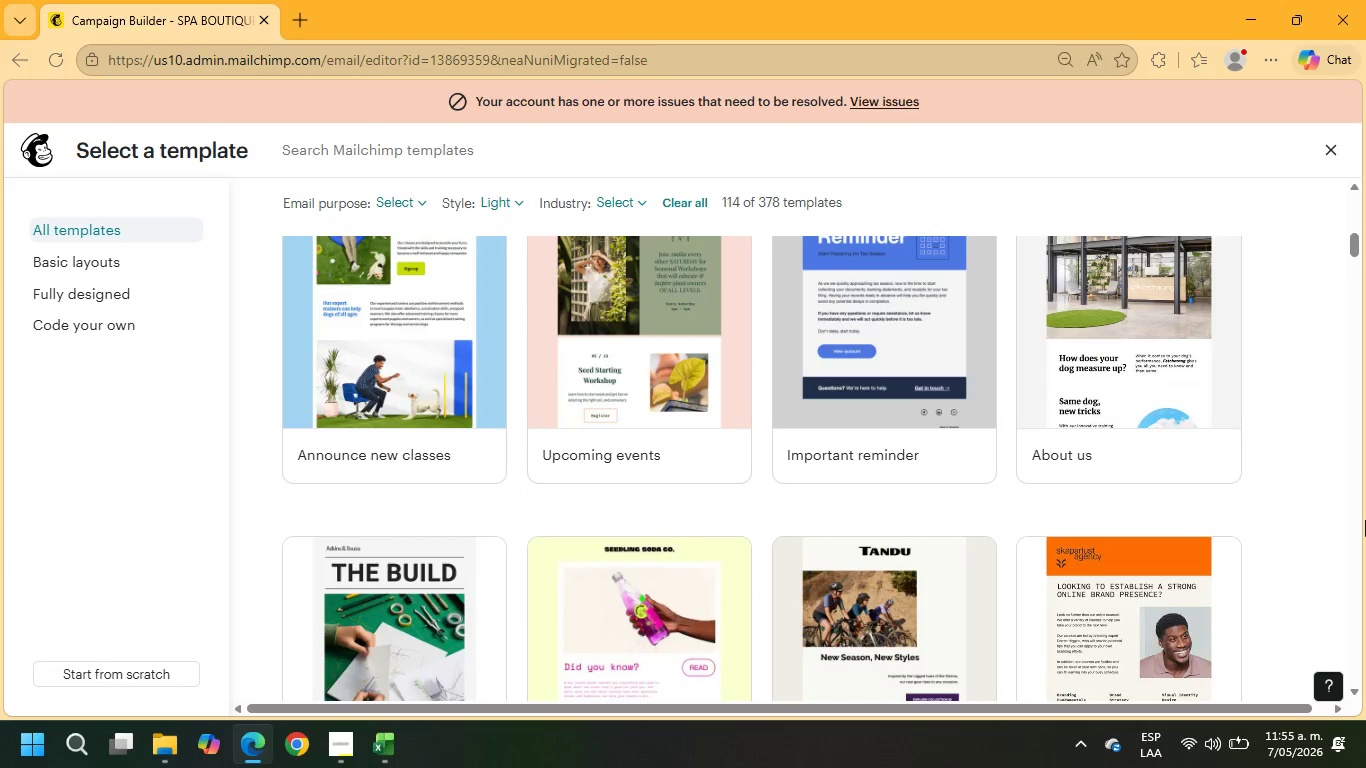 
scroll: coordinate [1290, 452], scroll_direction: up, amount: 2.0
 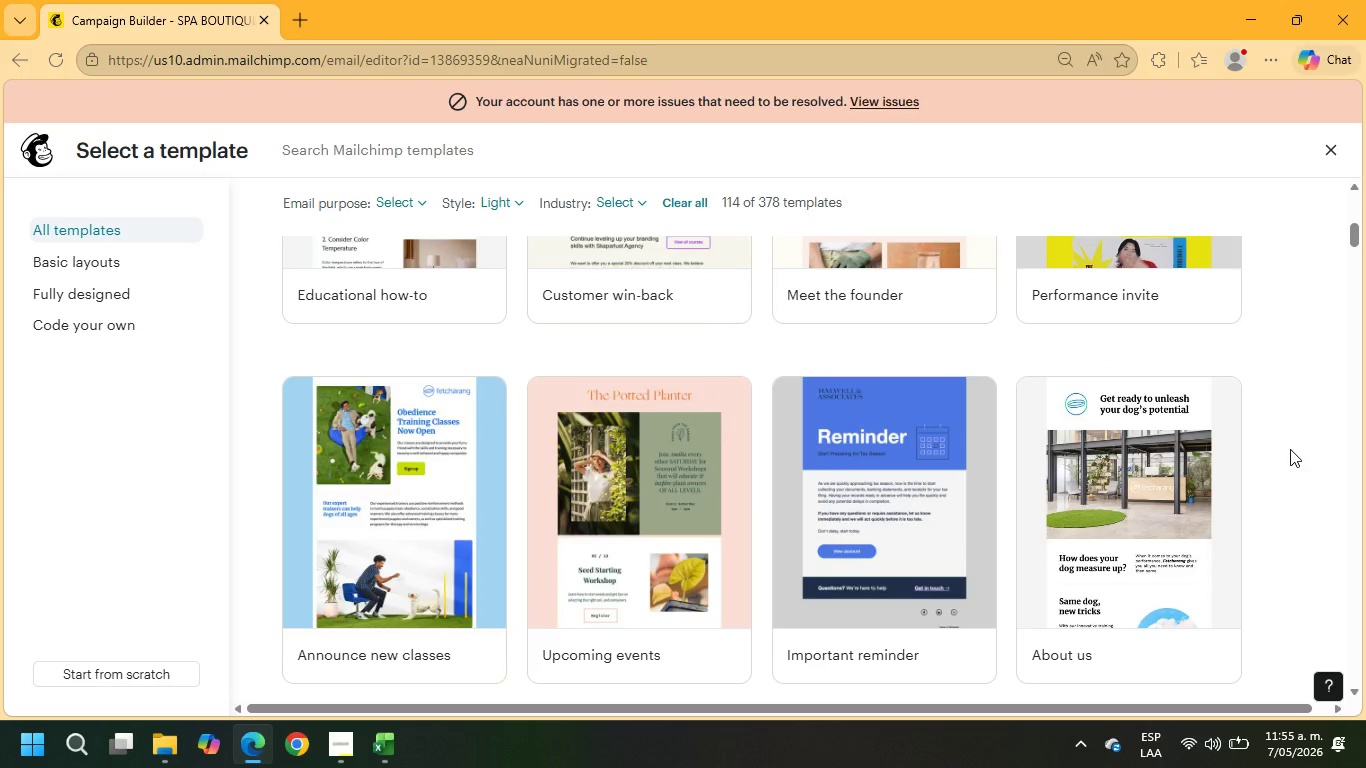 
scroll: coordinate [1238, 393], scroll_direction: down, amount: 16.0
 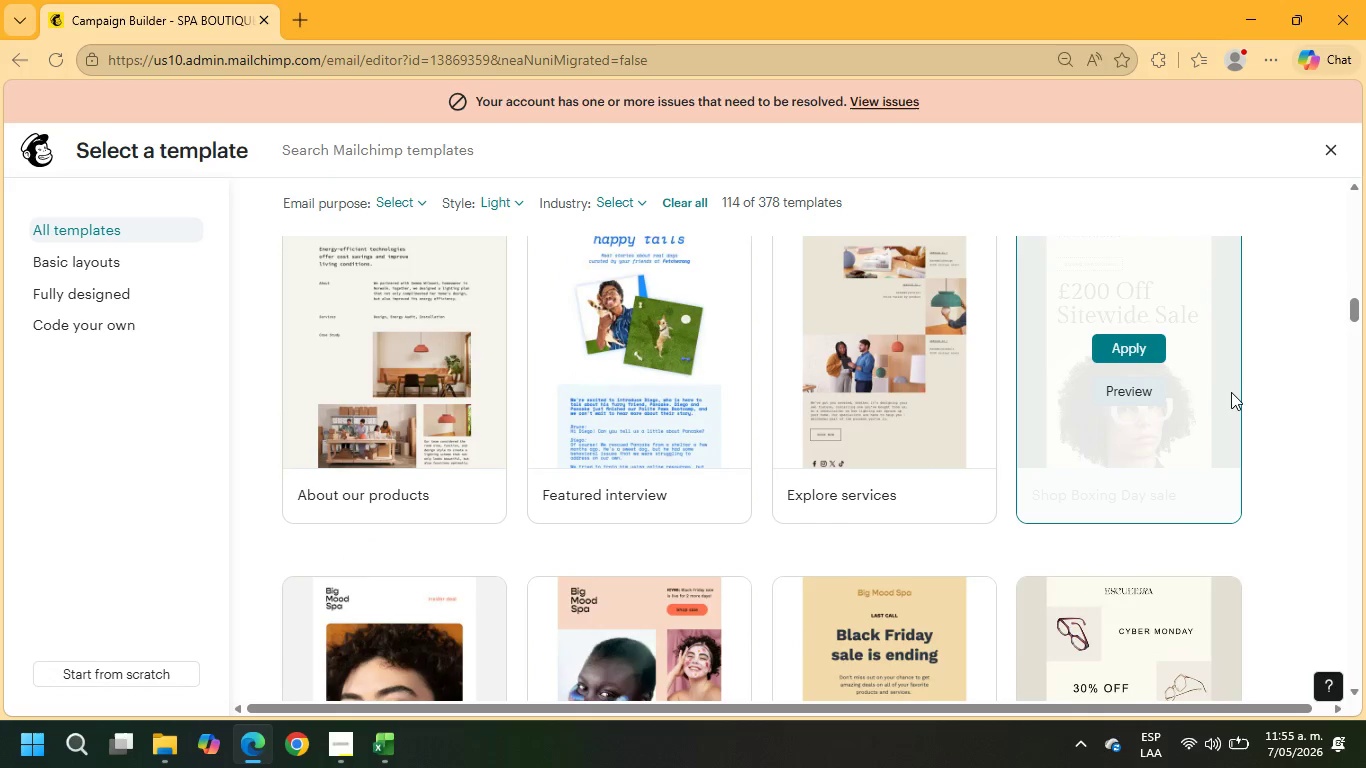 
scroll: coordinate [1229, 392], scroll_direction: down, amount: 18.0
 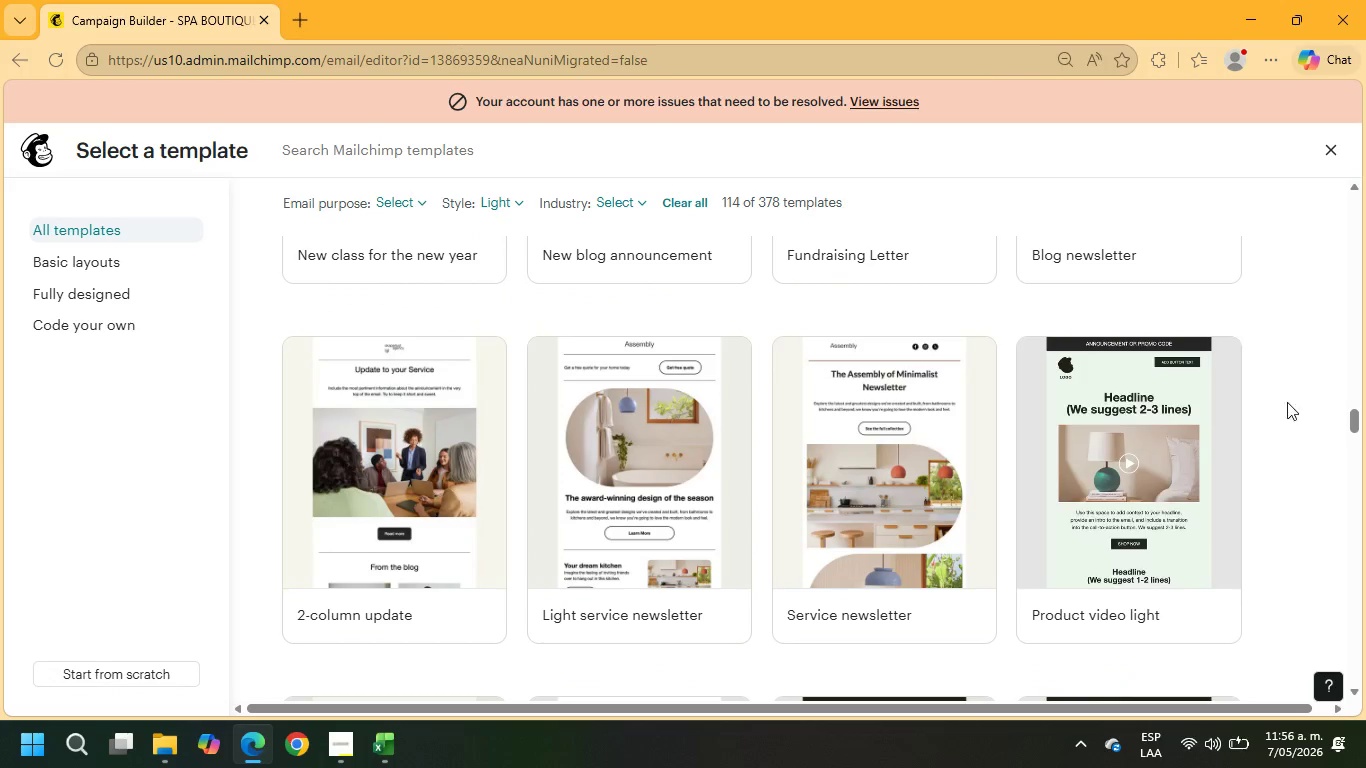 
left_click([901, 466])
 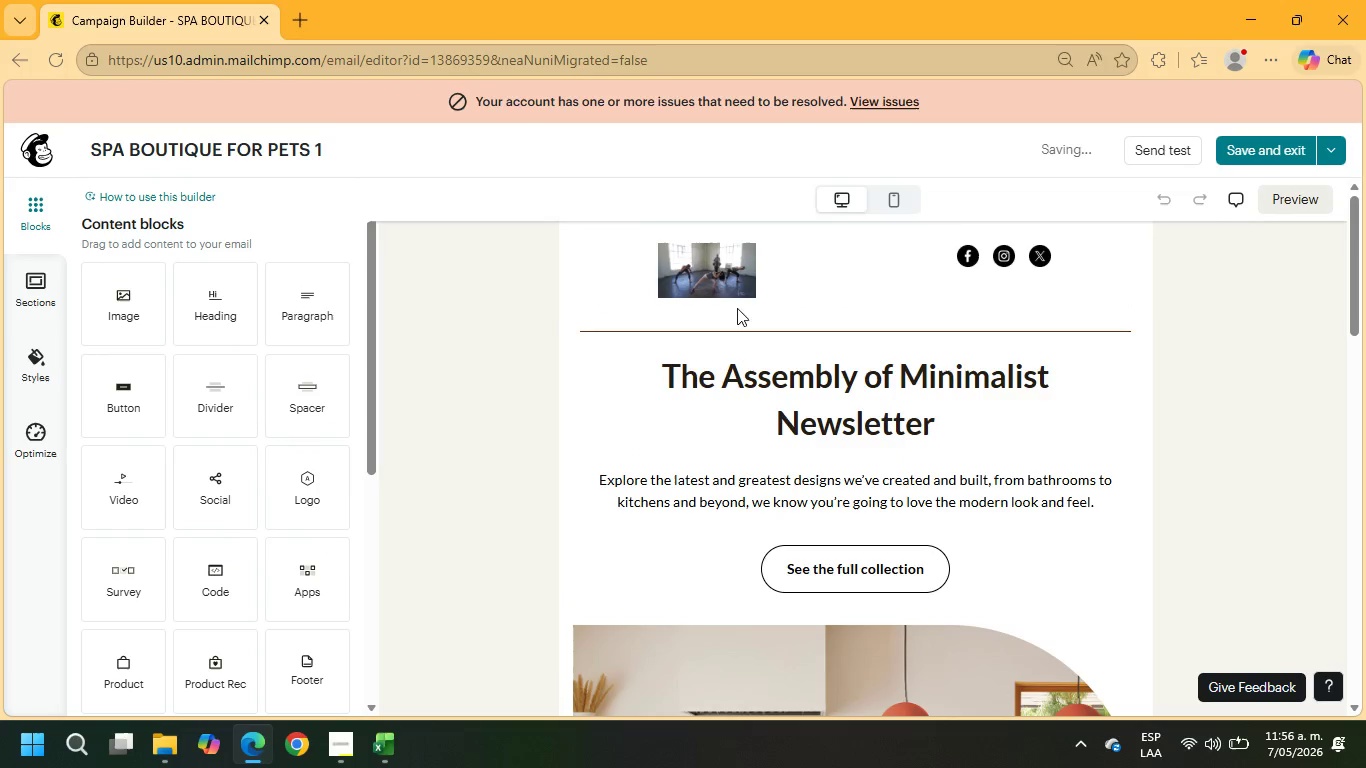 
left_click([727, 275])
 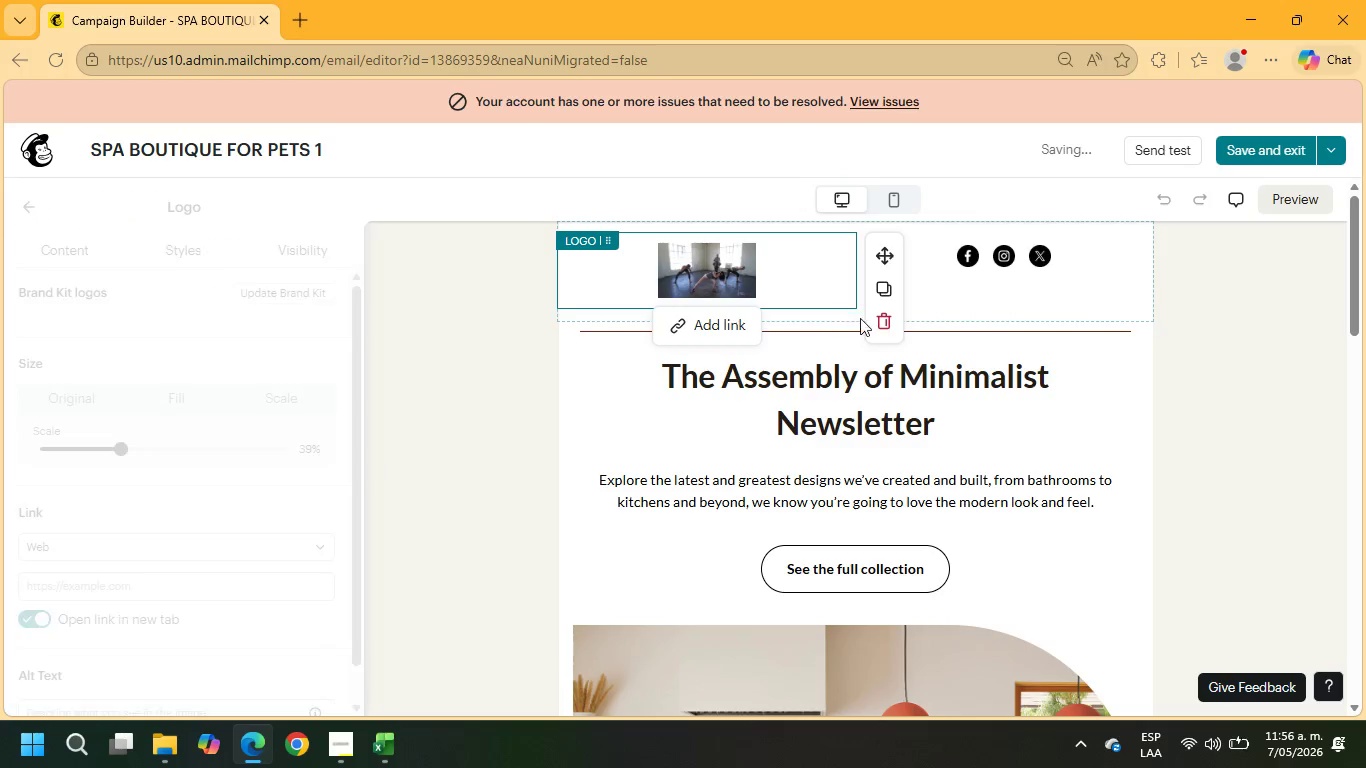 
left_click([881, 325])
 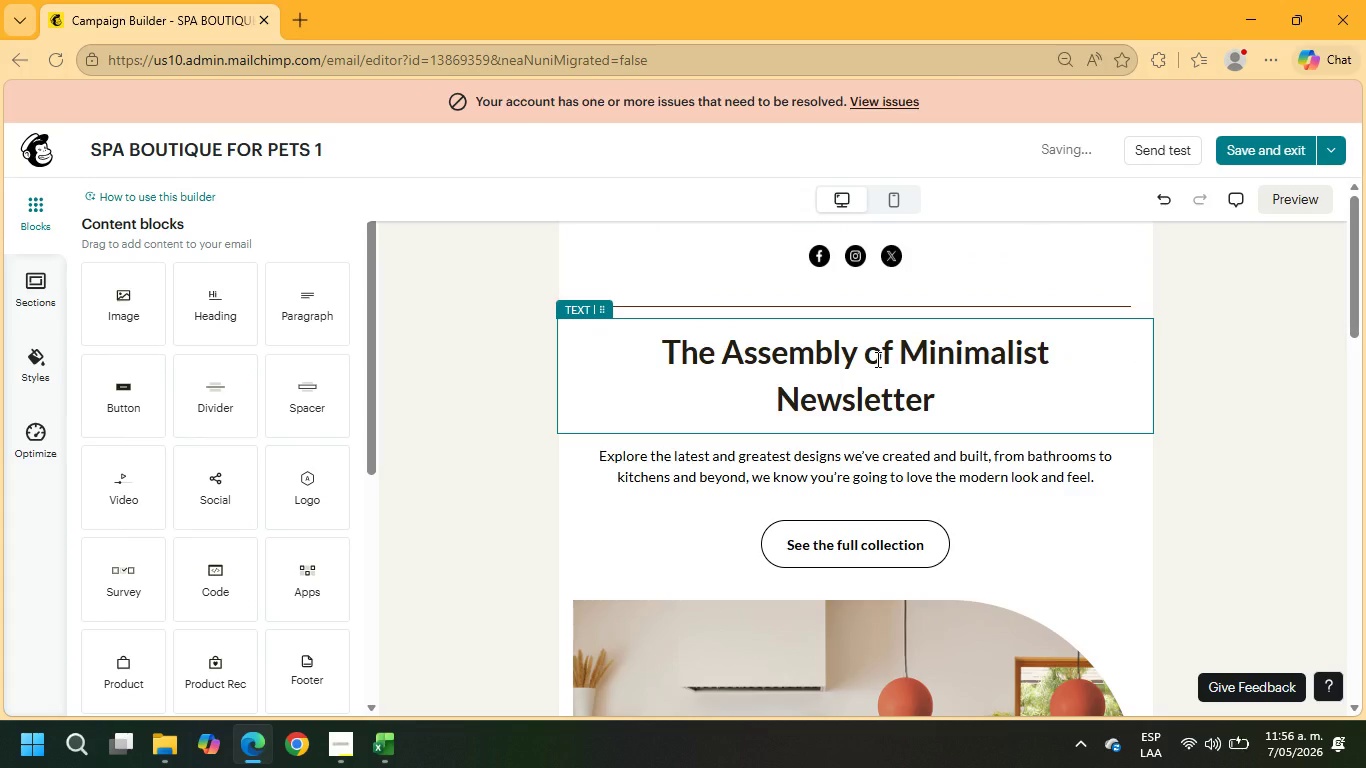 
wait(7.45)
 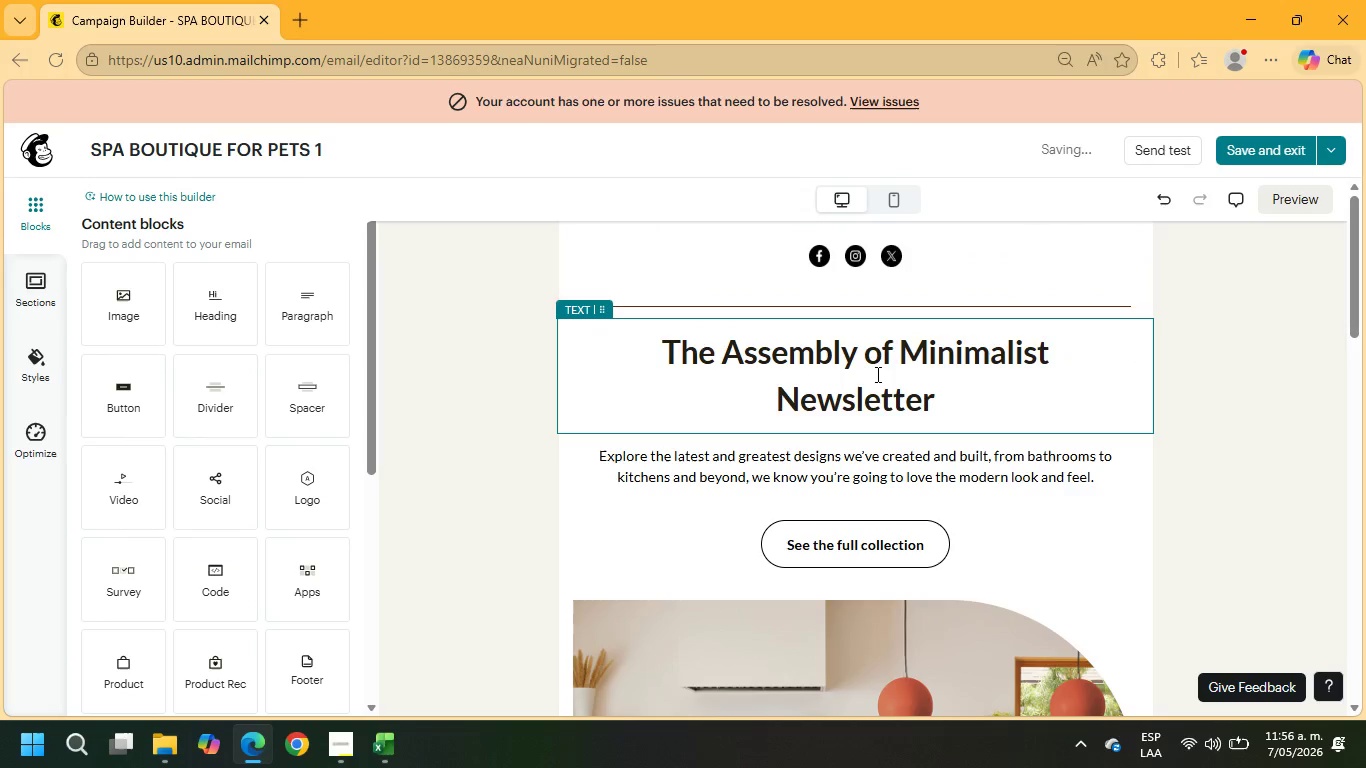 
left_click([953, 337])
 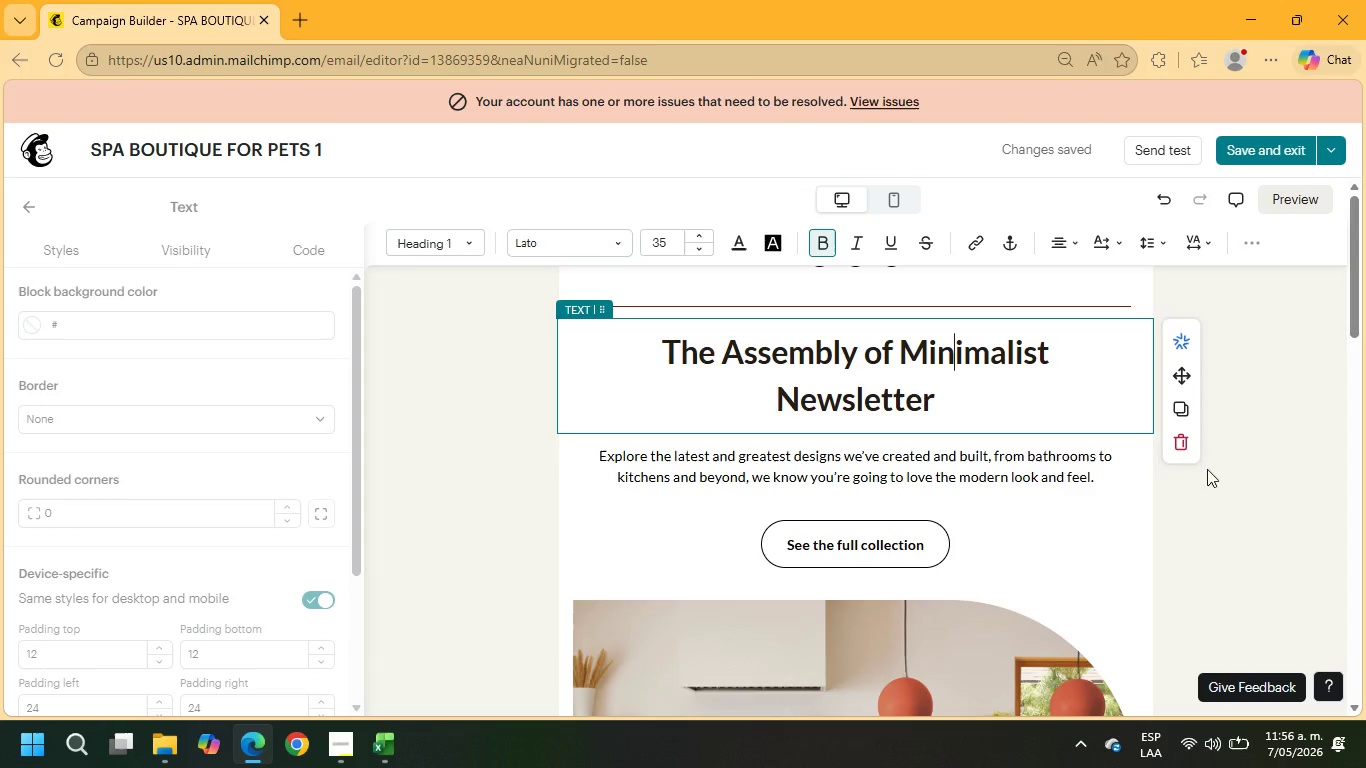 
left_click([1184, 444])
 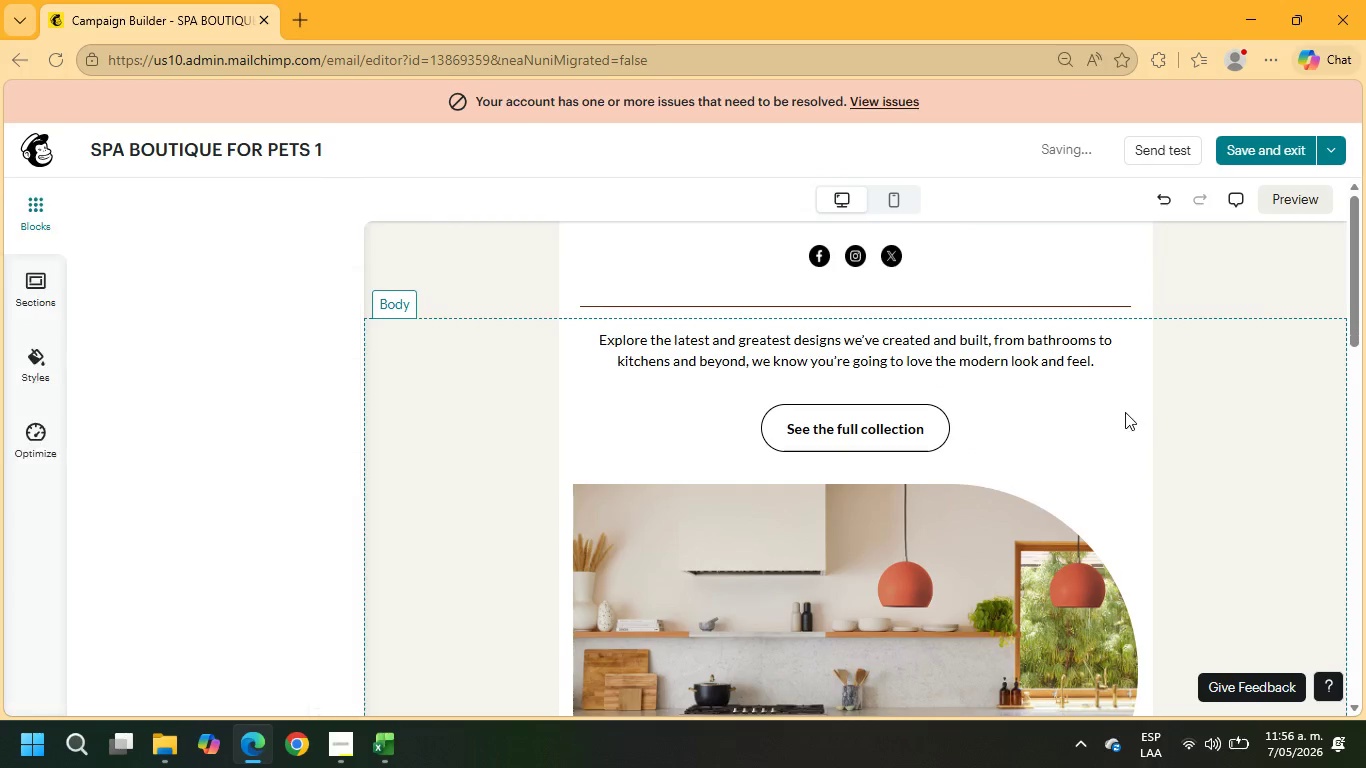 
left_click([1060, 343])
 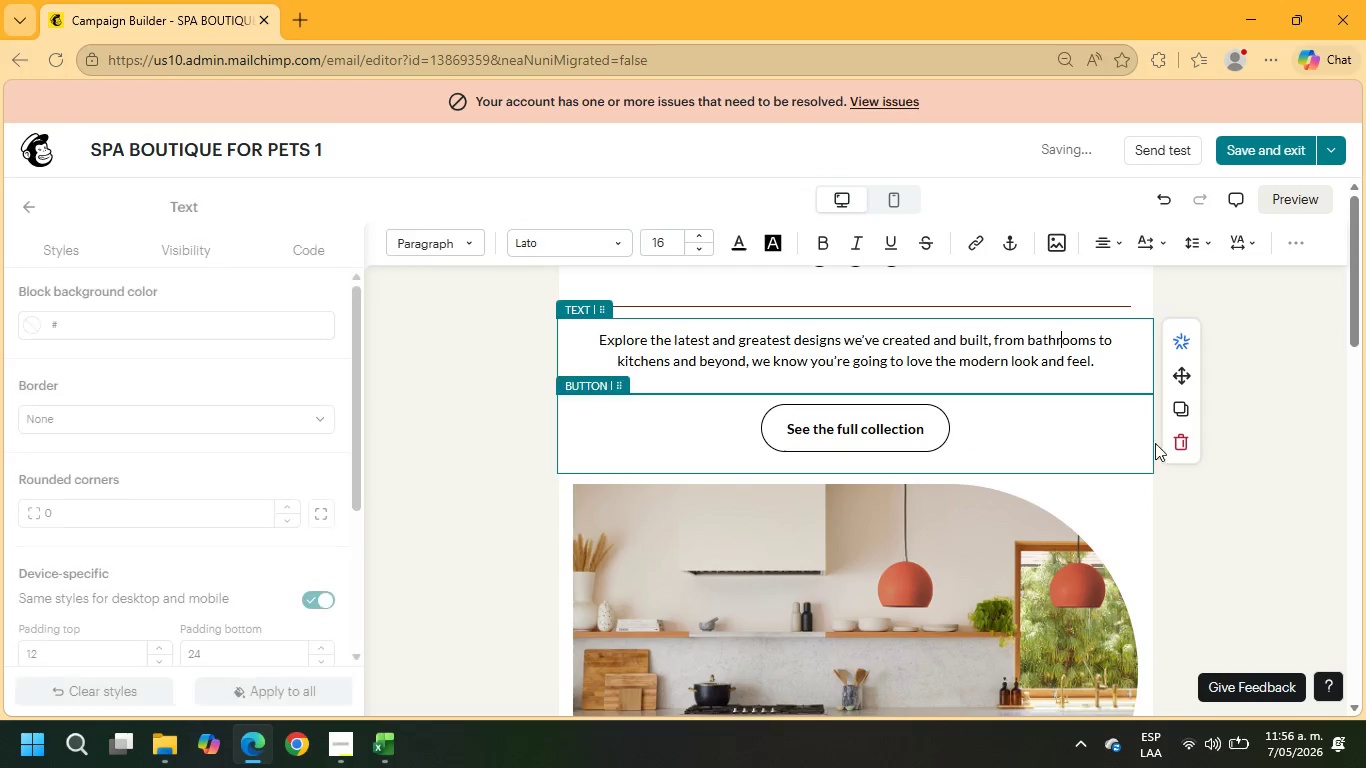 
left_click([1187, 443])
 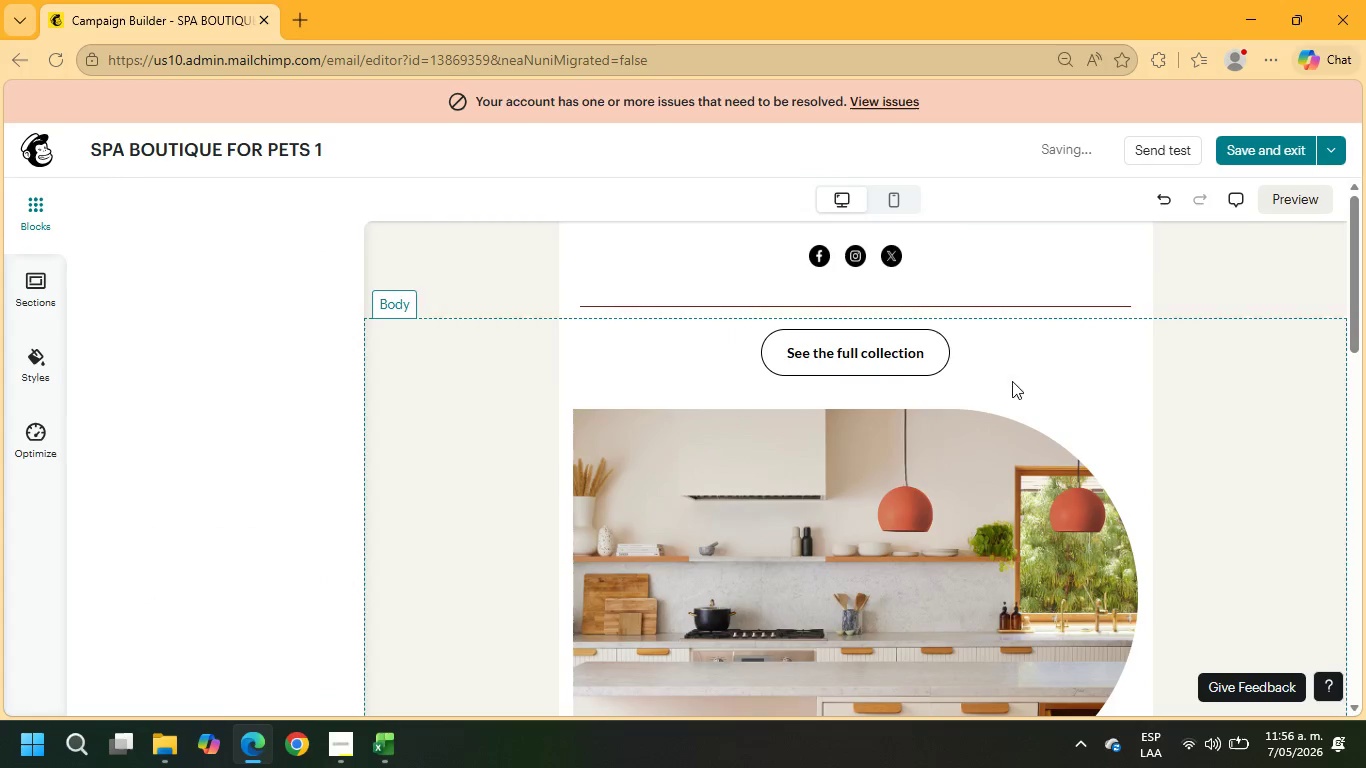 
left_click([949, 339])
 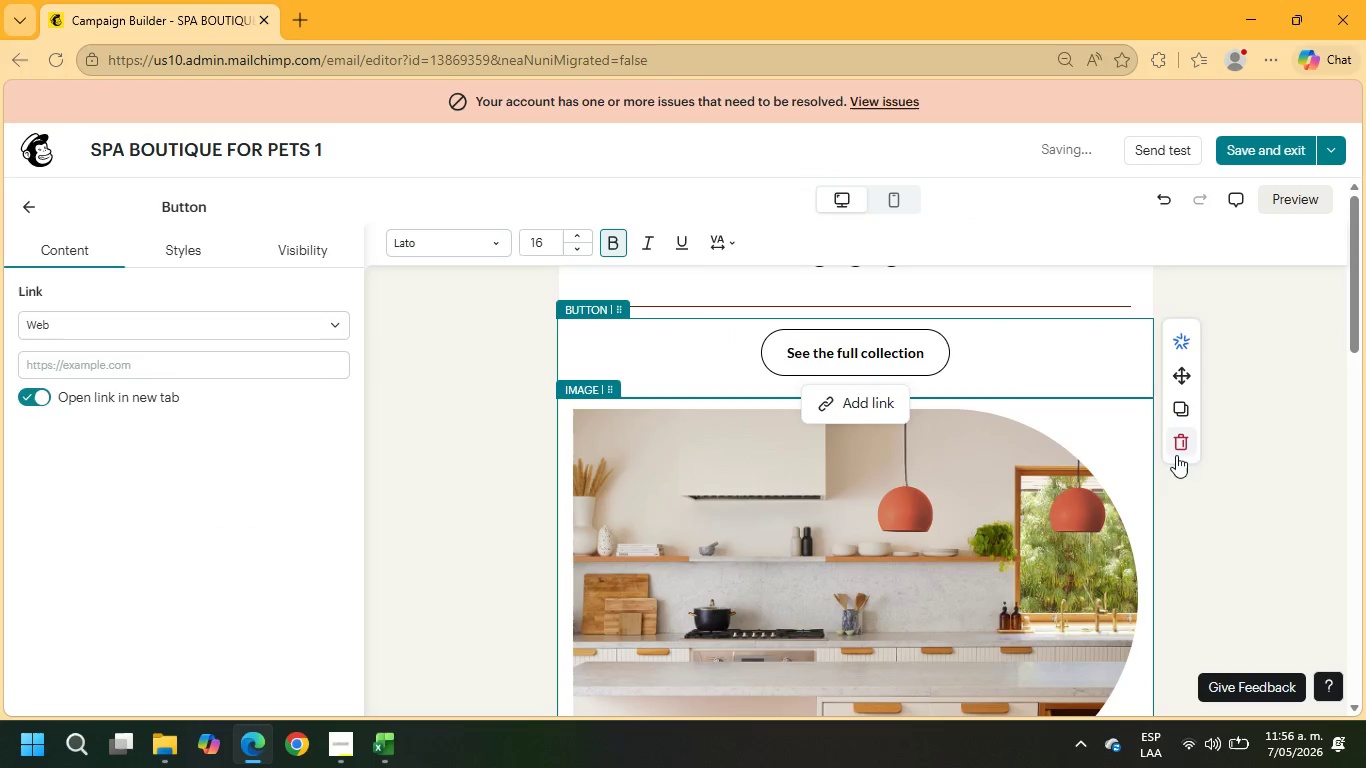 
left_click([1178, 449])
 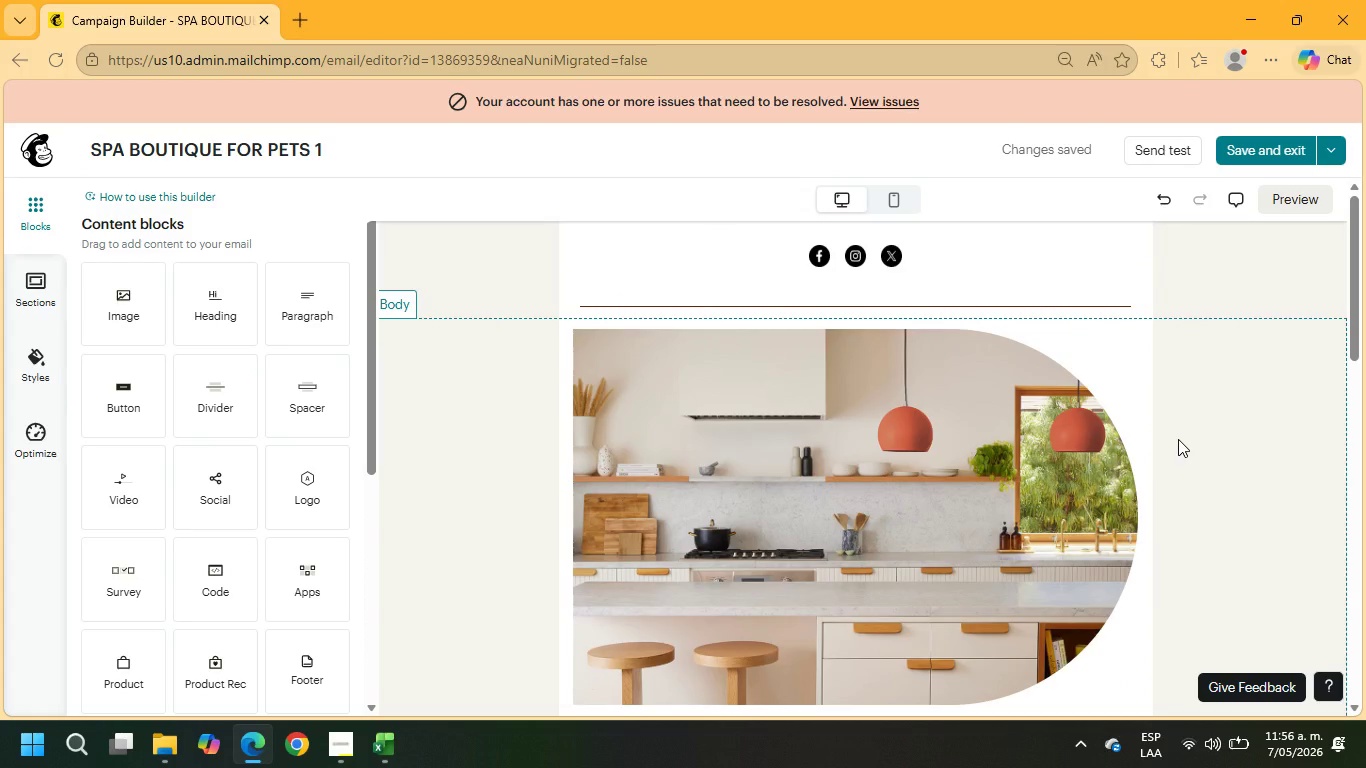 
wait(5.83)
 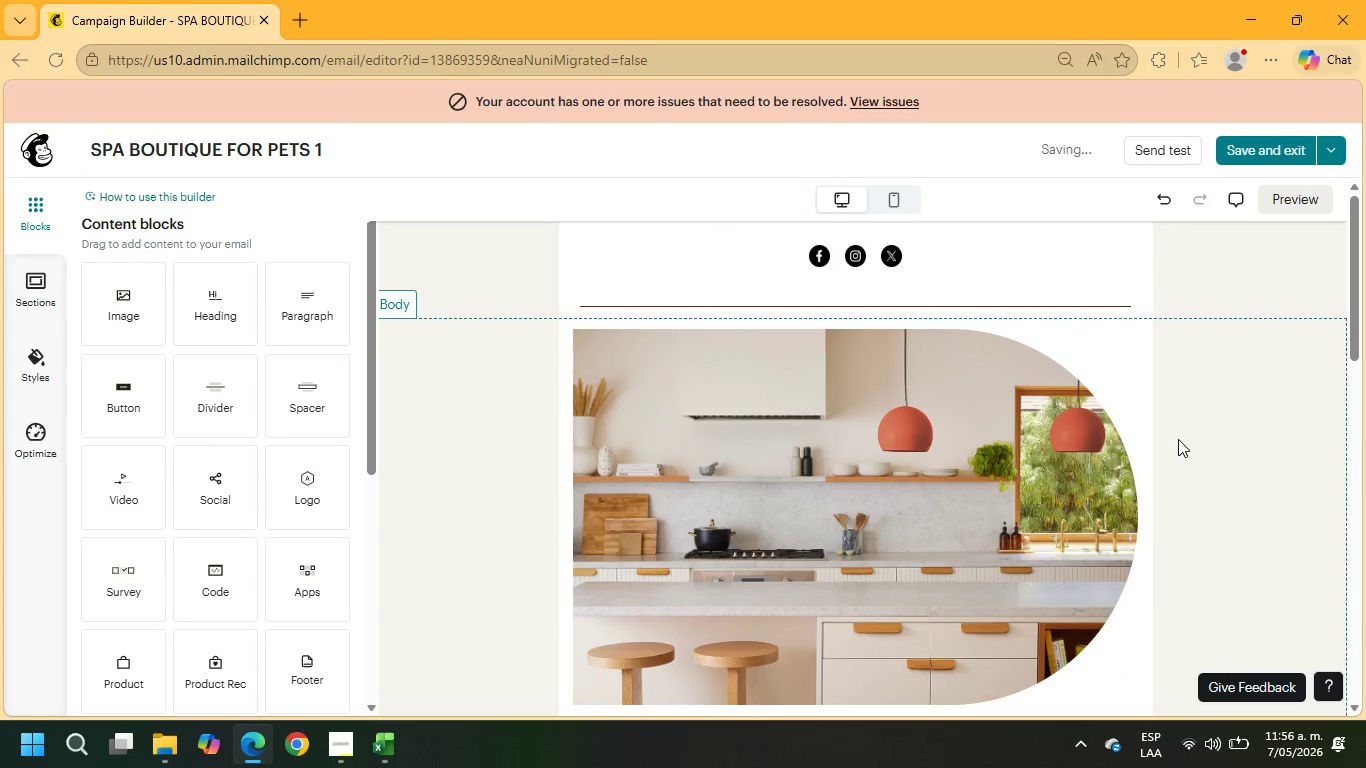 
left_click([851, 498])
 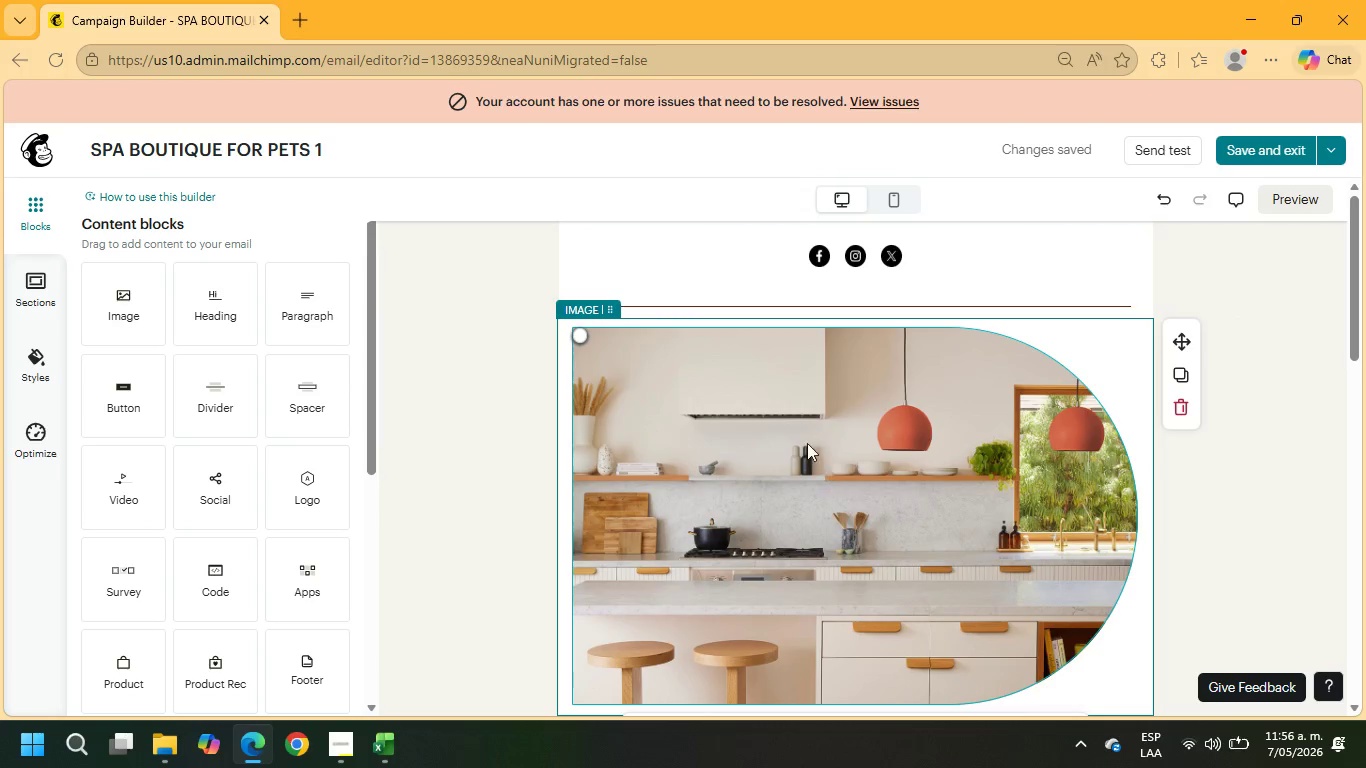 
scroll: coordinate [810, 449], scroll_direction: down, amount: 3.0
 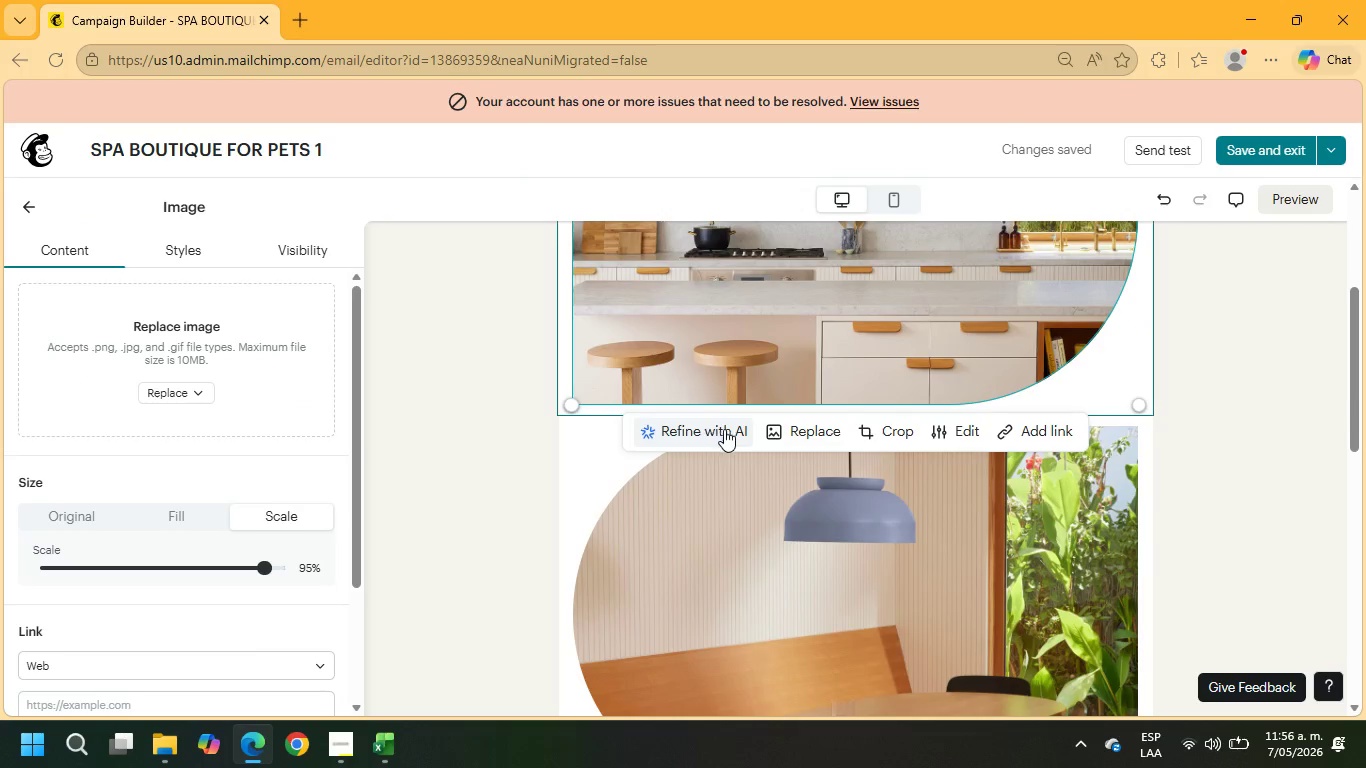 
left_click([799, 434])
 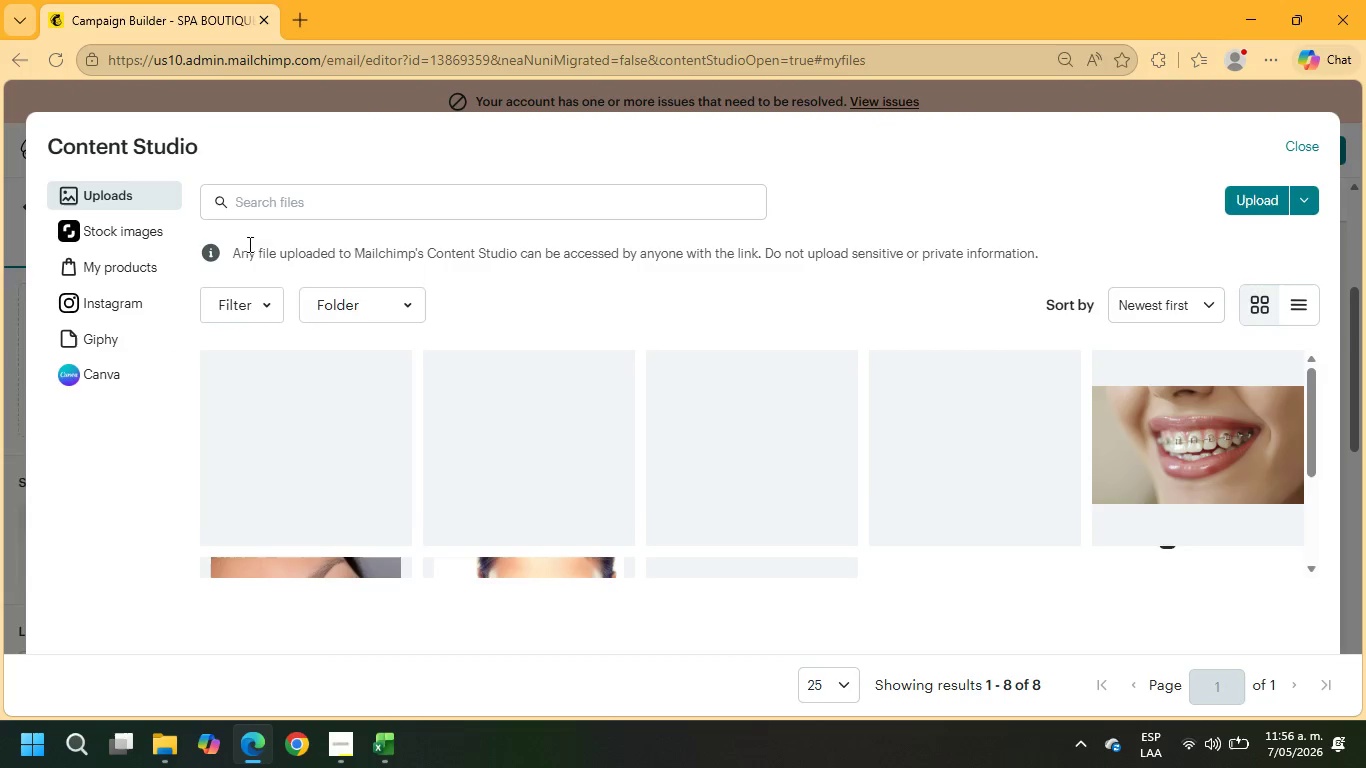 
left_click([262, 205])
 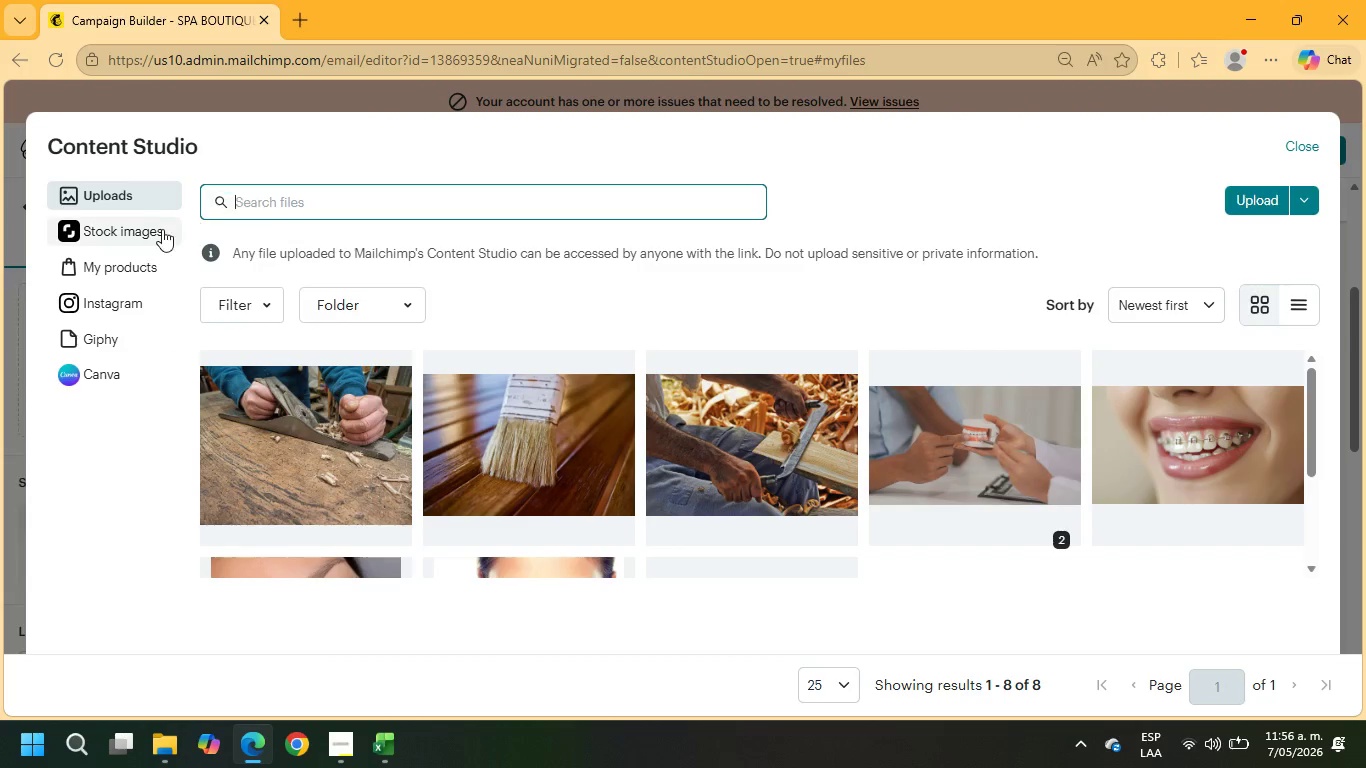 
left_click([161, 230])
 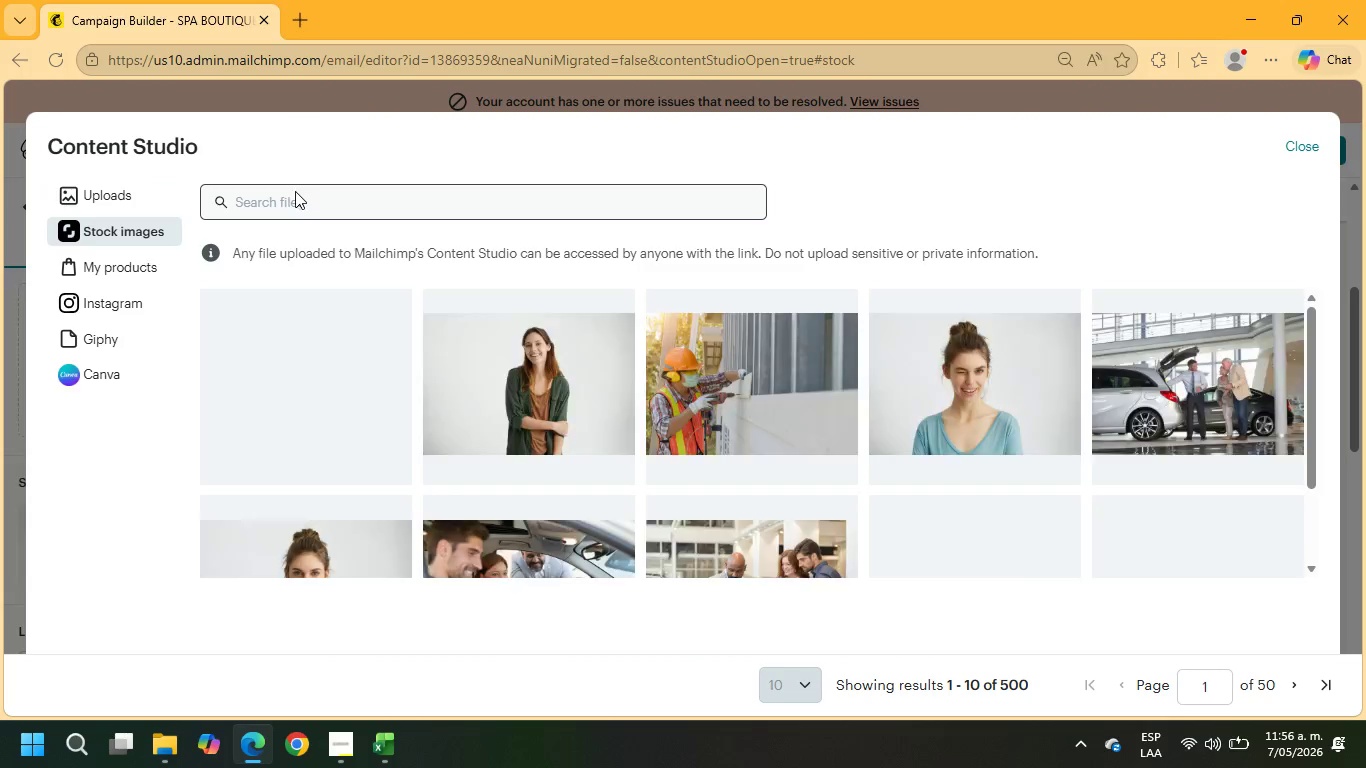 
double_click([295, 195])
 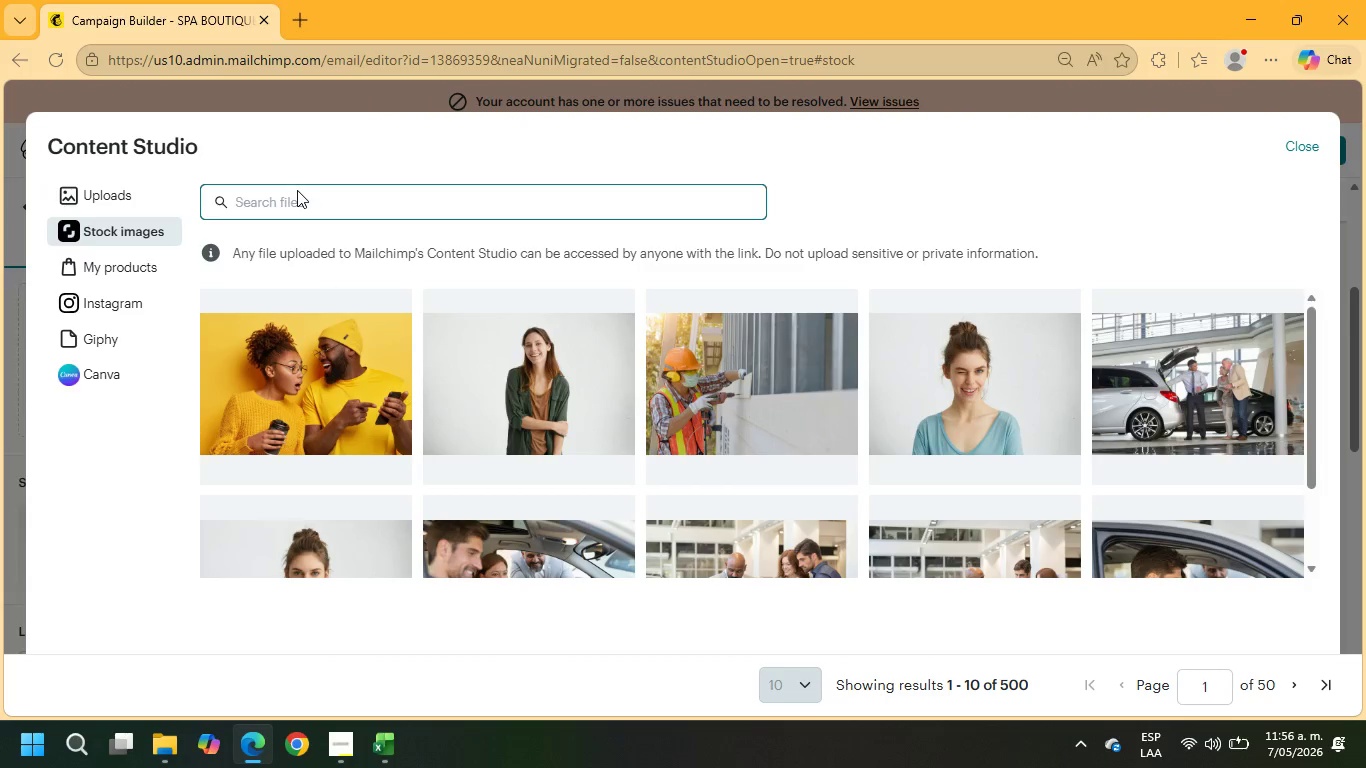 
type(pet grooming)
 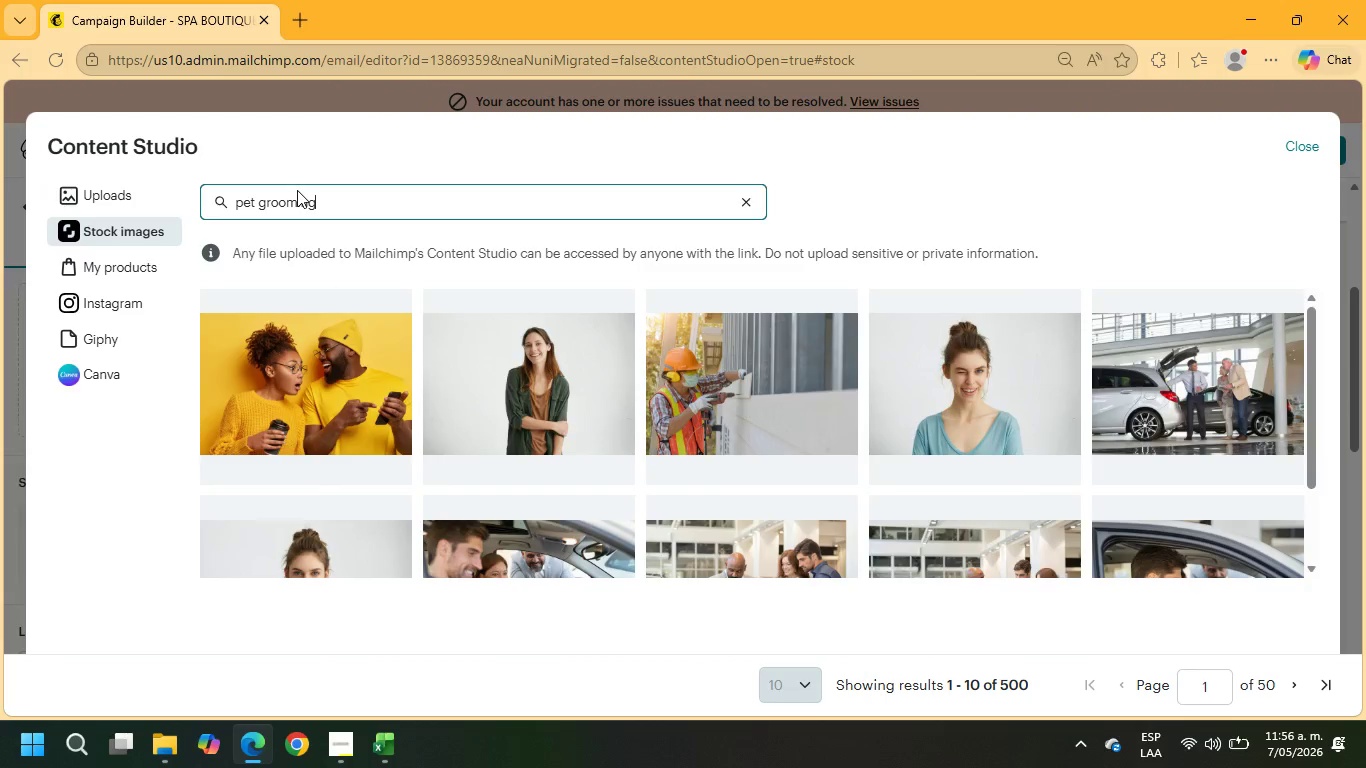 
key(Enter)
 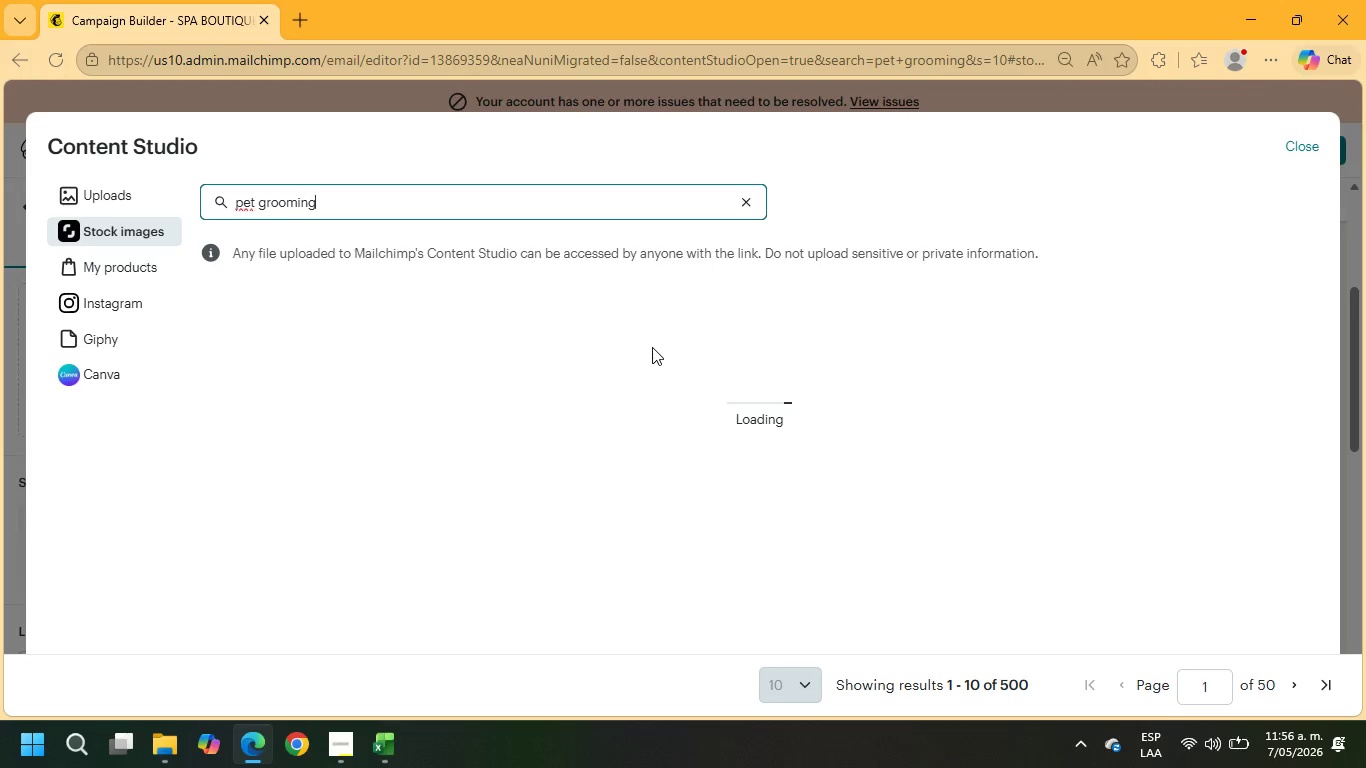 
wait(8.89)
 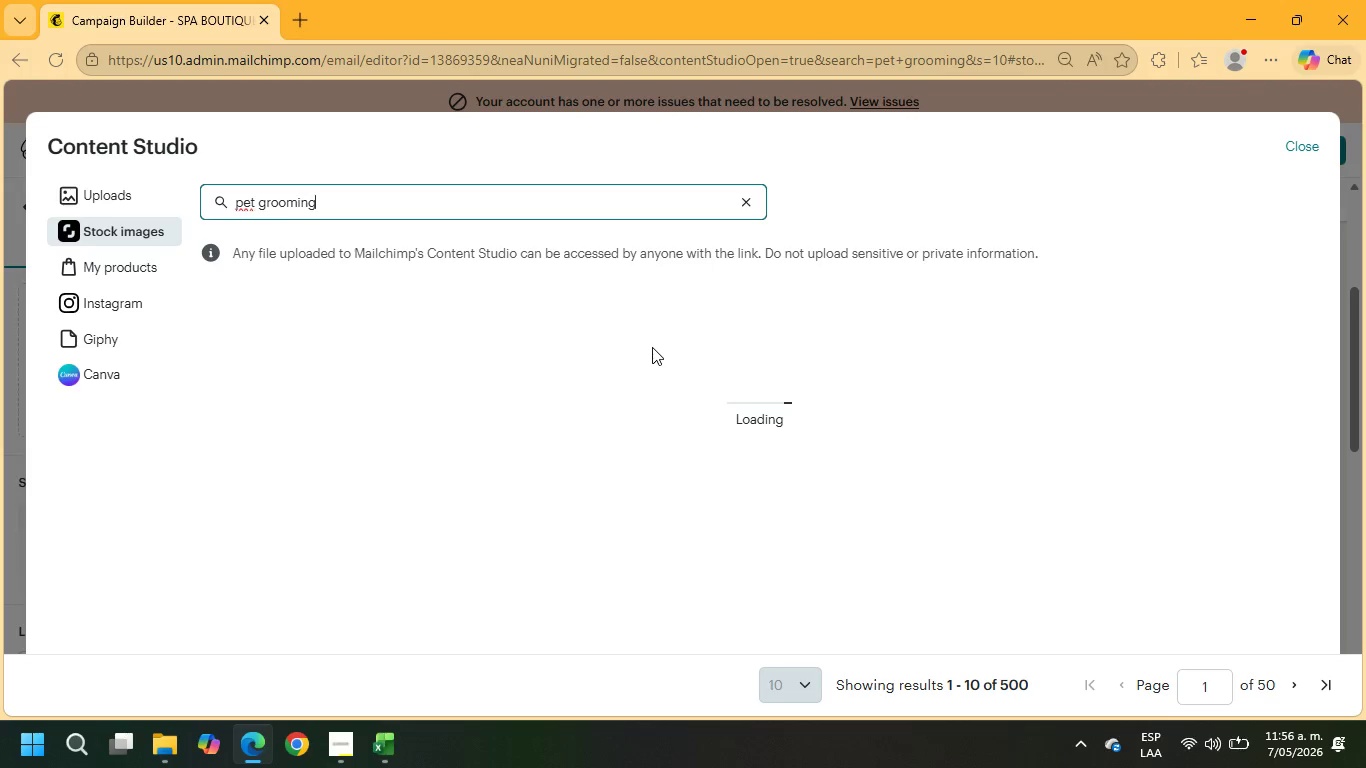 
scroll: coordinate [609, 353], scroll_direction: down, amount: 4.0
 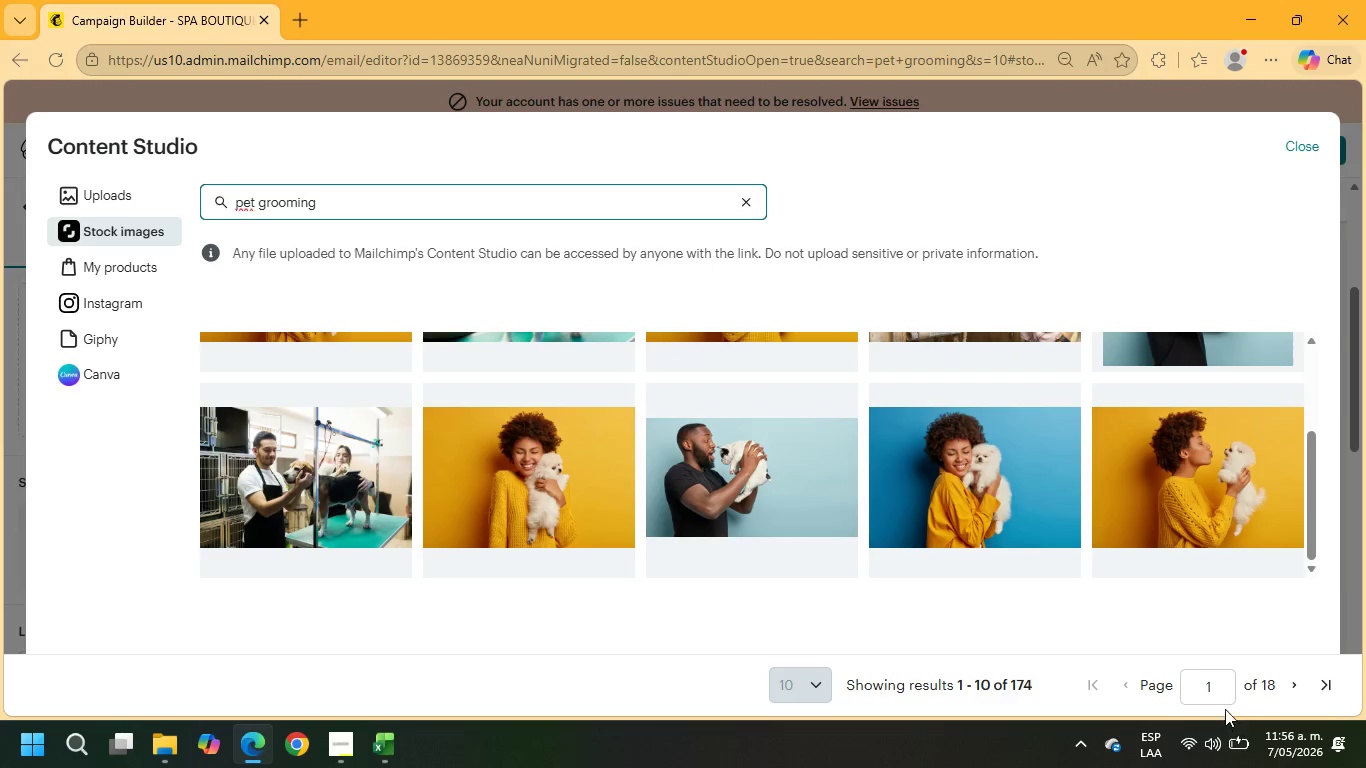 
left_click([1291, 685])
 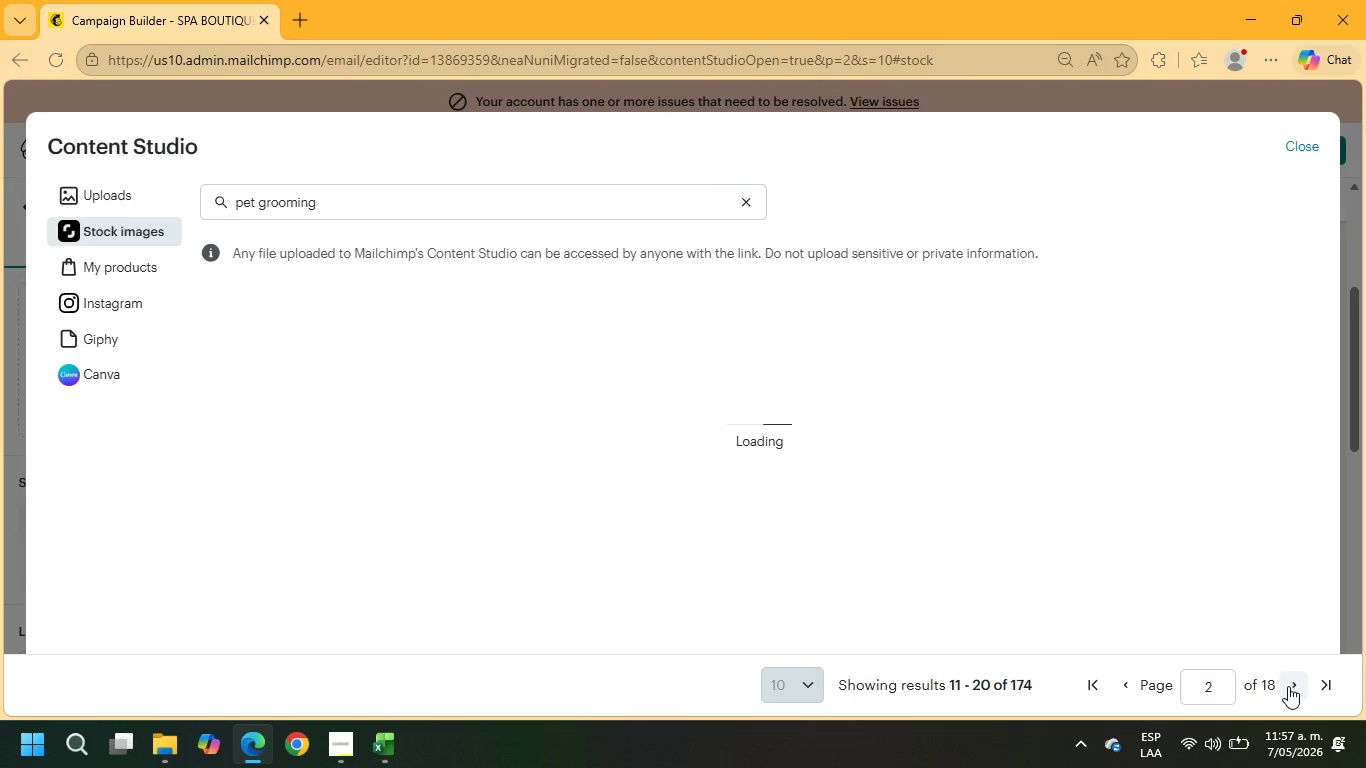 
wait(8.7)
 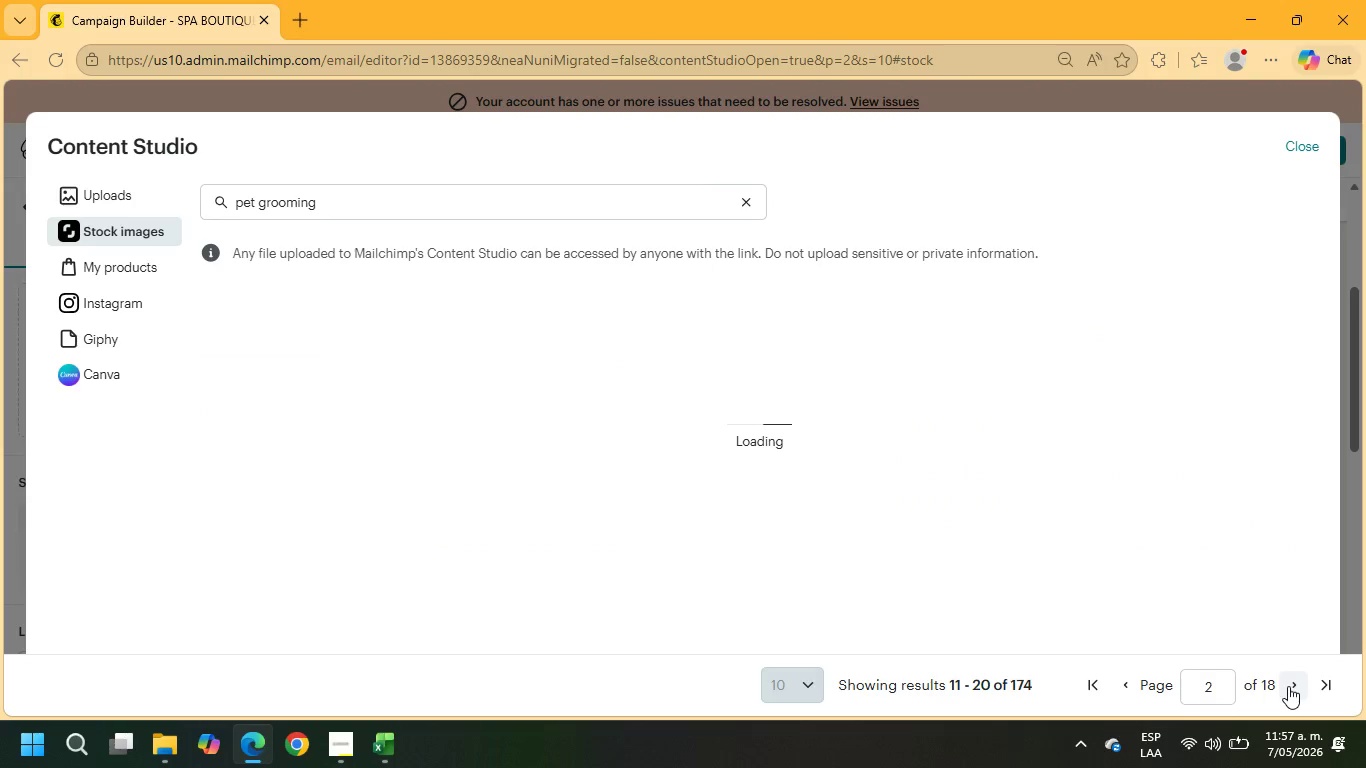 
scroll: coordinate [1147, 444], scroll_direction: down, amount: 4.0
 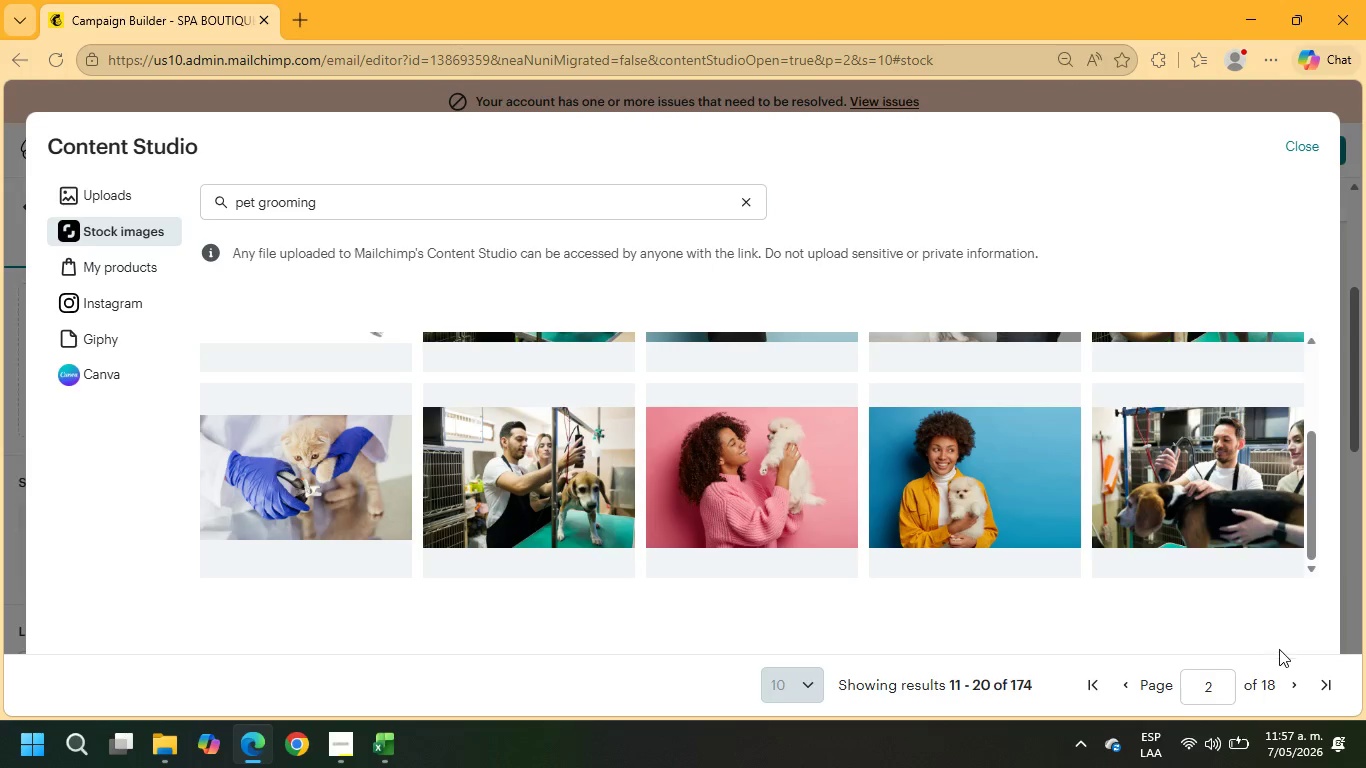 
left_click([1288, 689])
 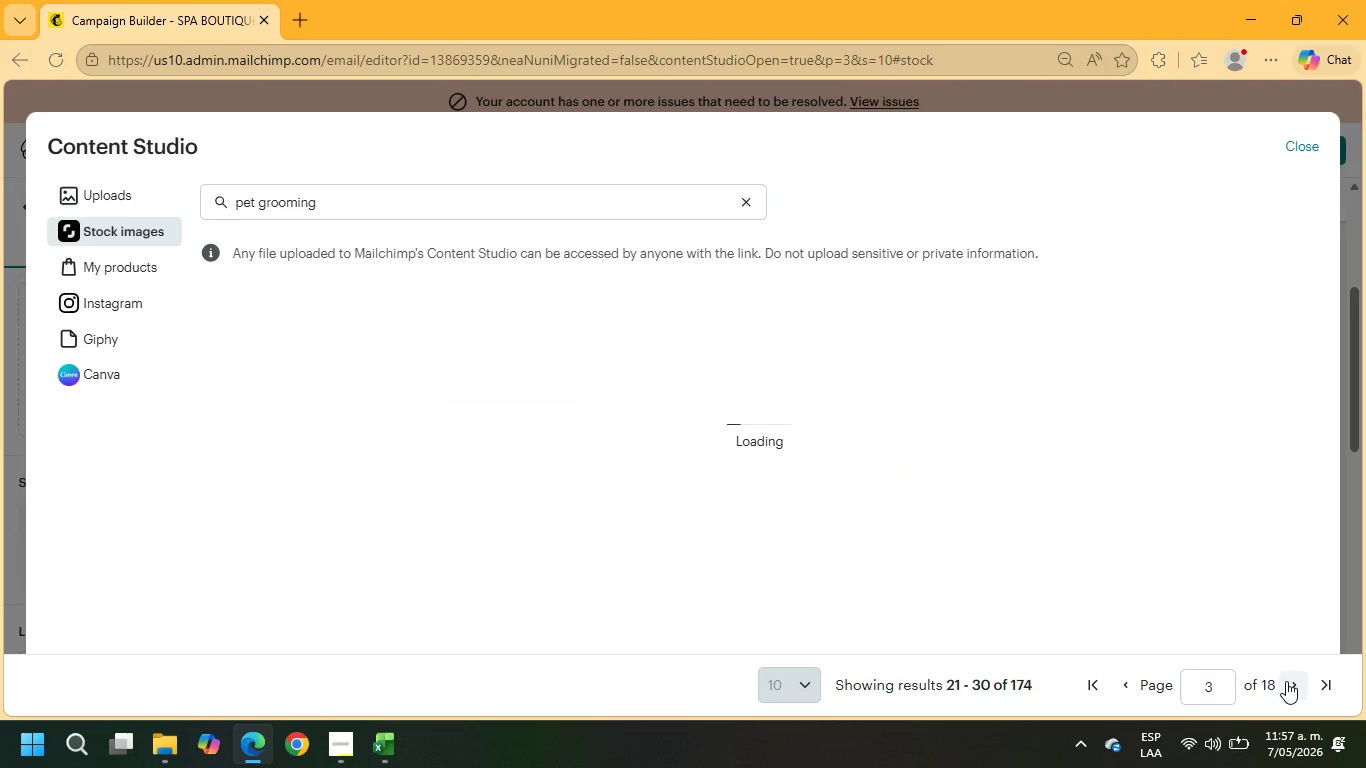 
wait(8.38)
 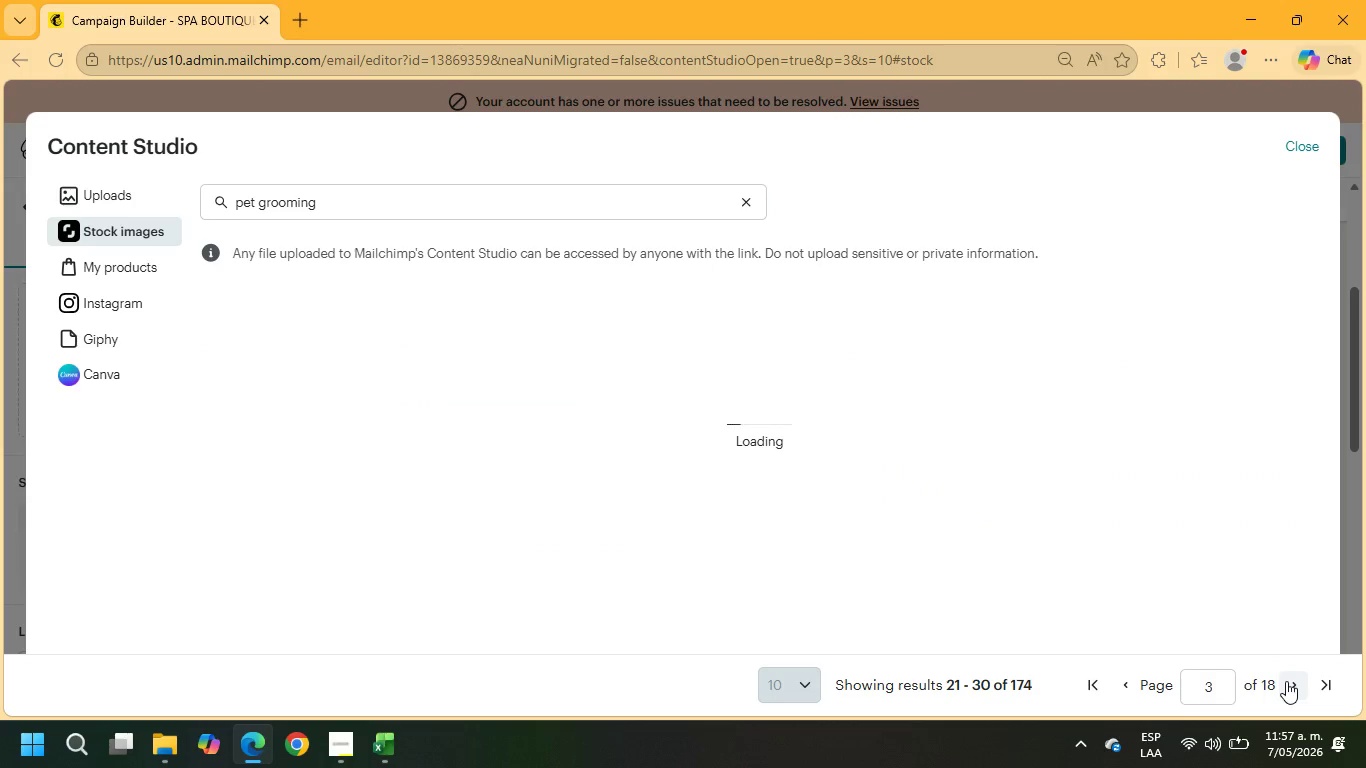 
scroll: coordinate [1000, 459], scroll_direction: down, amount: 4.0
 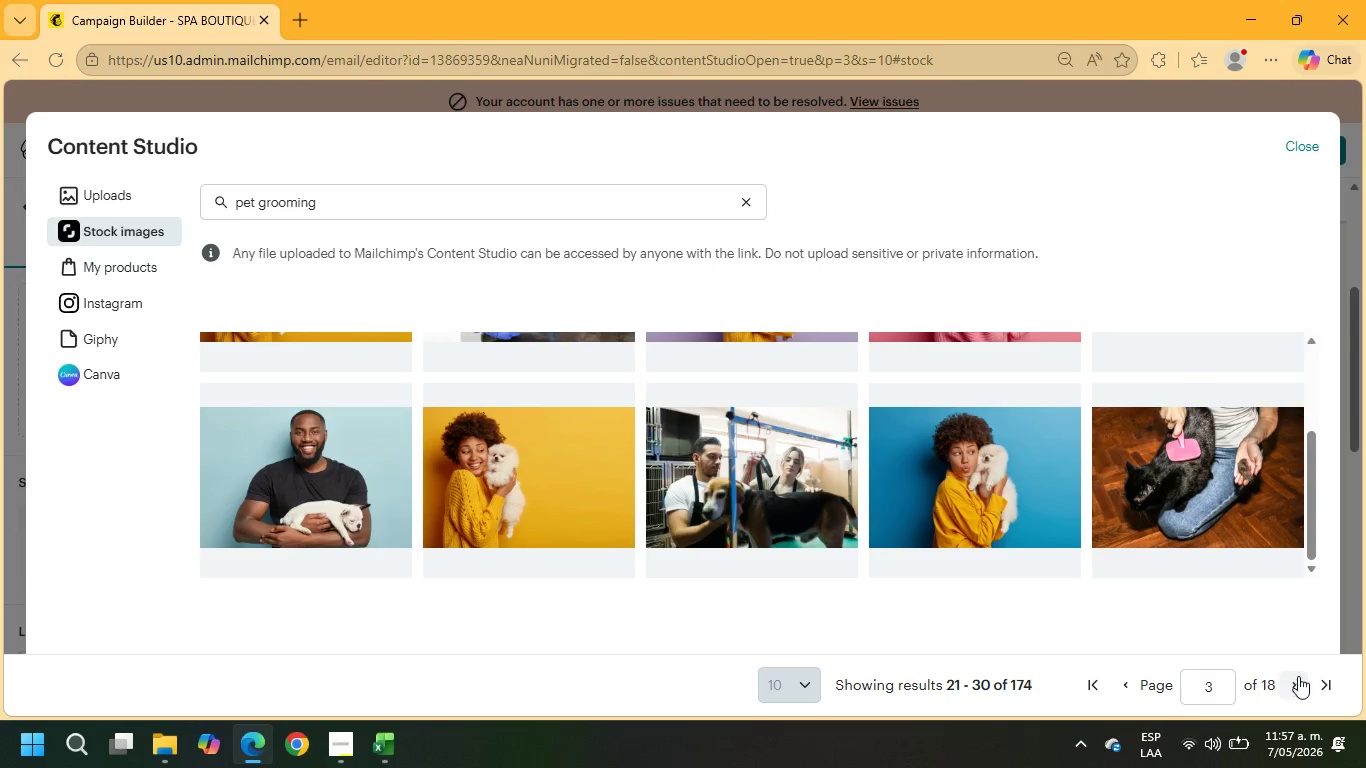 
left_click([1294, 687])
 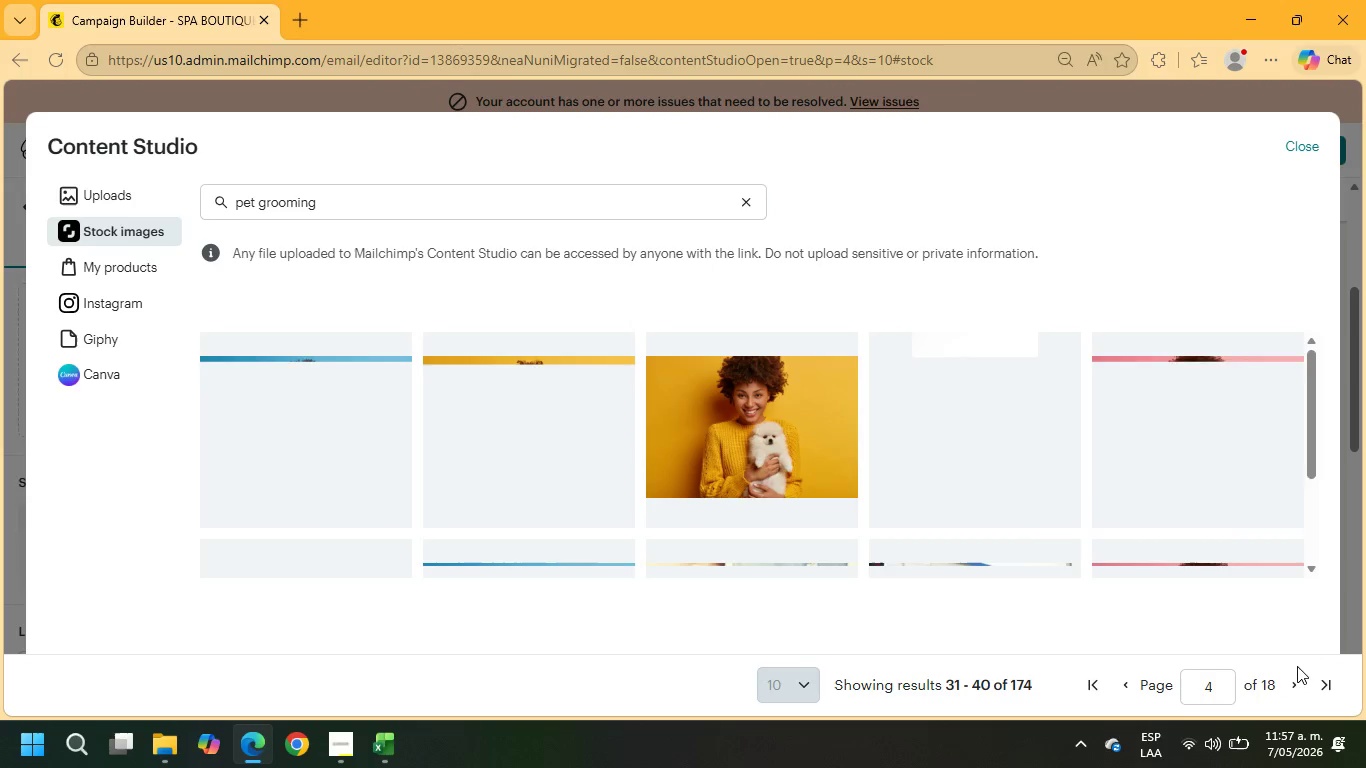 
wait(7.69)
 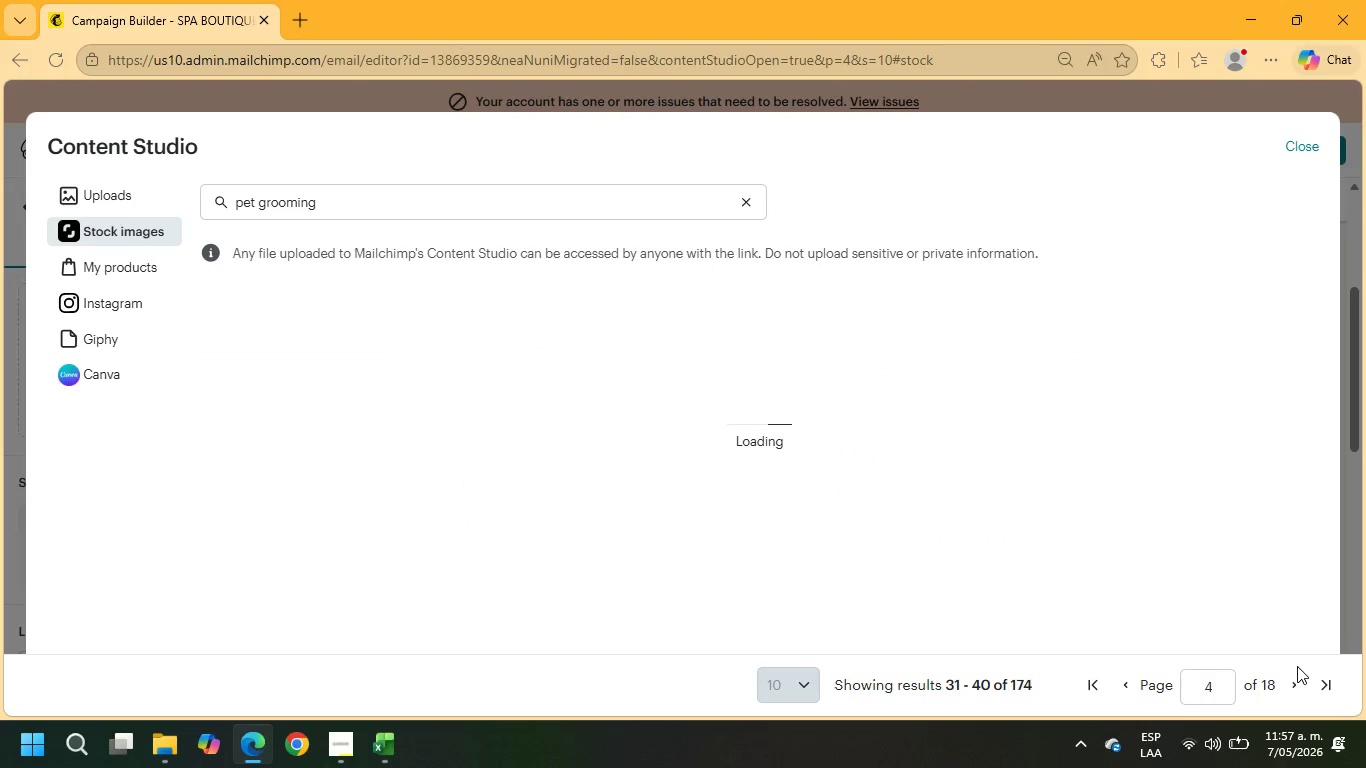 
scroll: coordinate [882, 383], scroll_direction: down, amount: 4.0
 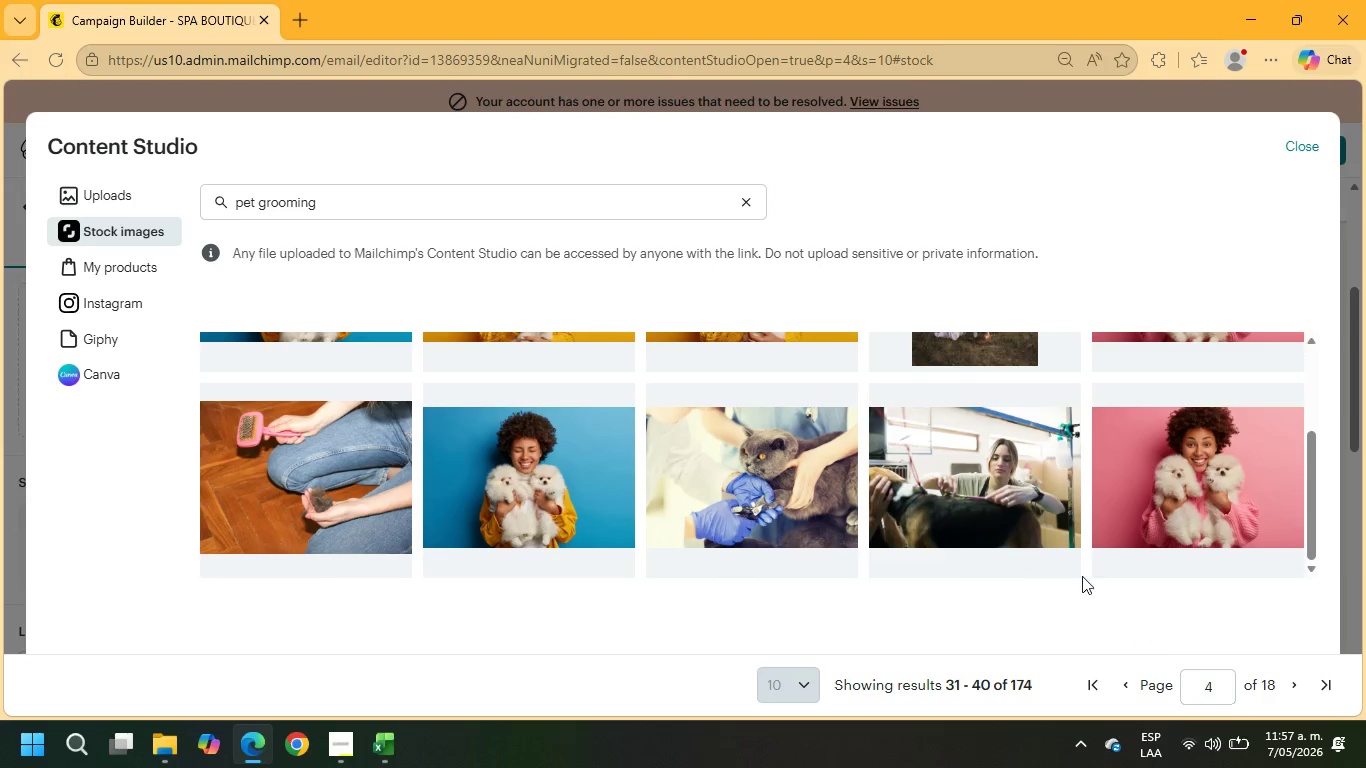 
wait(6.53)
 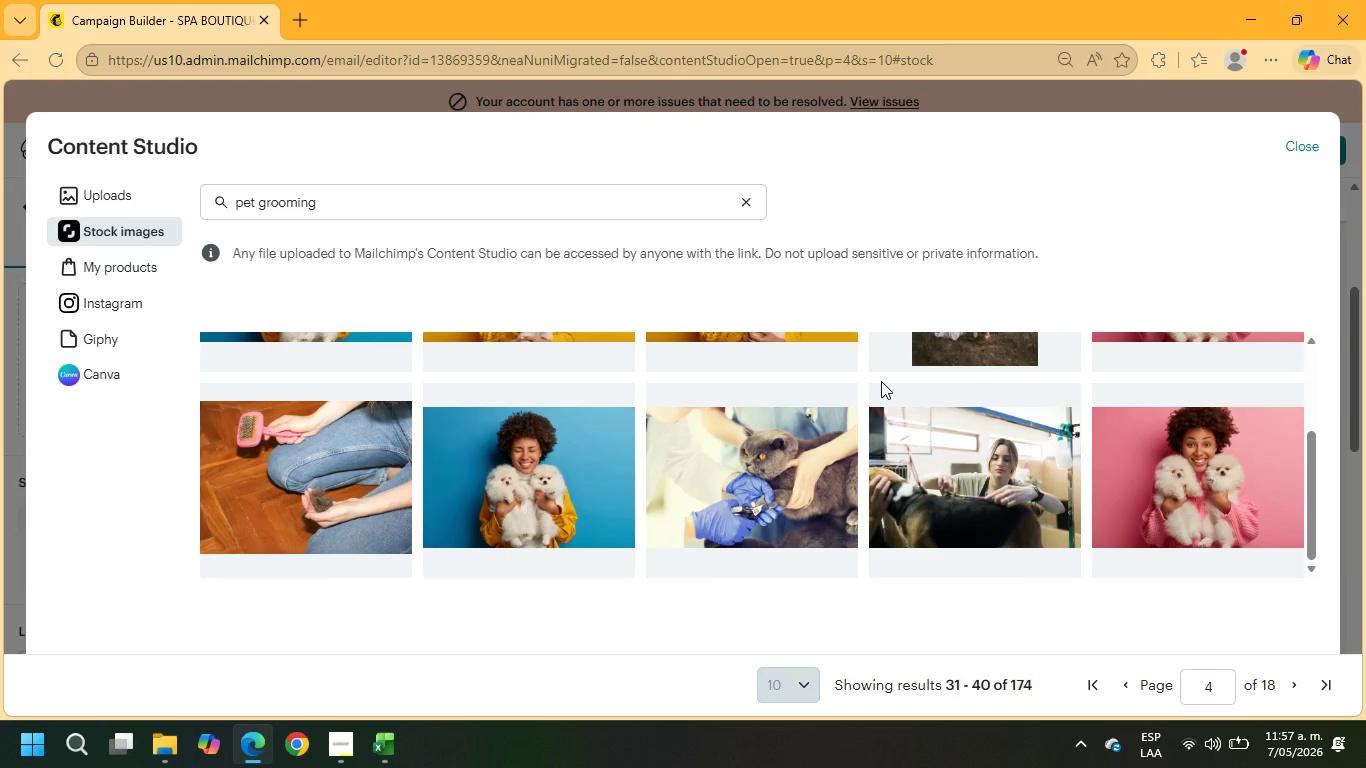 
left_click([1296, 692])
 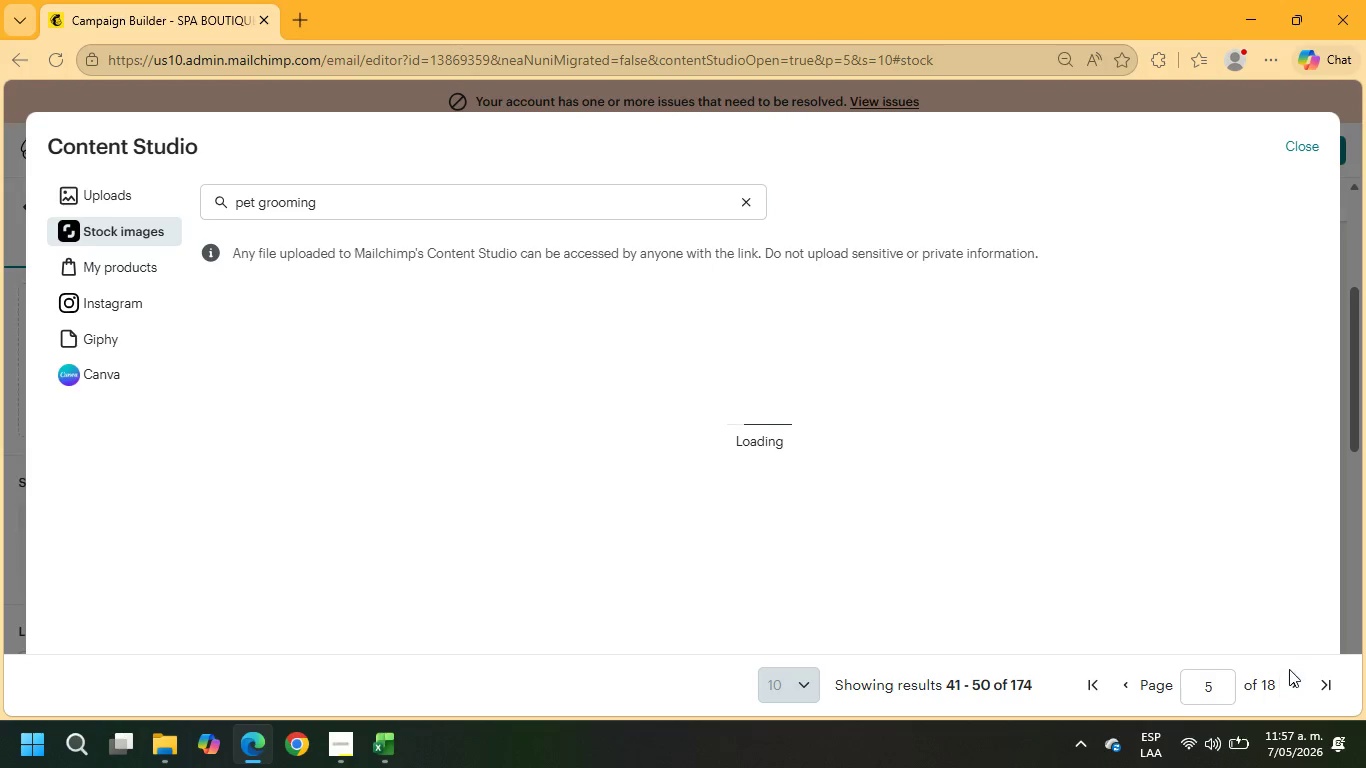 
wait(9.62)
 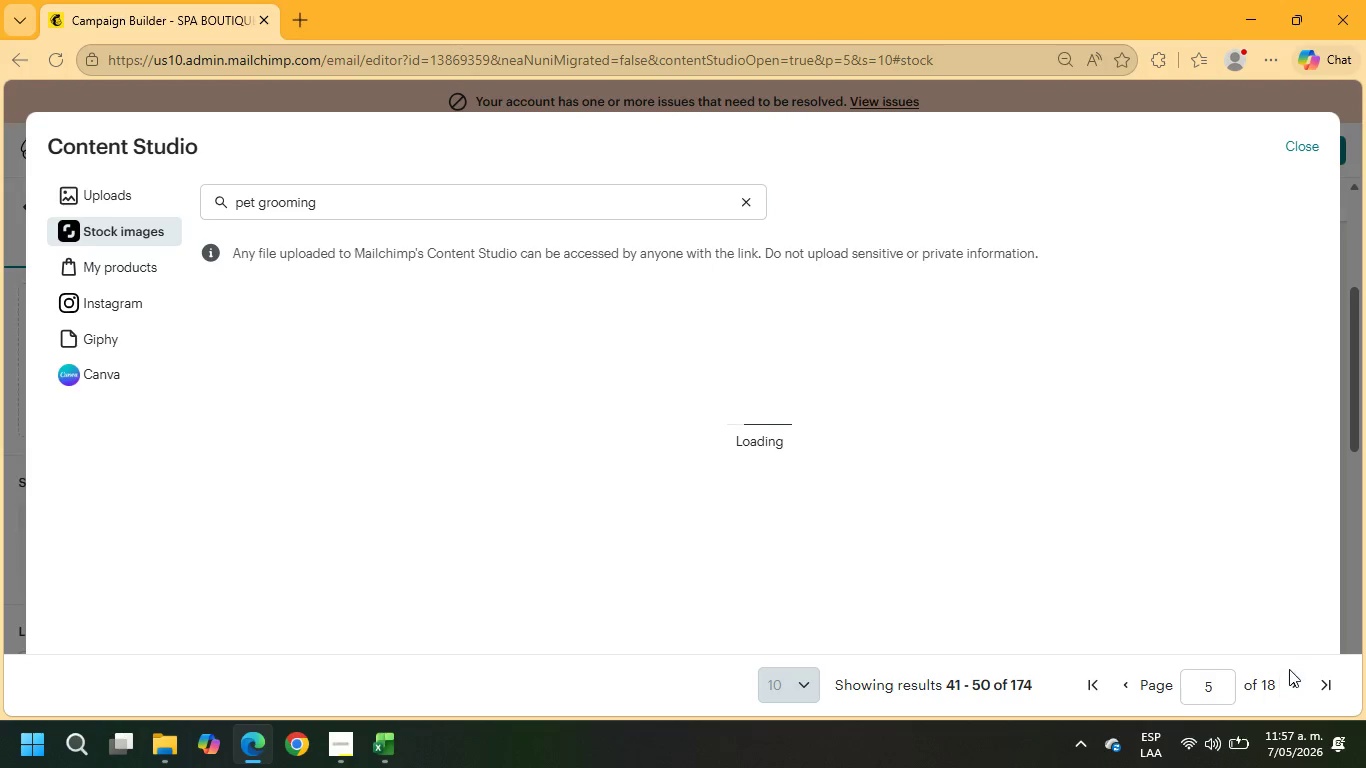 
scroll: coordinate [1187, 516], scroll_direction: down, amount: 4.0
 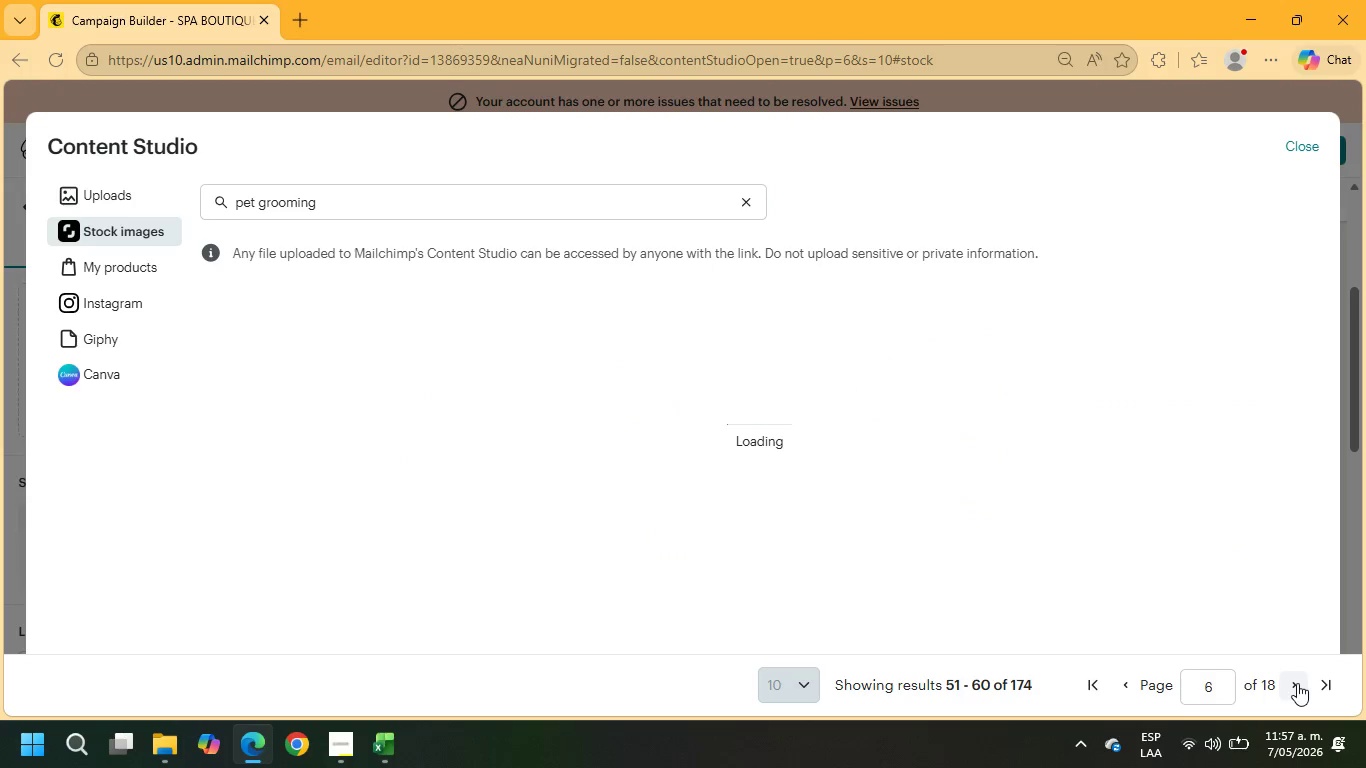 
wait(8.49)
 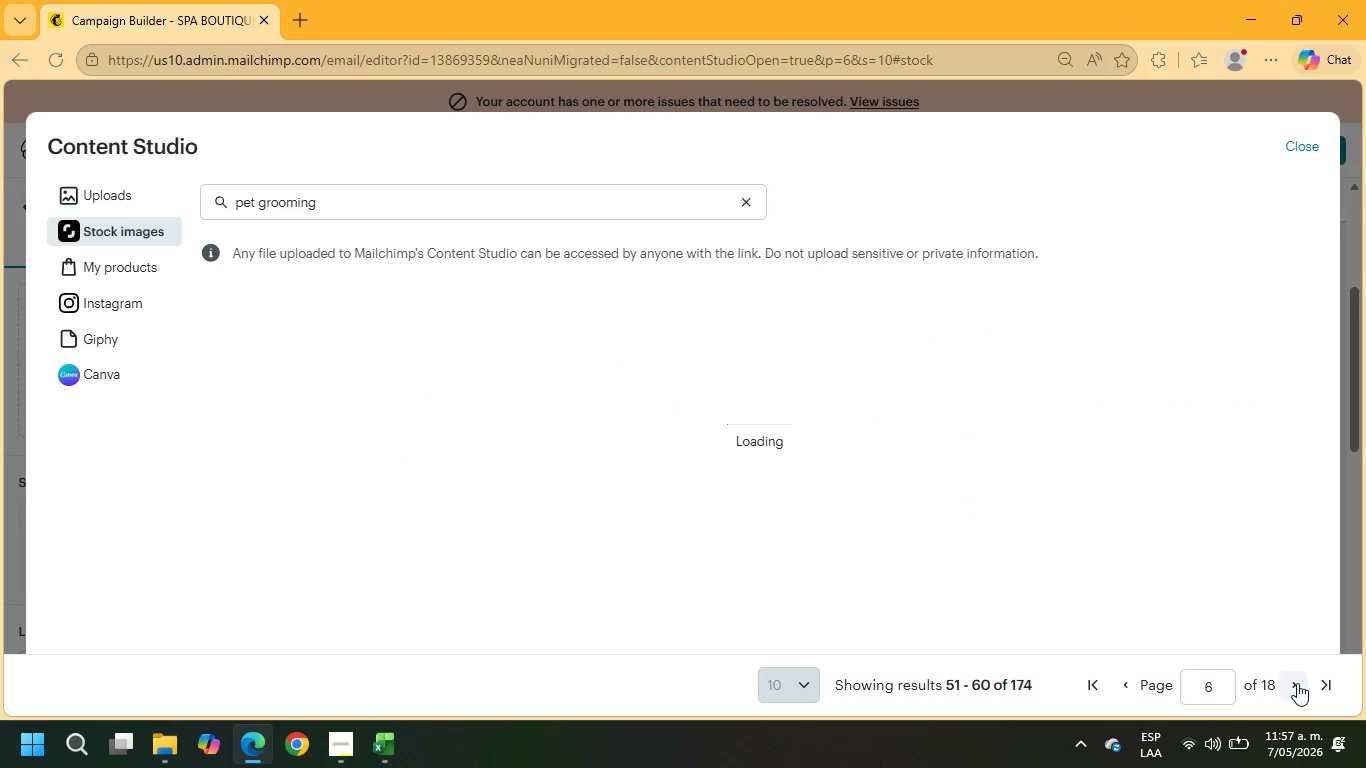 
scroll: coordinate [879, 484], scroll_direction: down, amount: 6.0
 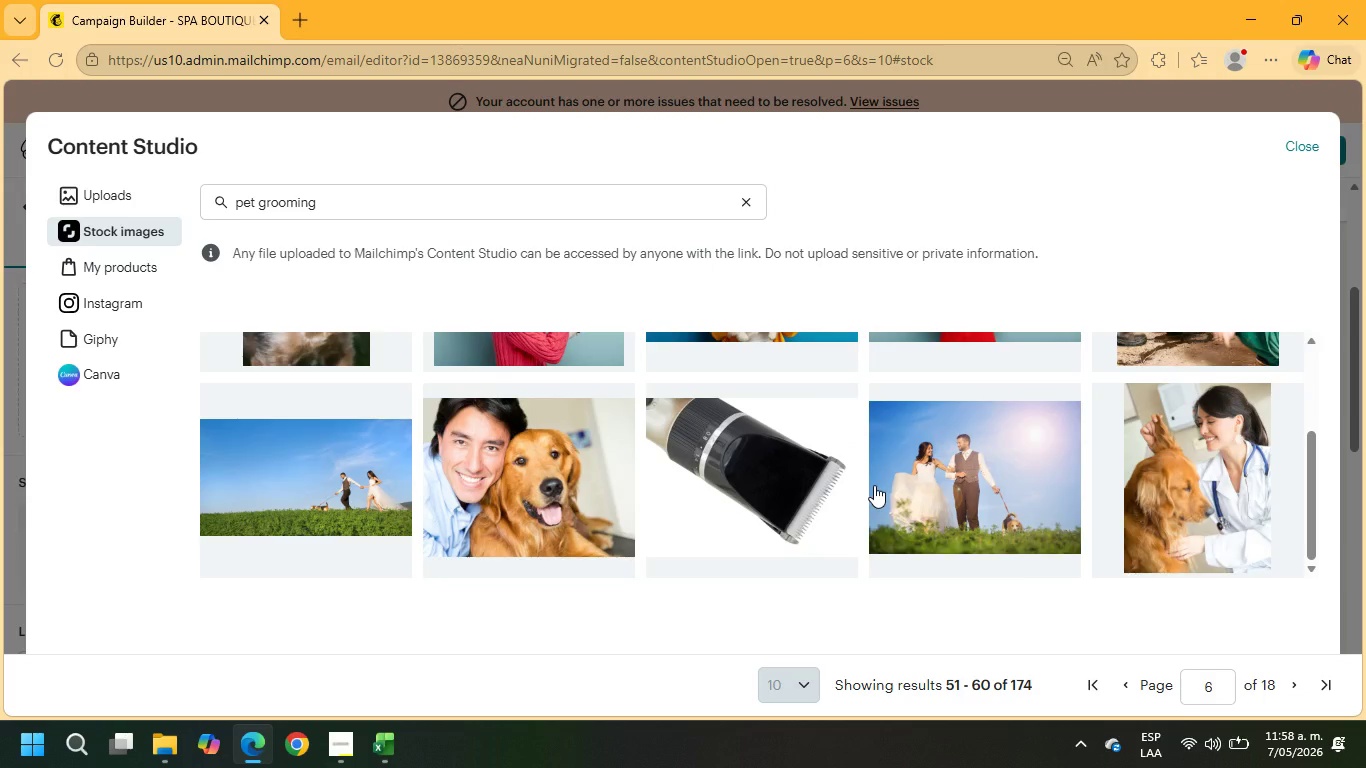 
scroll: coordinate [856, 479], scroll_direction: up, amount: 7.0
 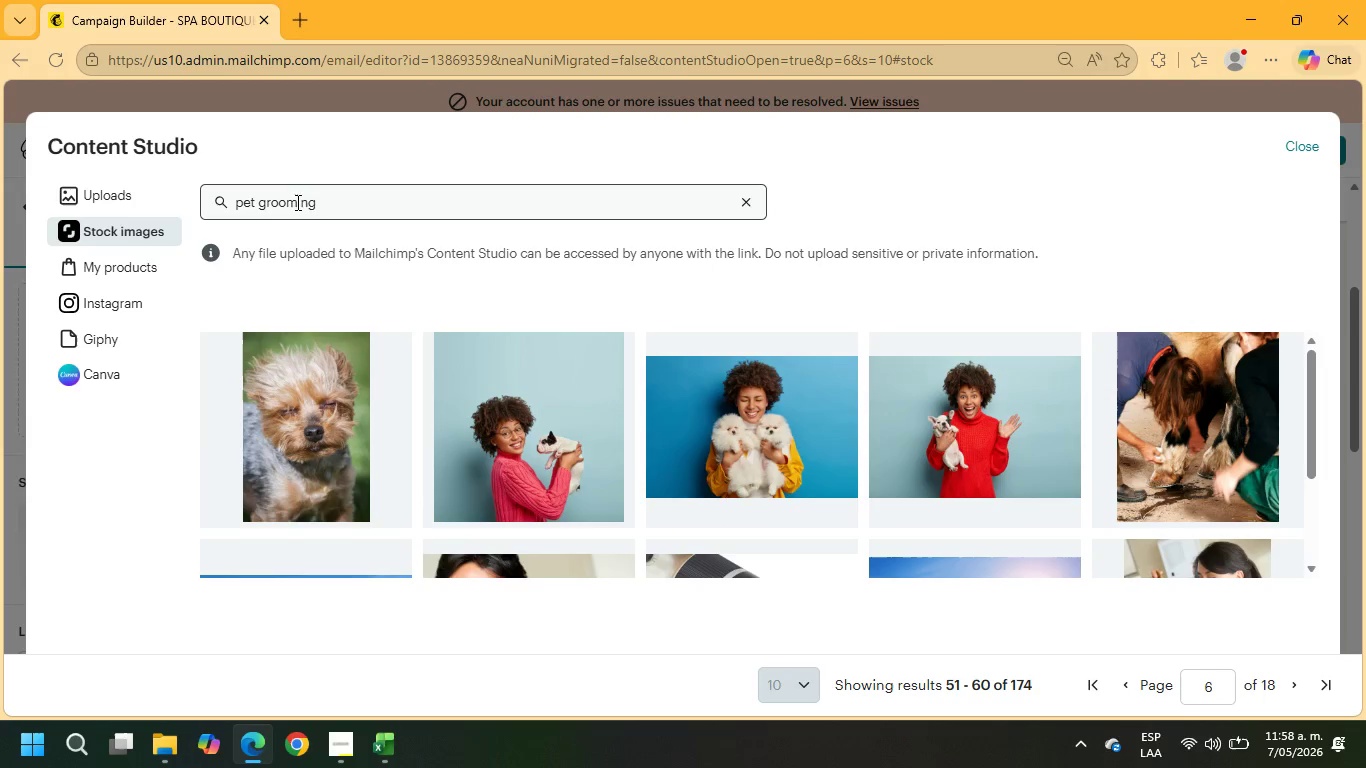 
left_click_drag(start_coordinate=[336, 202], to_coordinate=[261, 207])
 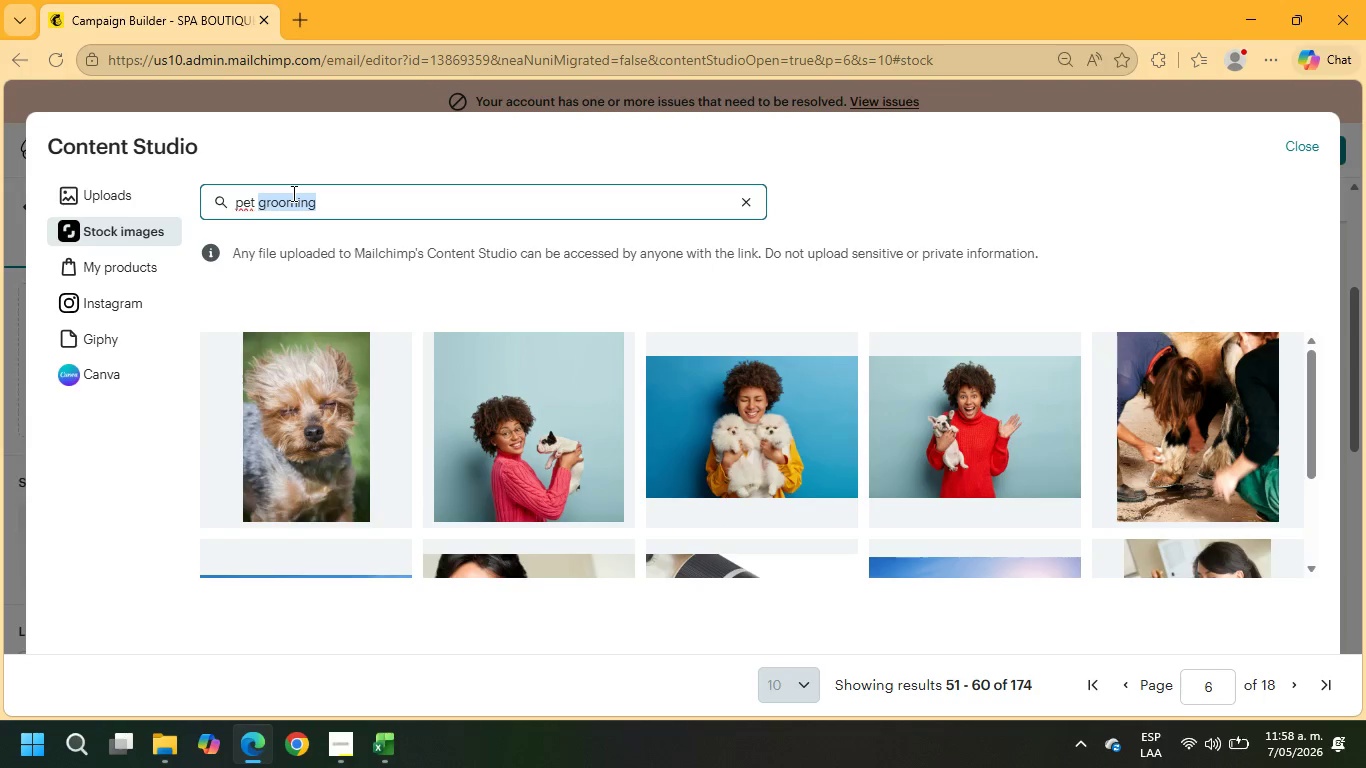 
type(on bath)
 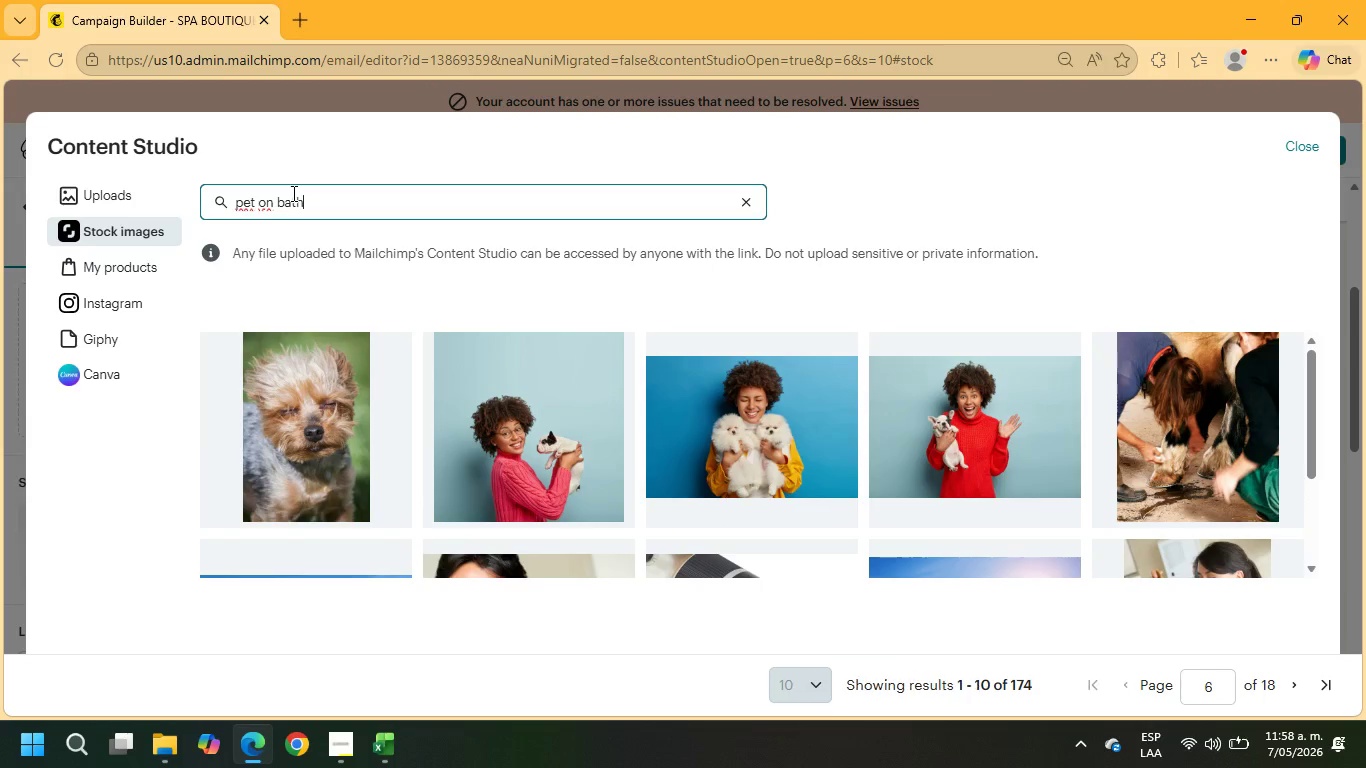 
key(Enter)
 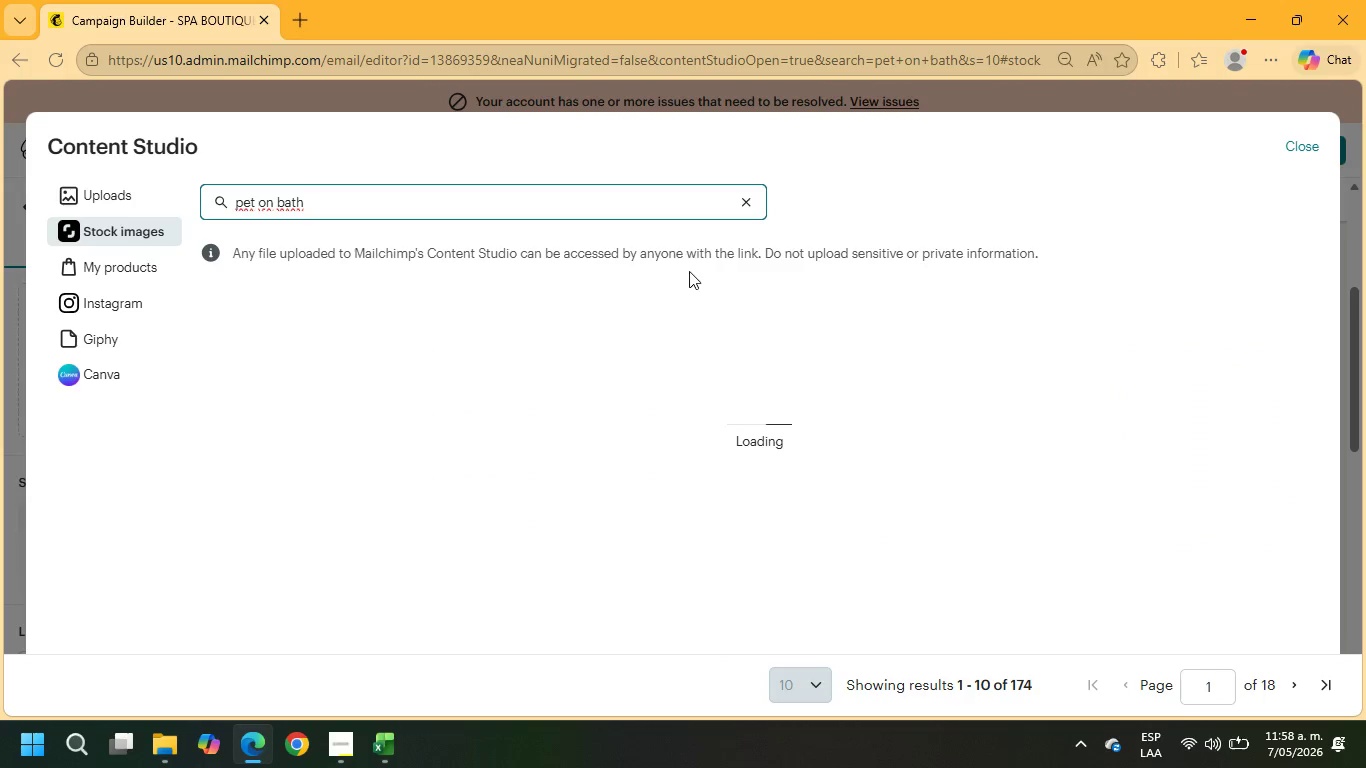 
mouse_move([1340, 325])
 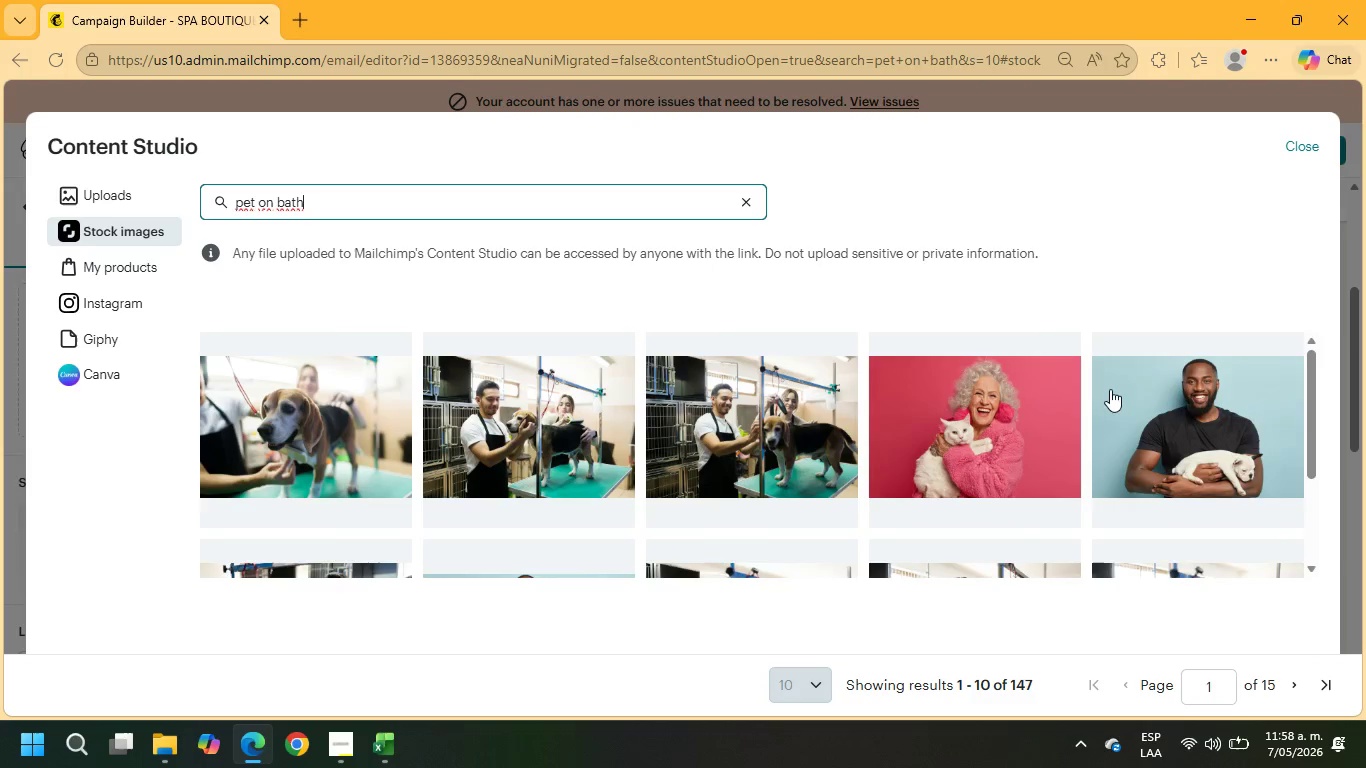 
scroll: coordinate [1107, 385], scroll_direction: down, amount: 3.0
 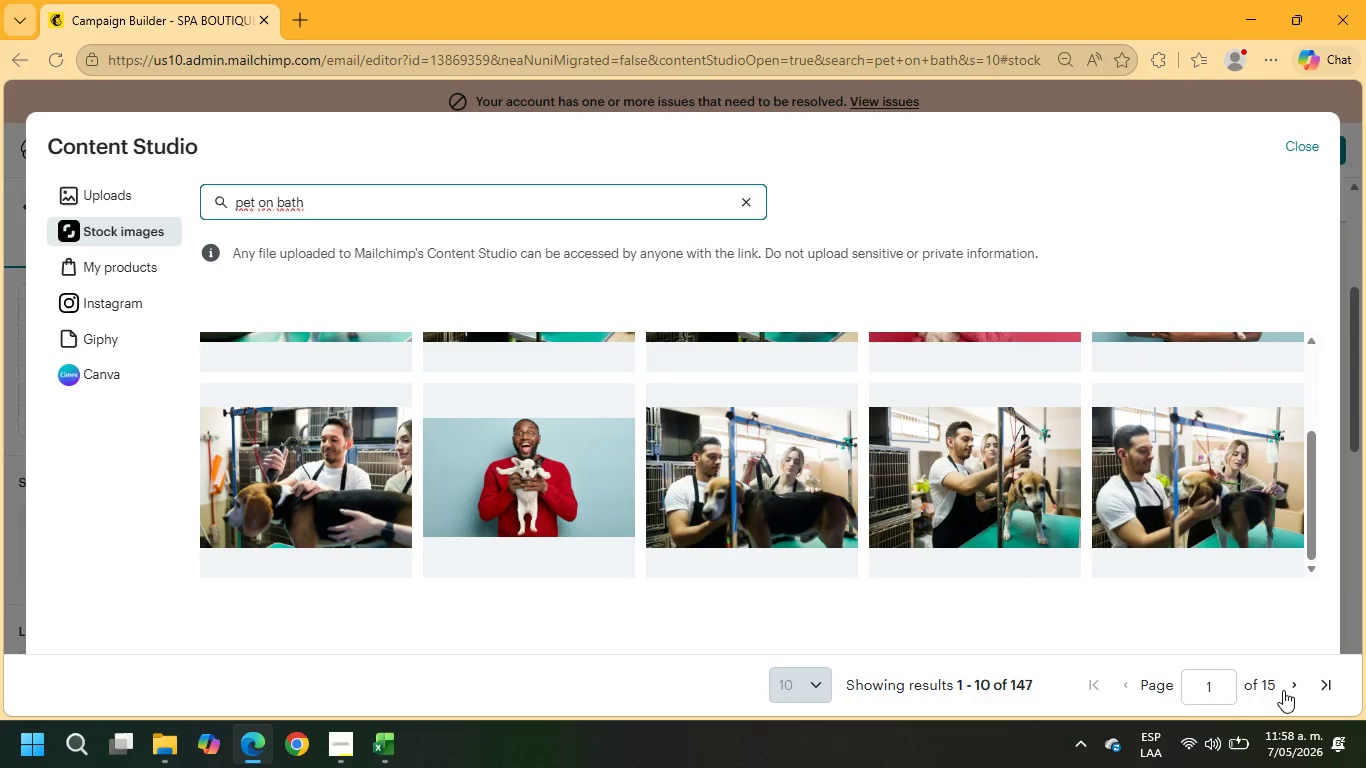 
left_click([1293, 692])
 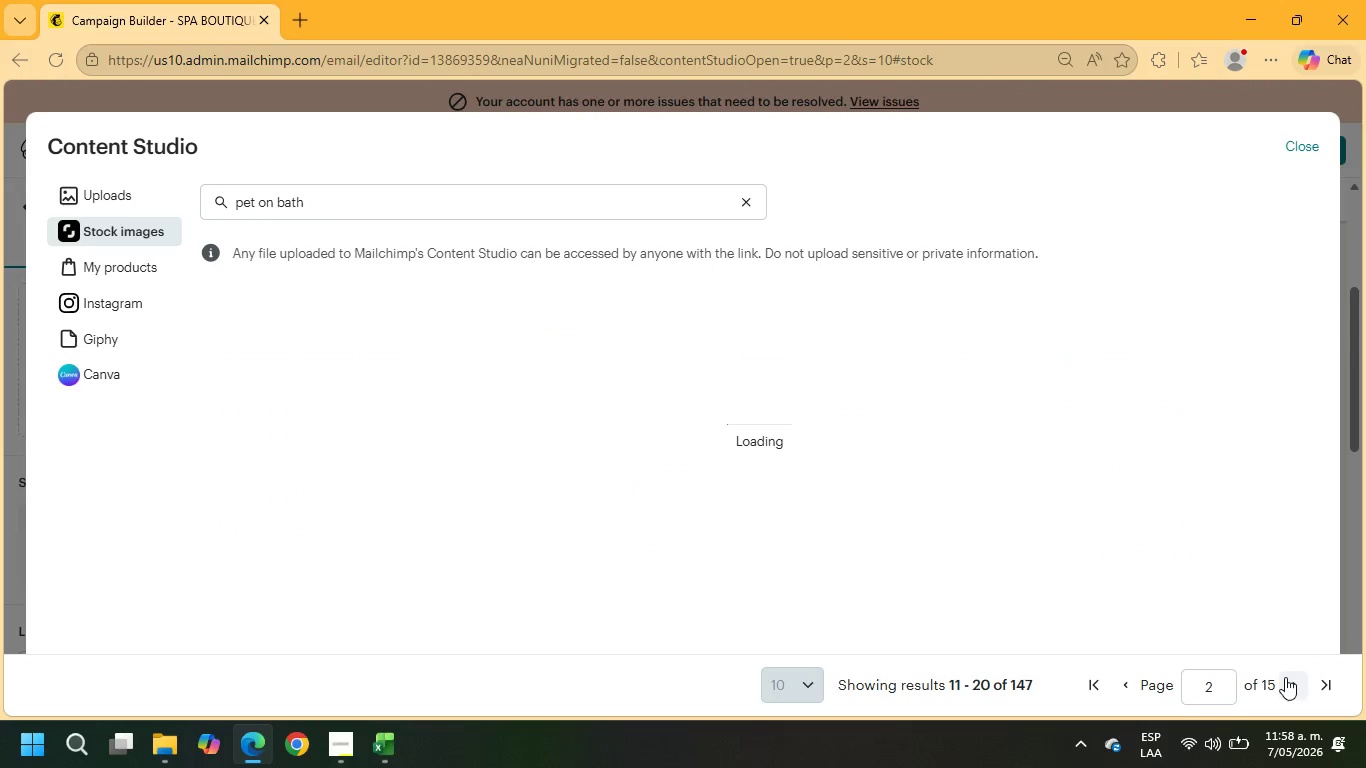 
wait(8.2)
 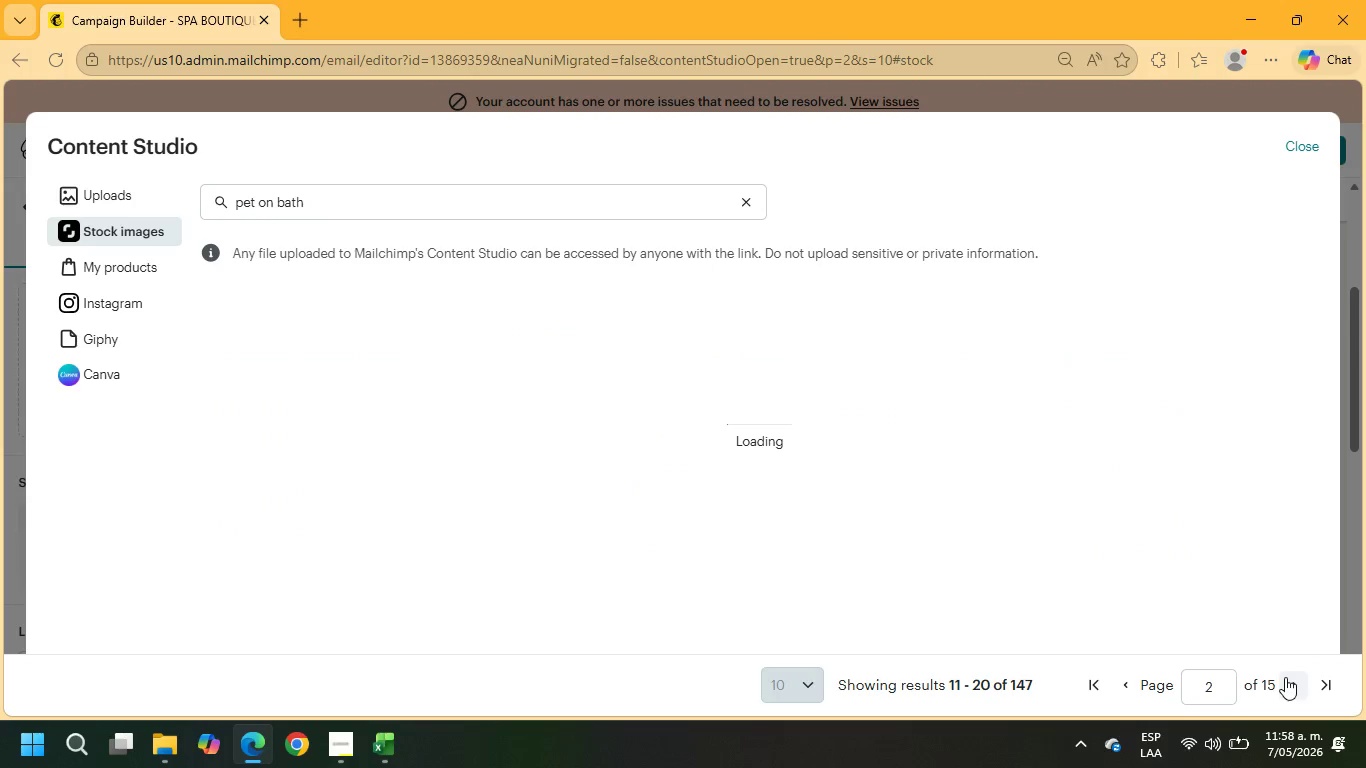 
scroll: coordinate [967, 416], scroll_direction: down, amount: 4.0
 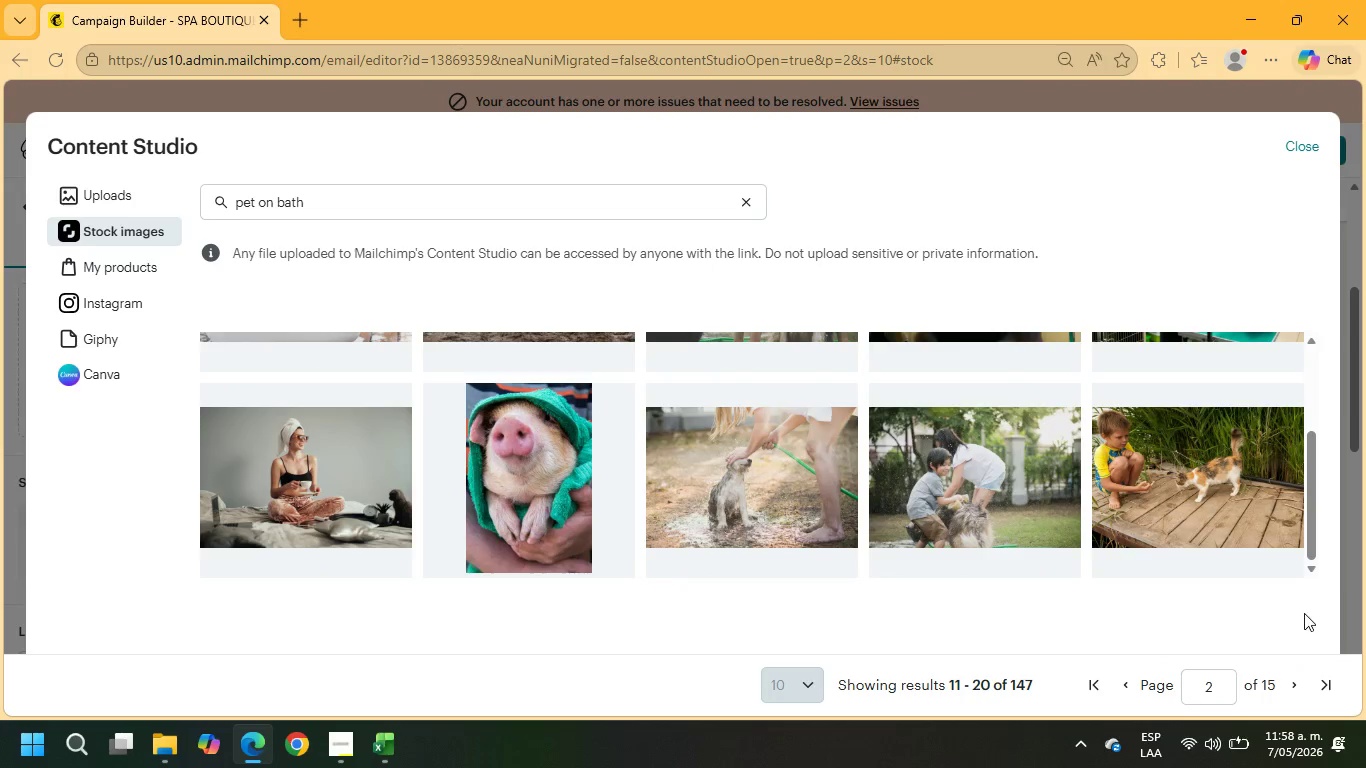 
left_click([1288, 682])
 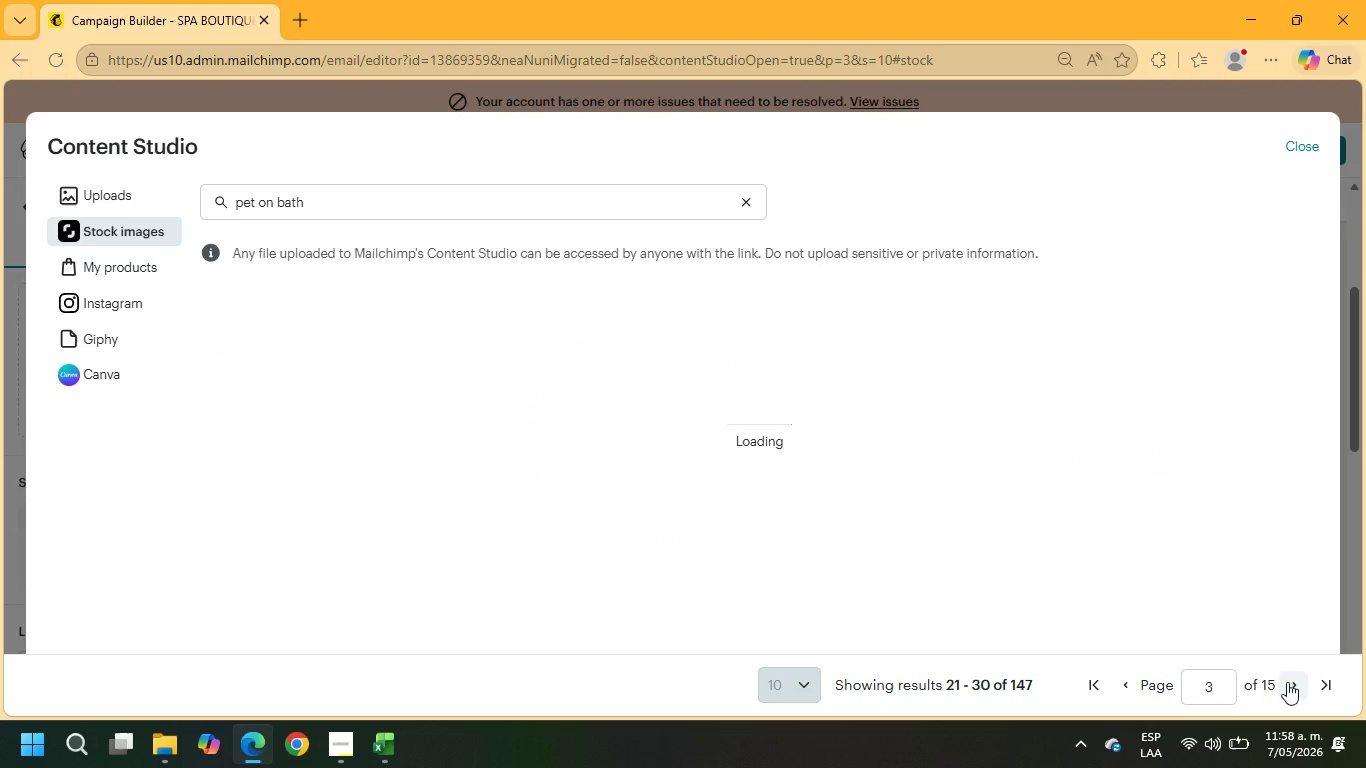 
wait(8.14)
 